 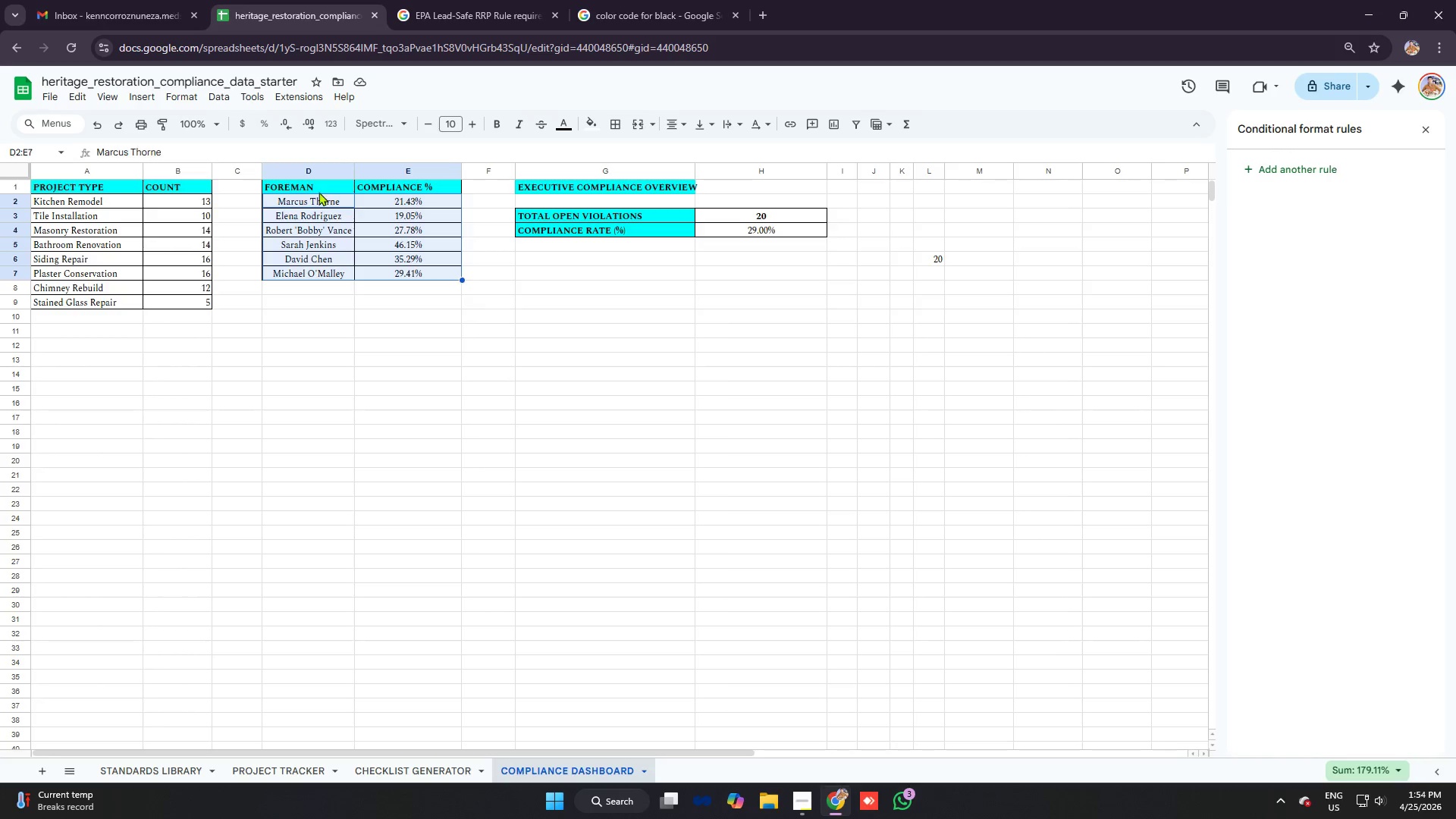 
left_click([318, 192])
 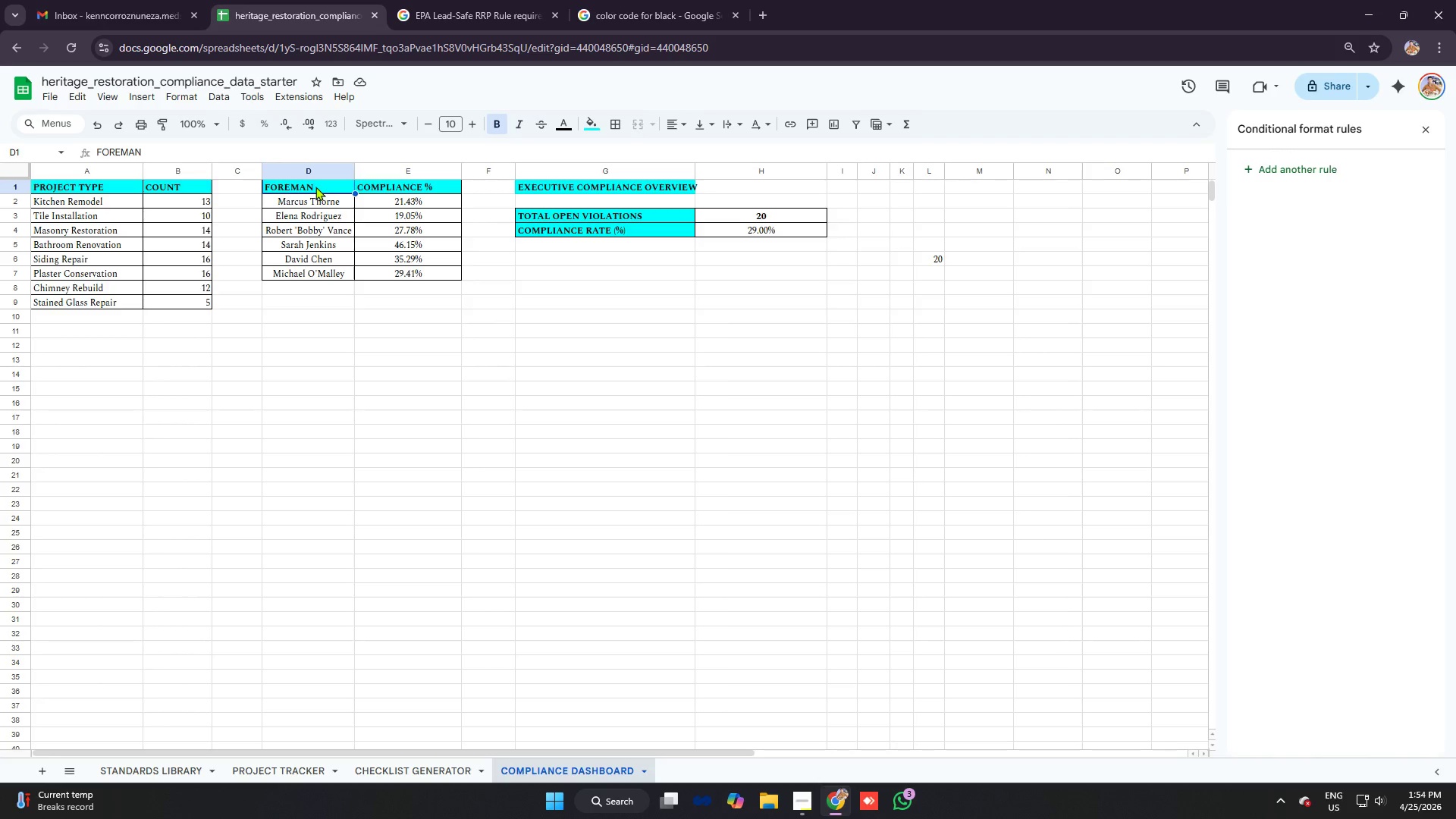 
left_click_drag(start_coordinate=[315, 187], to_coordinate=[395, 274])
 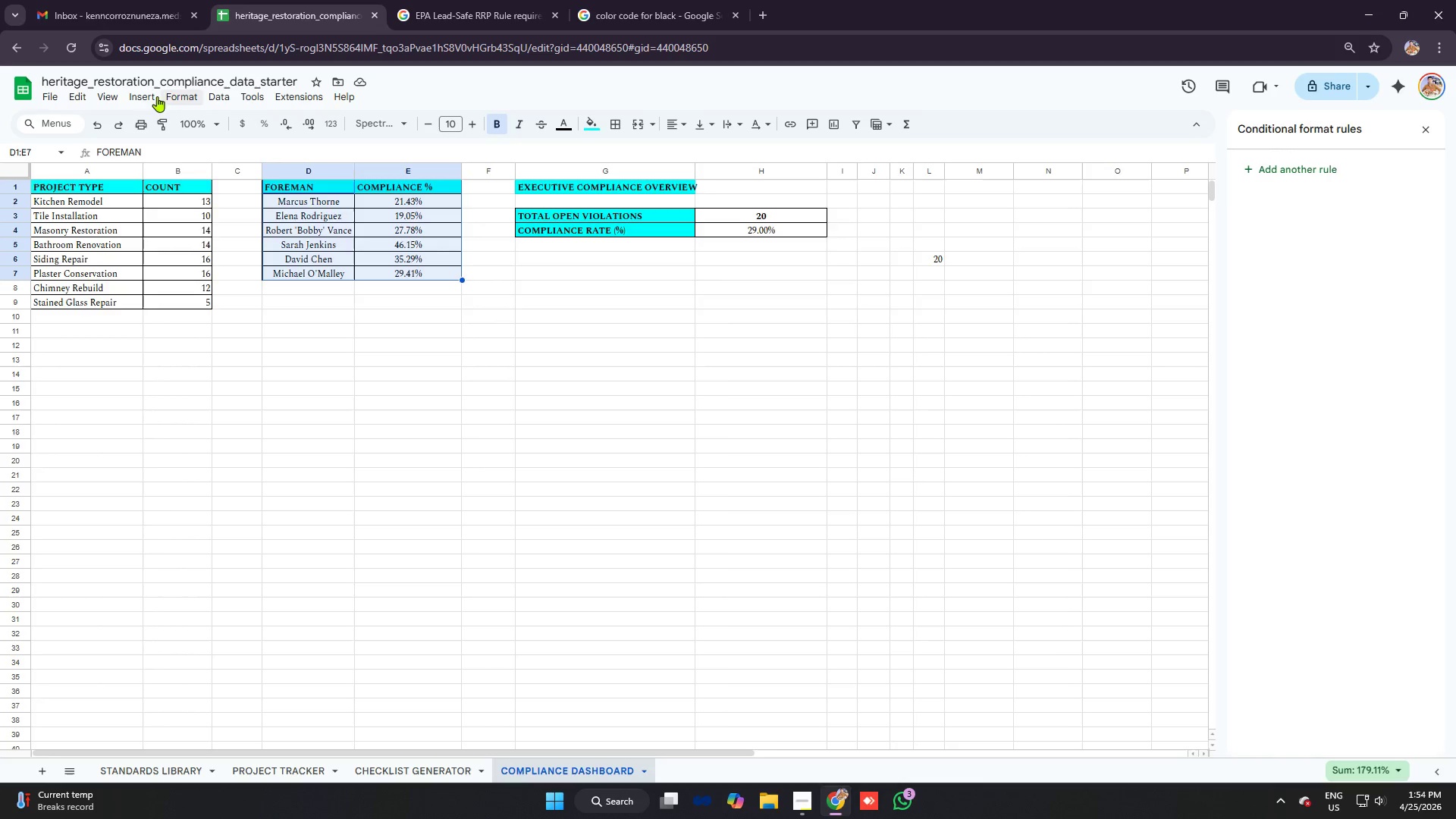 
left_click([143, 96])
 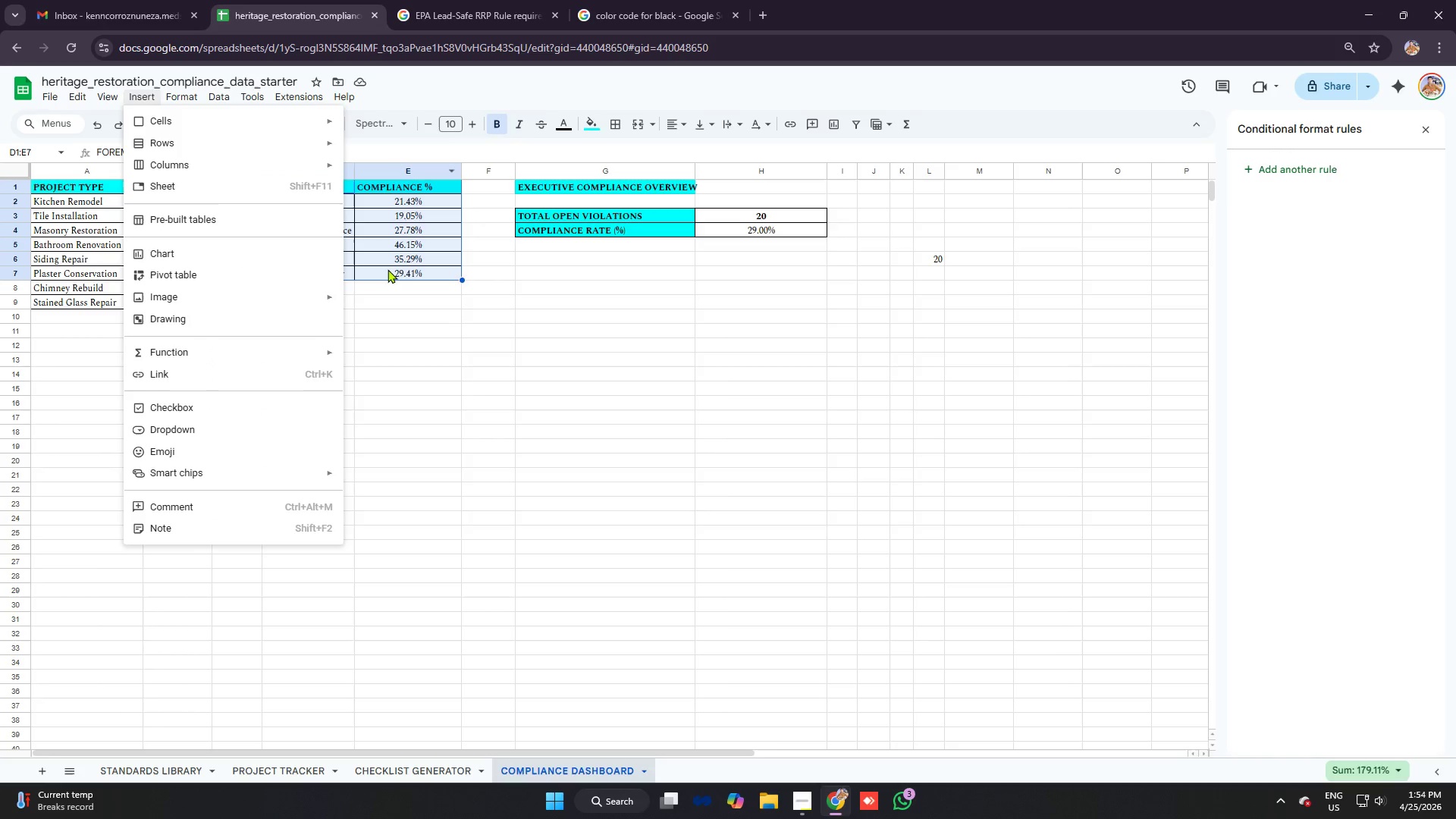 
left_click([250, 252])
 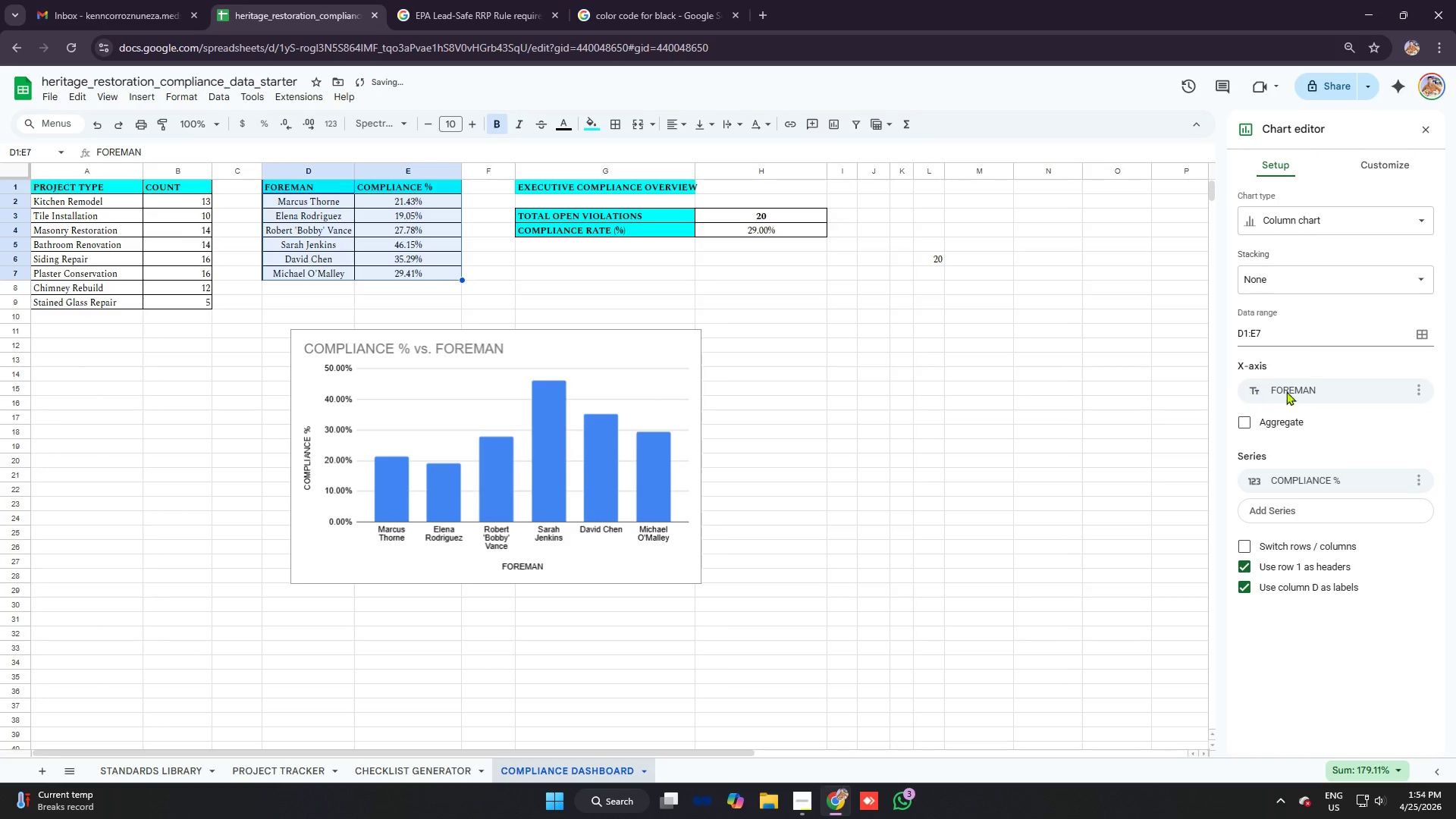 
left_click([1332, 227])
 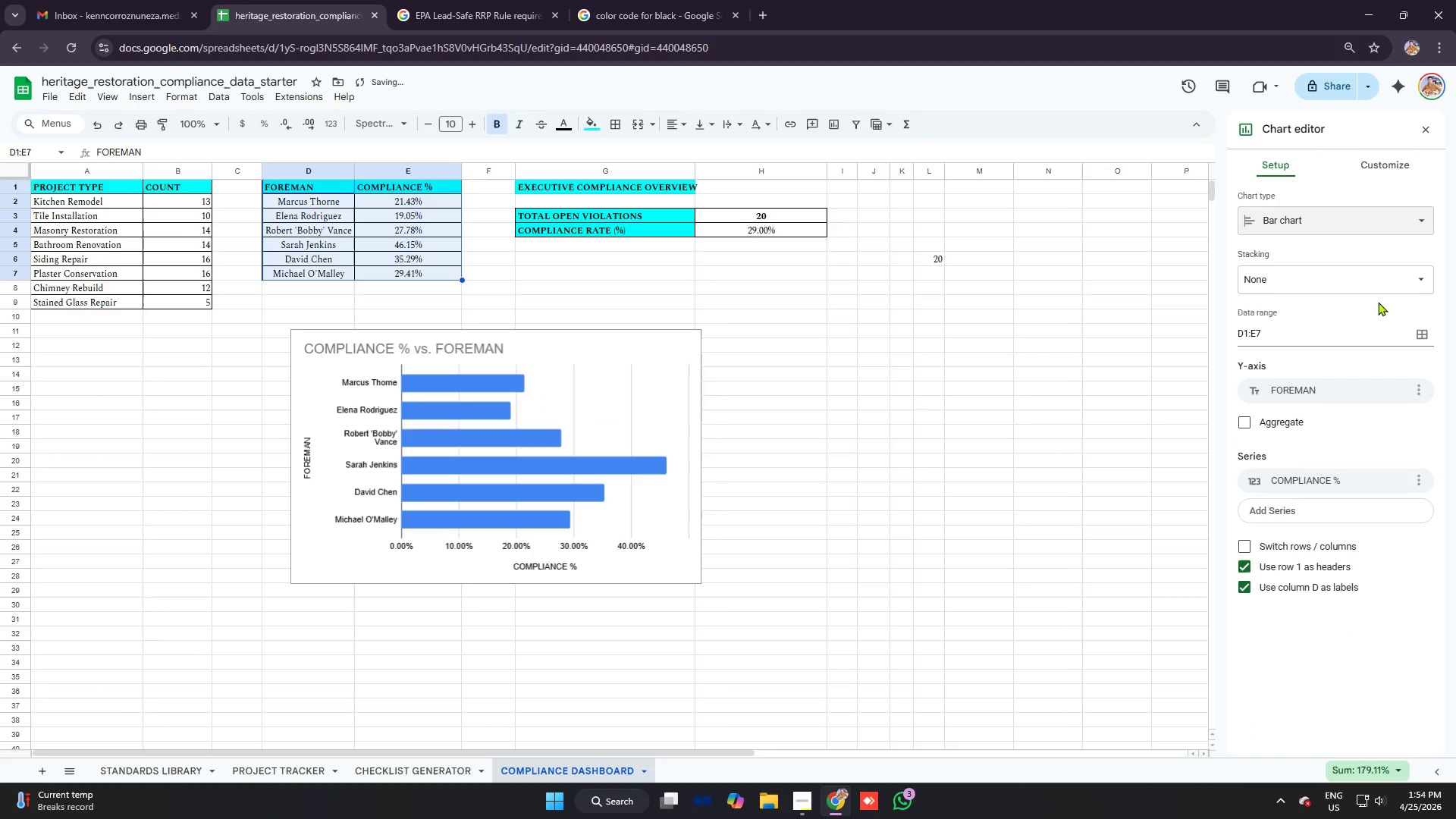 
left_click([505, 417])
 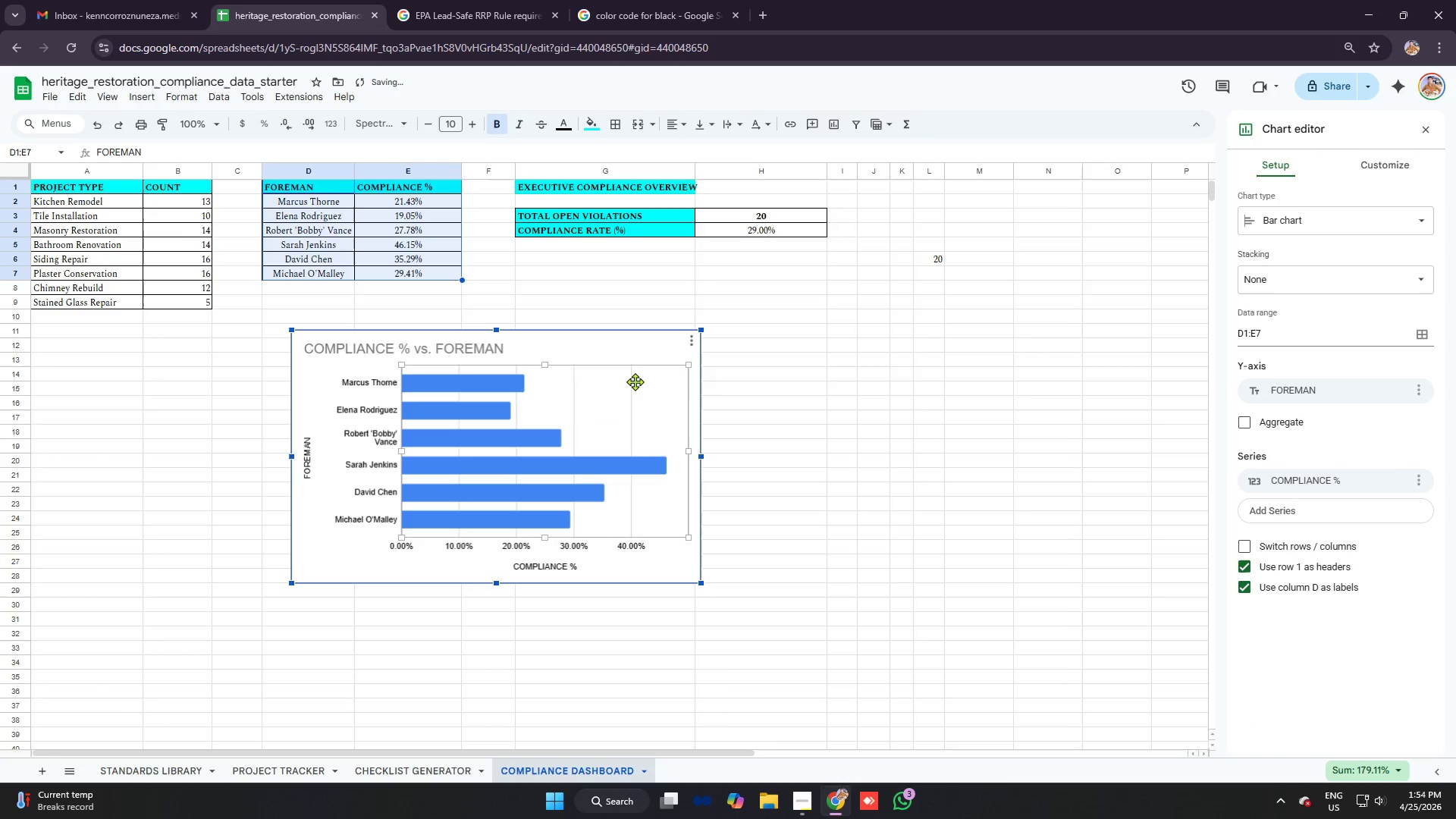 
left_click([635, 381])
 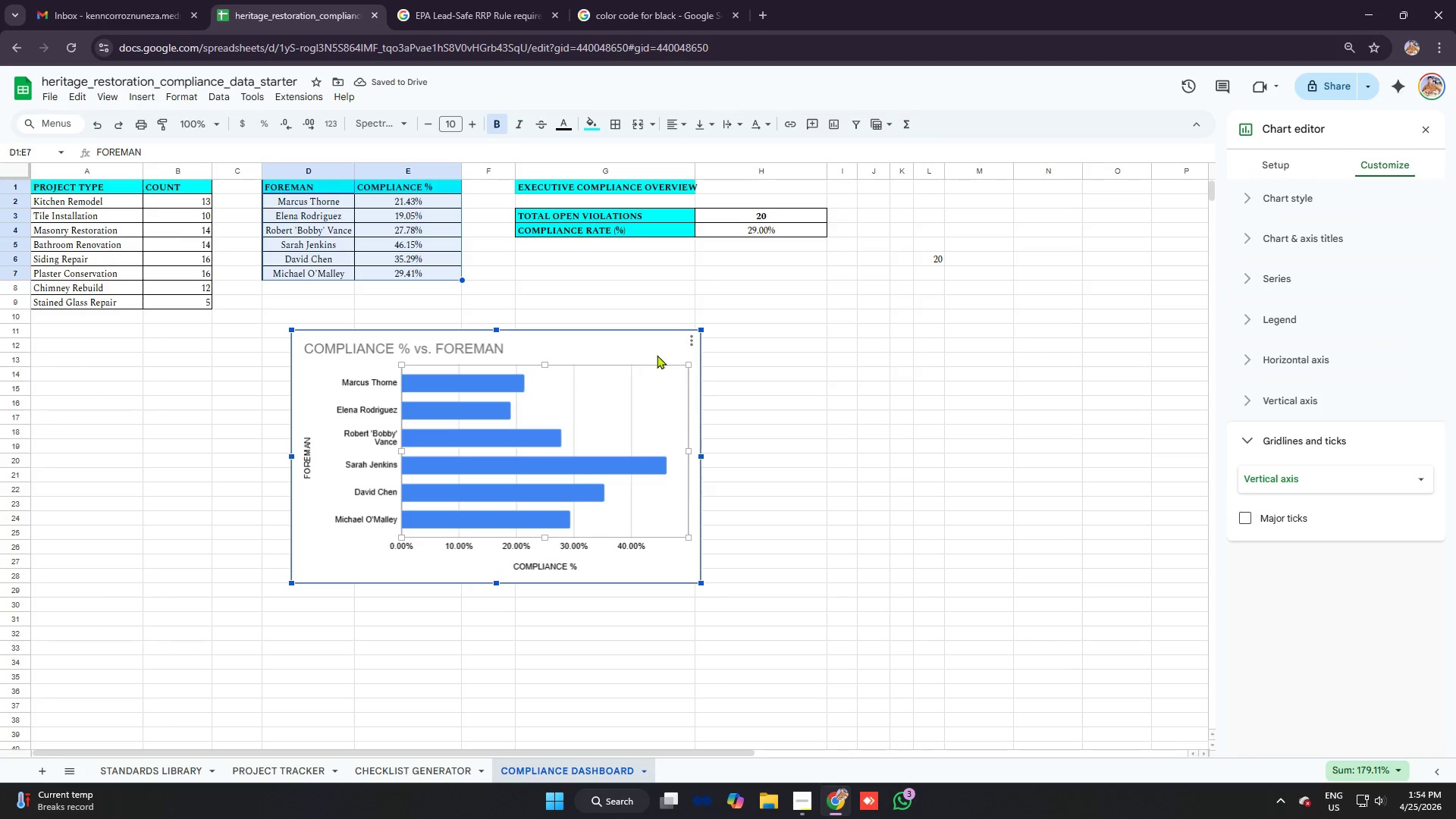 
left_click([651, 351])
 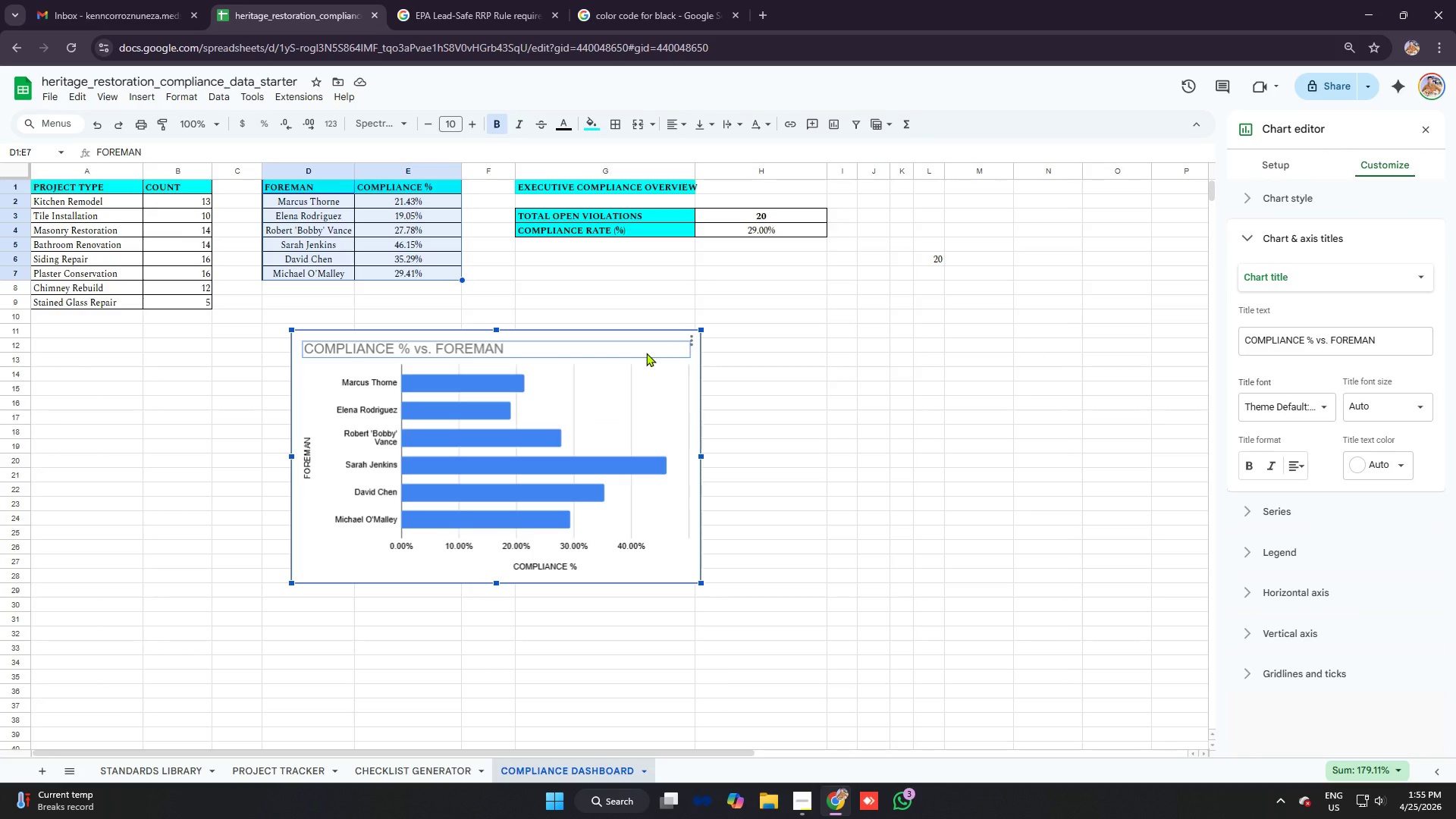 
double_click([646, 353])
 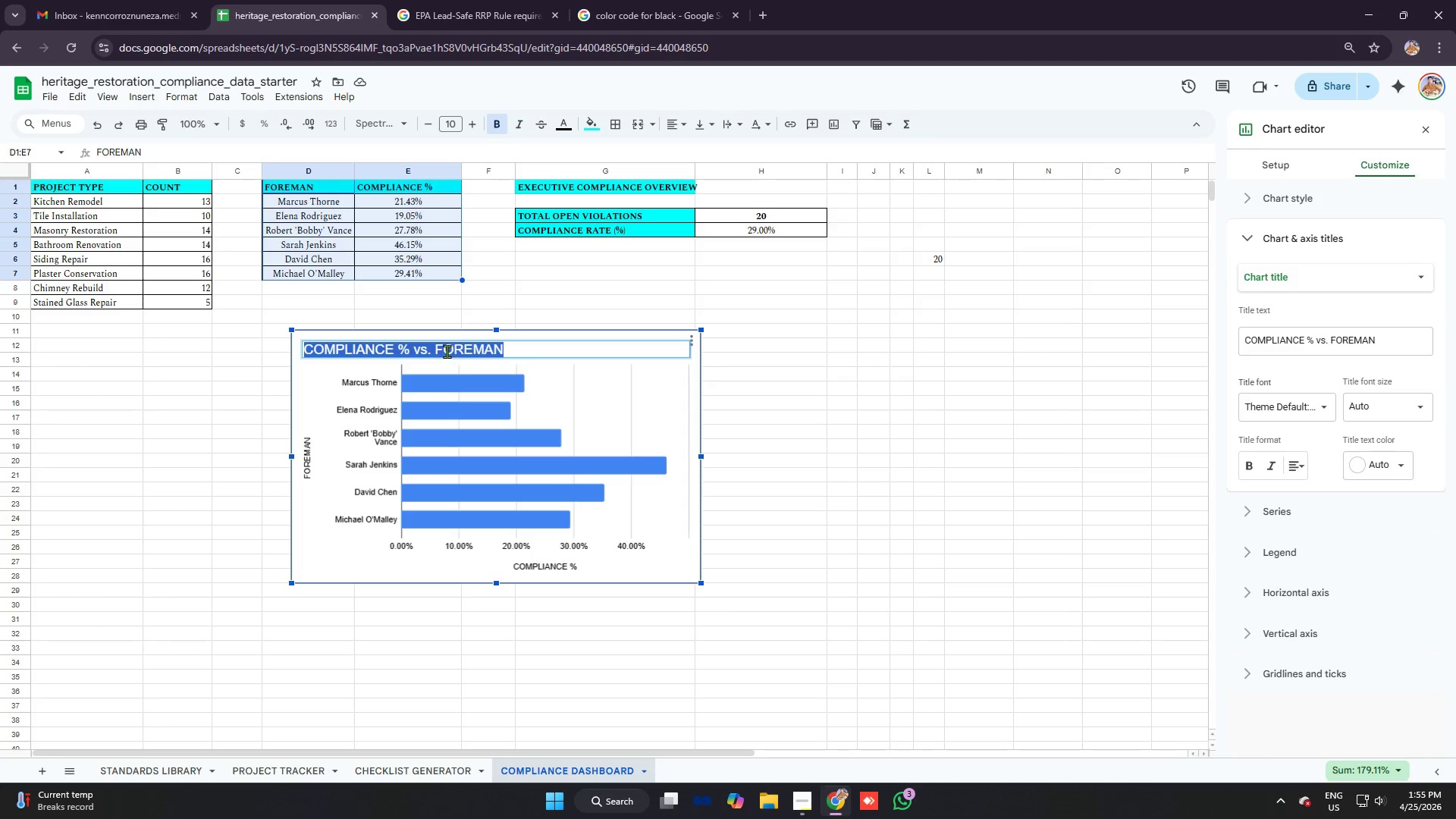 
left_click([438, 348])
 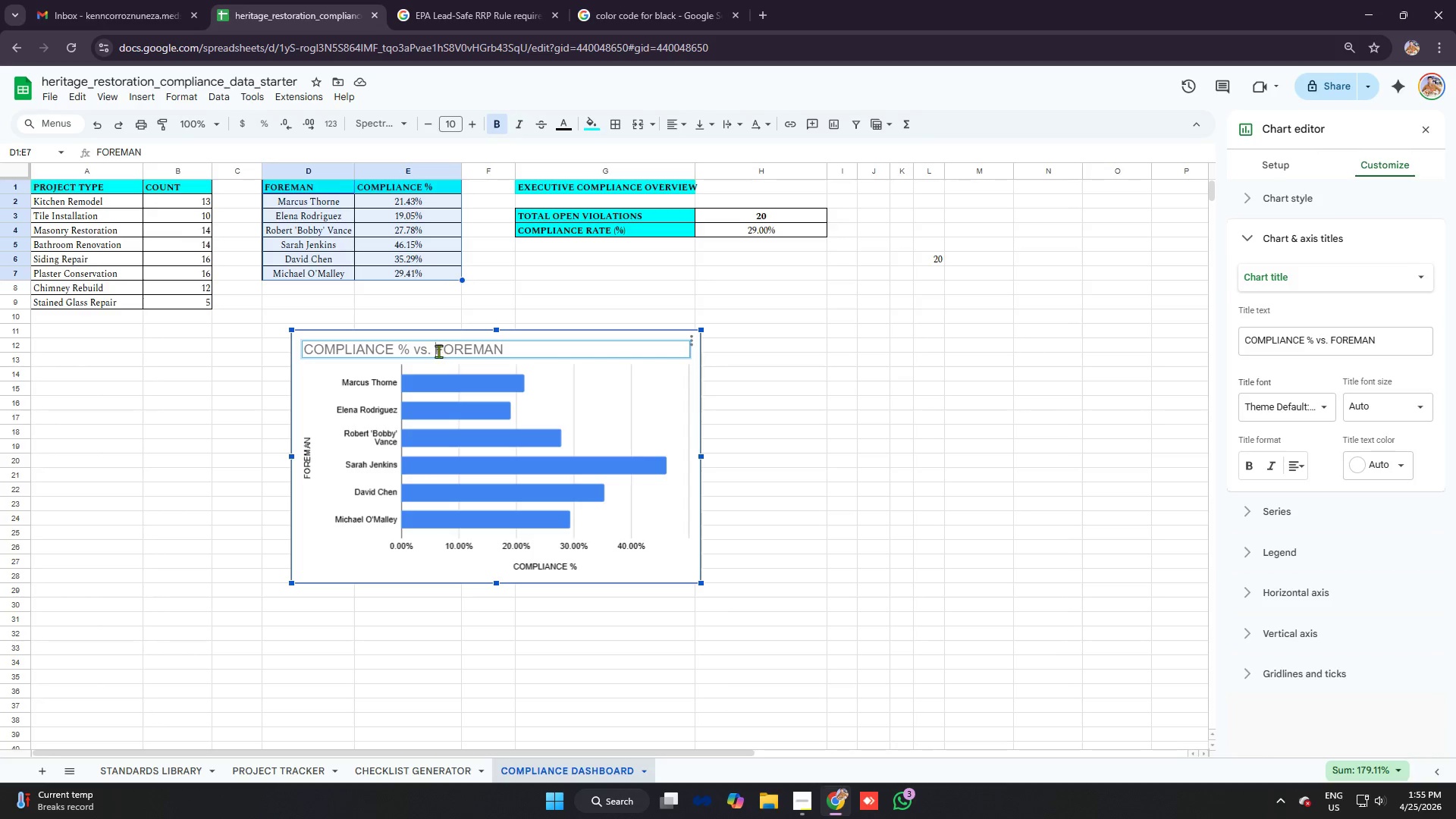 
left_click([430, 349])
 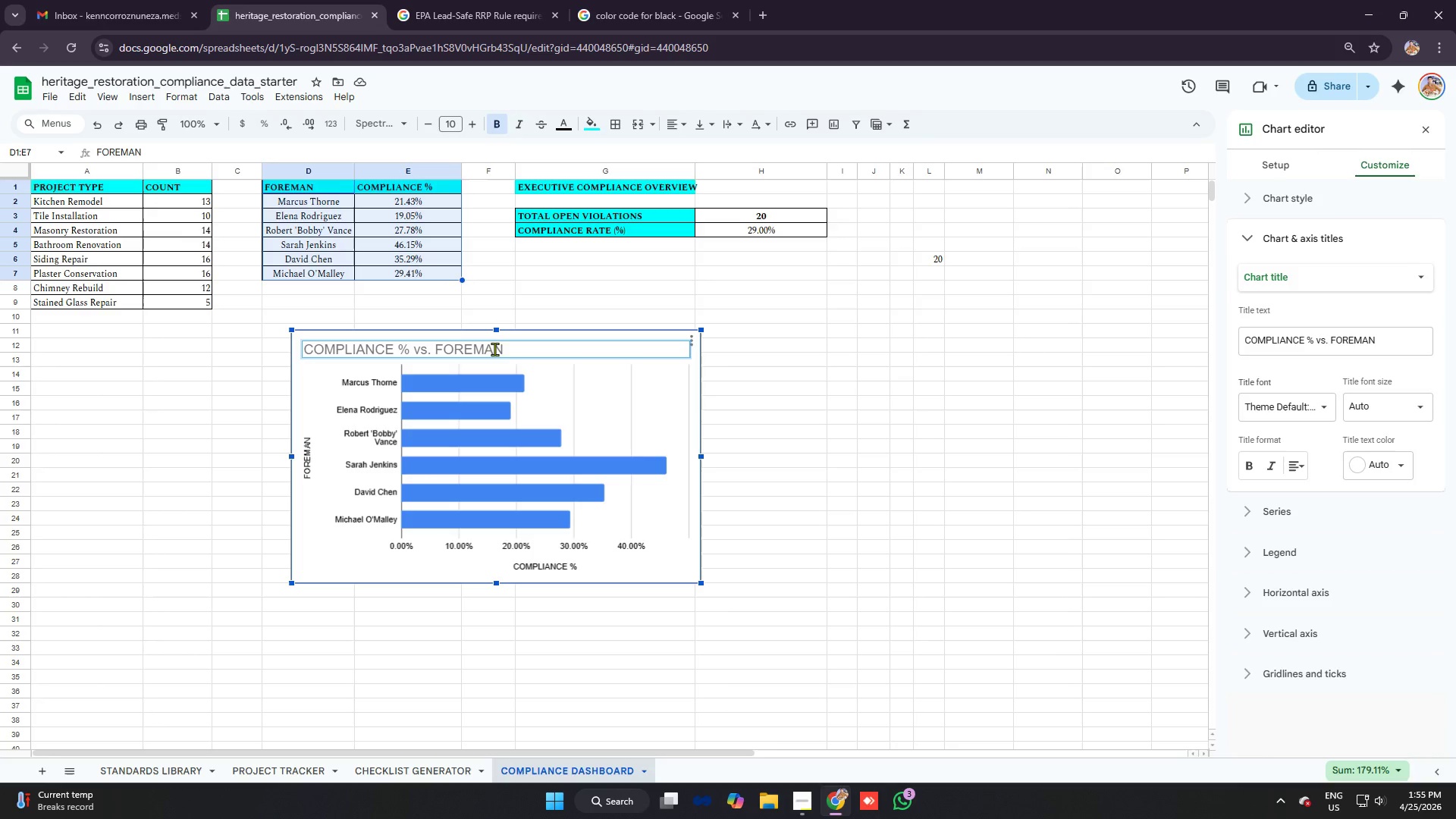 
key(Backspace)
key(Backspace)
key(Backspace)
type(by)
key(Backspace)
key(Backspace)
type(BY )
key(Backspace)
 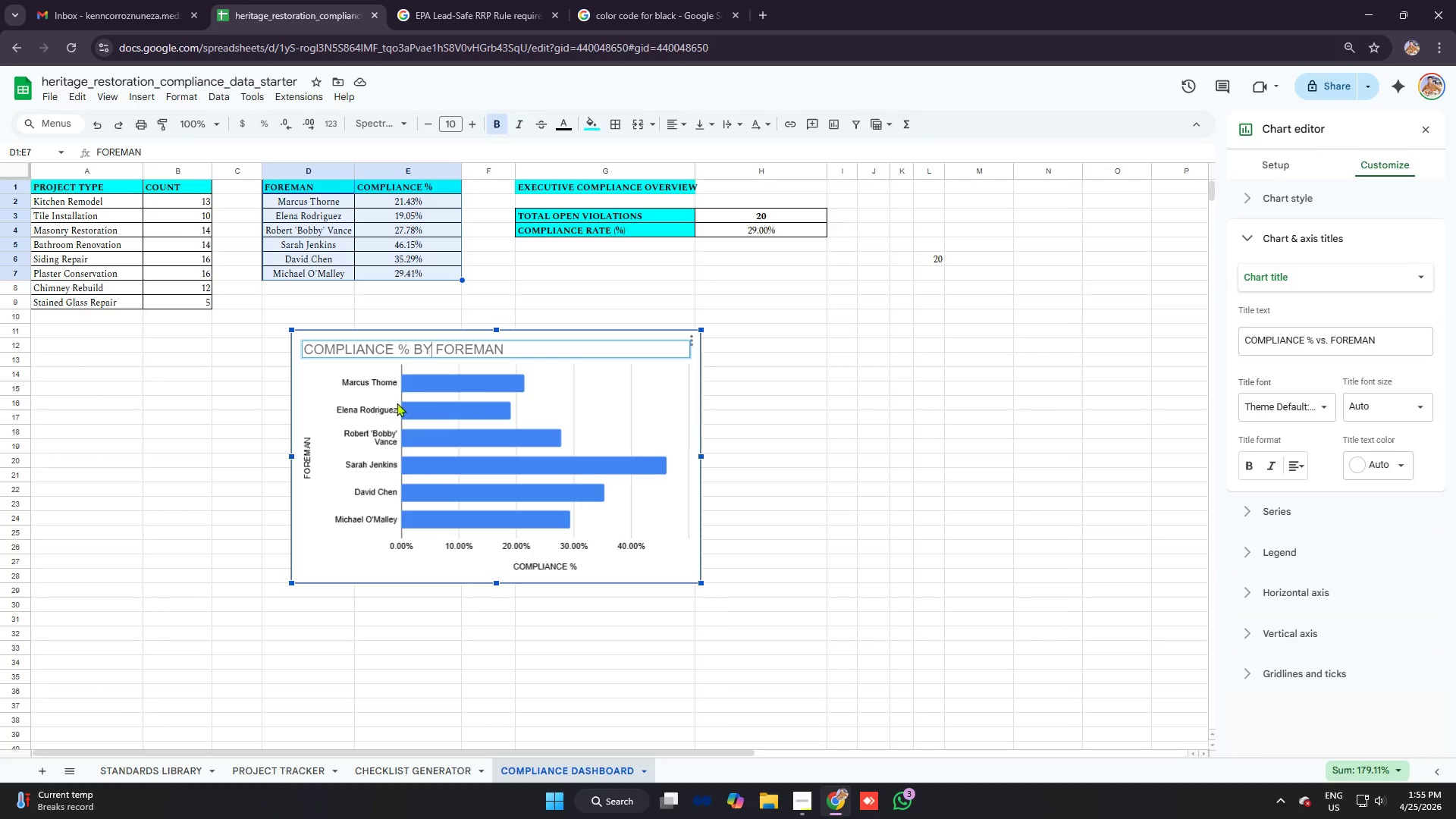 
left_click([389, 403])
 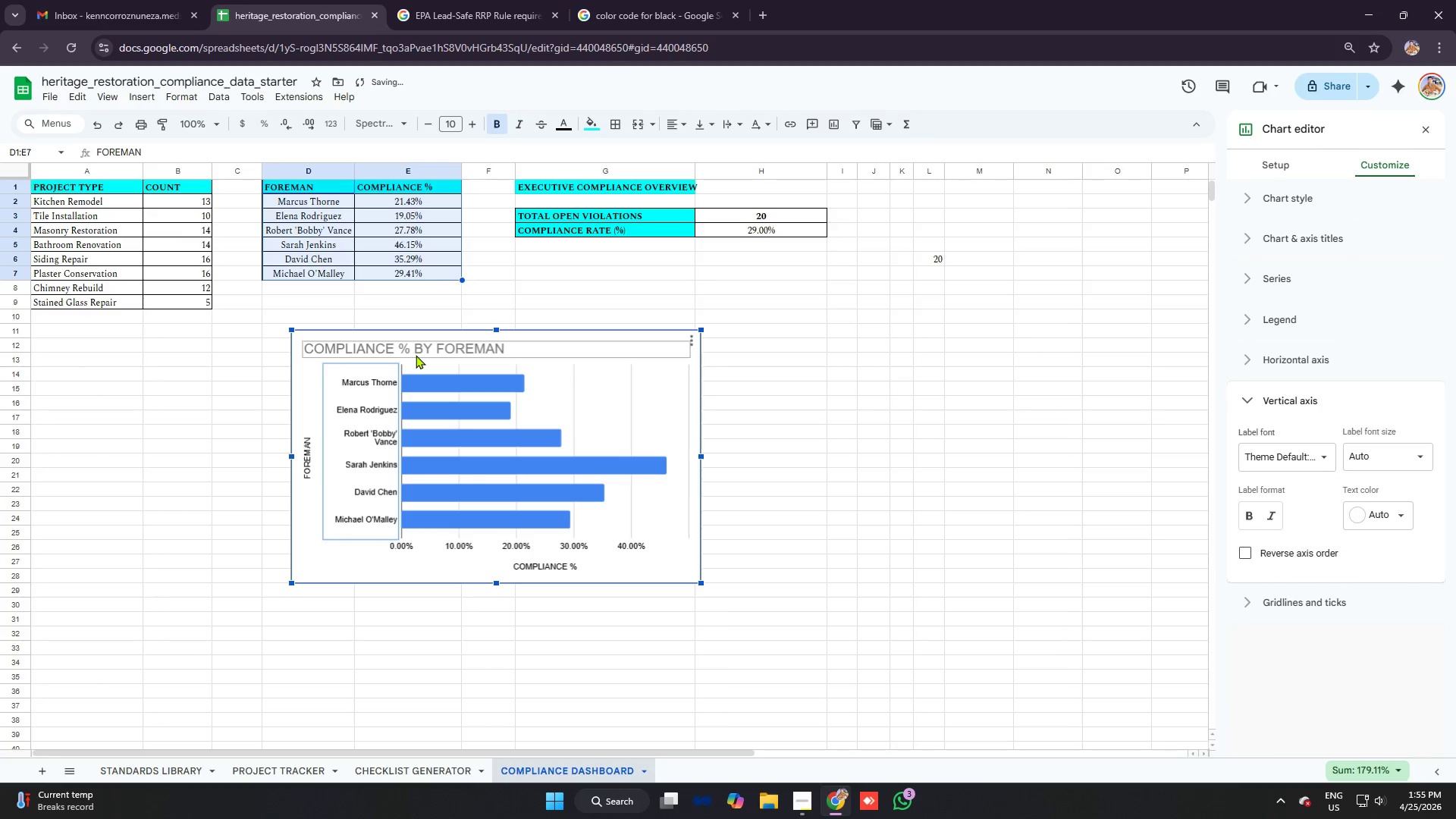 
double_click([417, 353])
 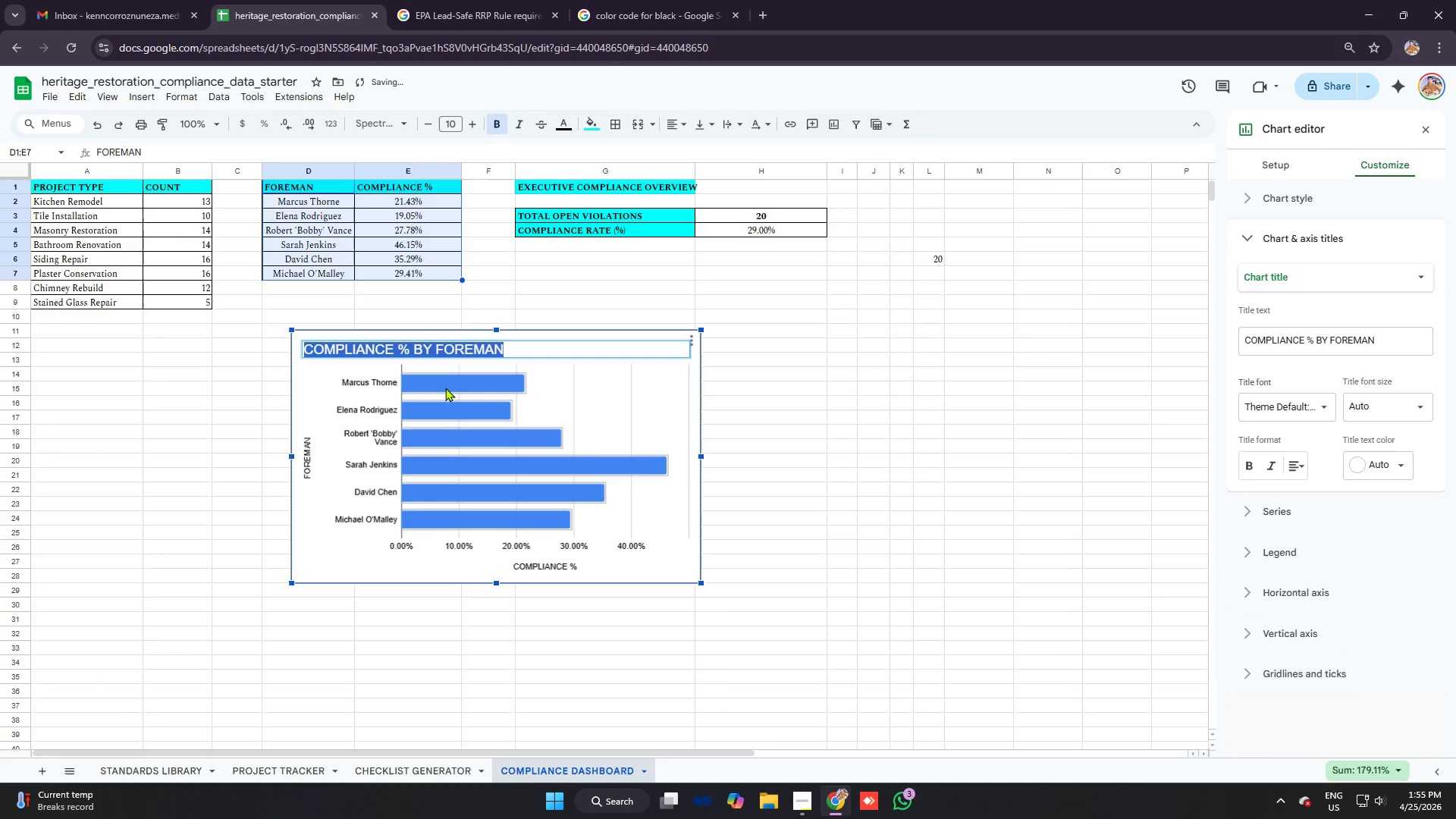 
left_click([445, 388])
 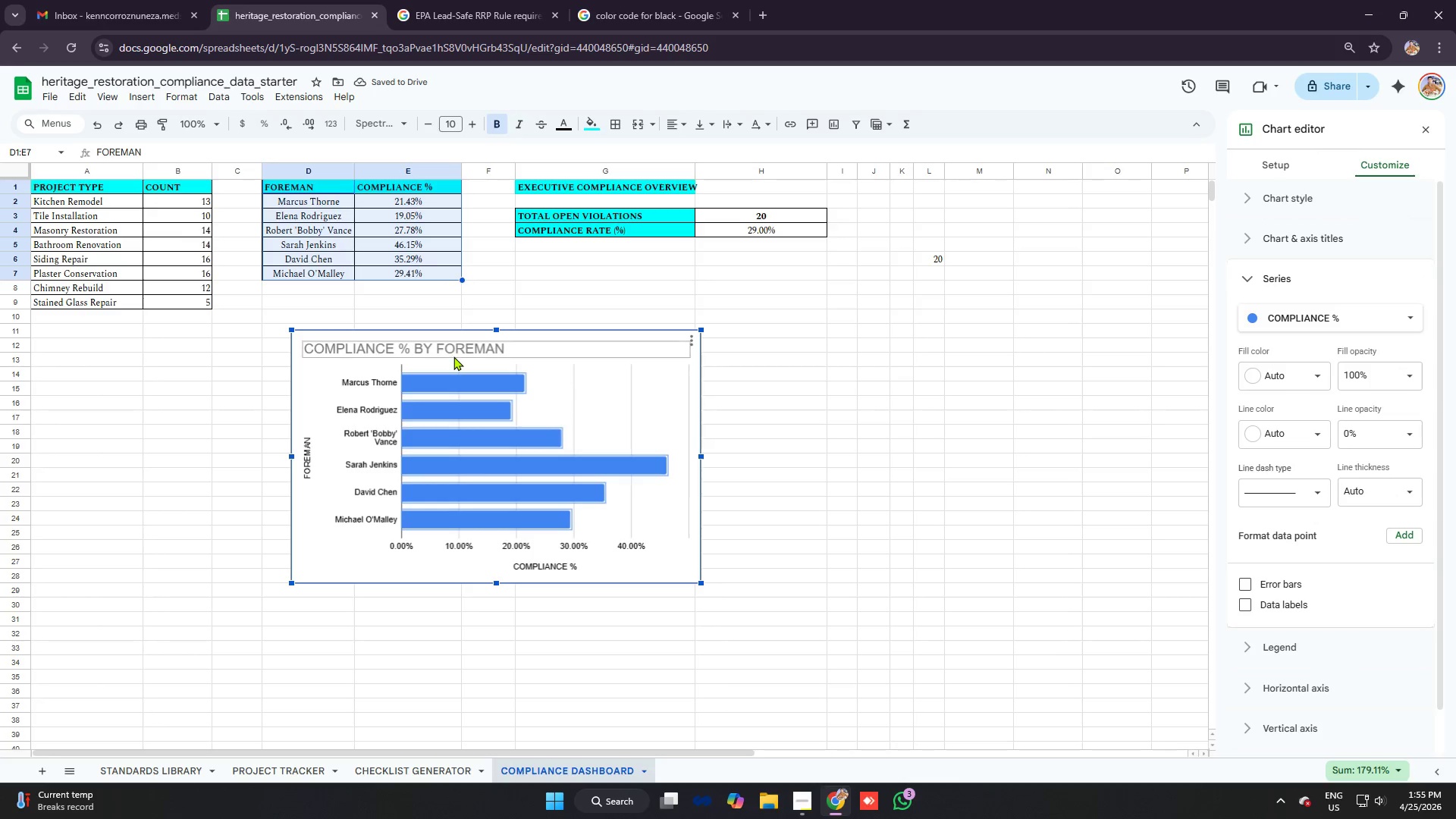 
left_click([453, 356])
 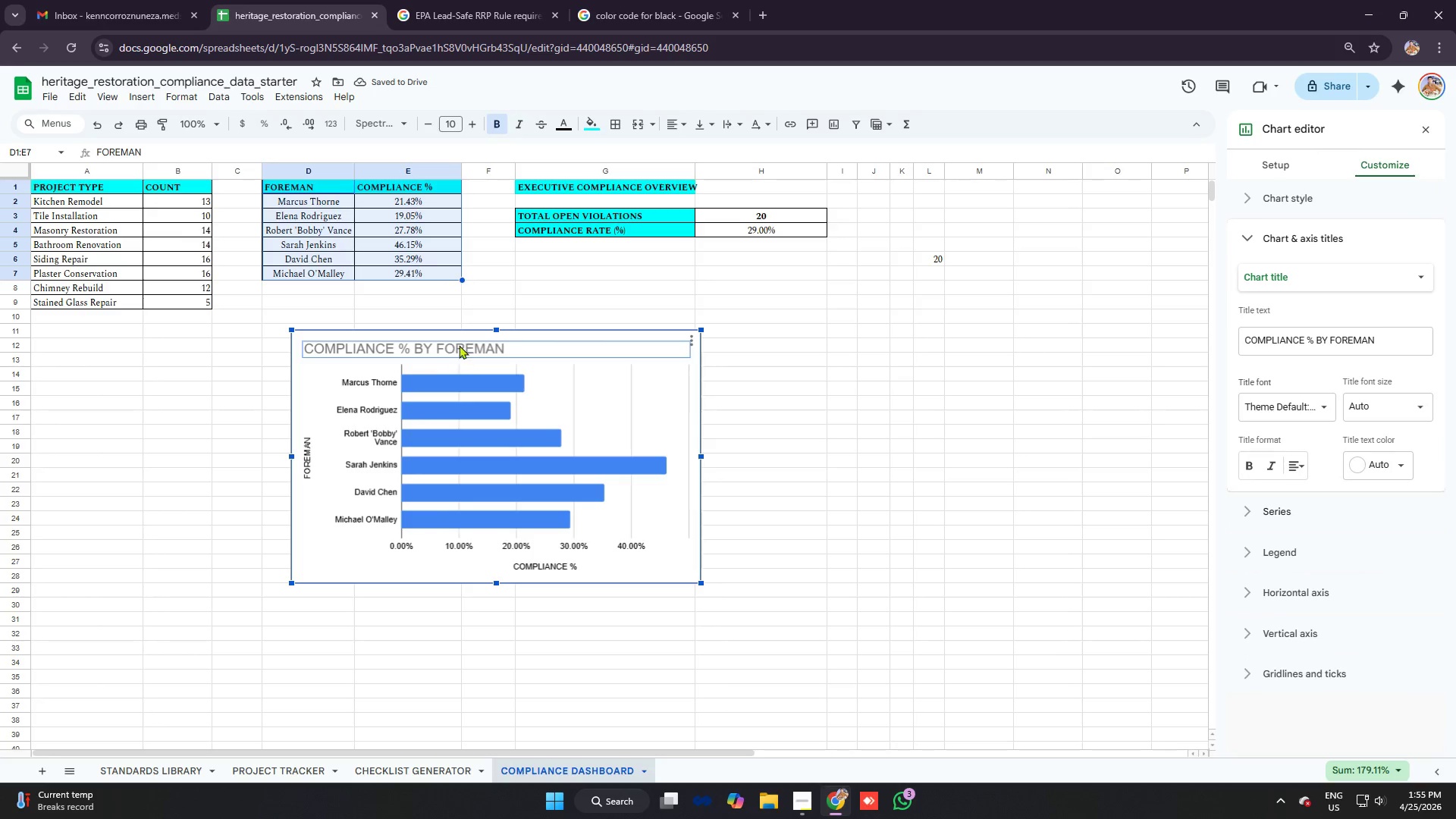 
left_click_drag(start_coordinate=[460, 344], to_coordinate=[493, 340])
 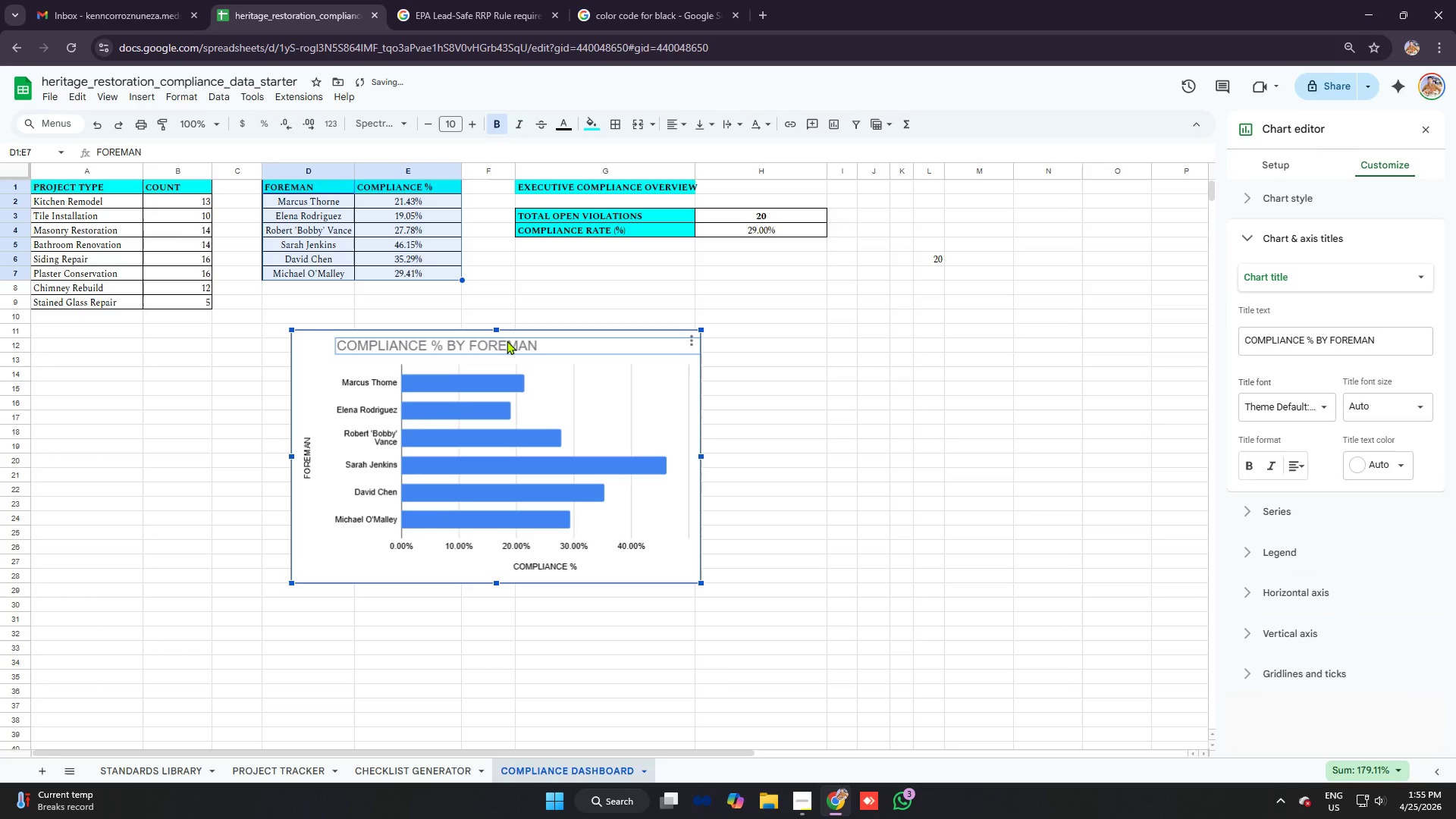 
left_click_drag(start_coordinate=[507, 340], to_coordinate=[555, 340])
 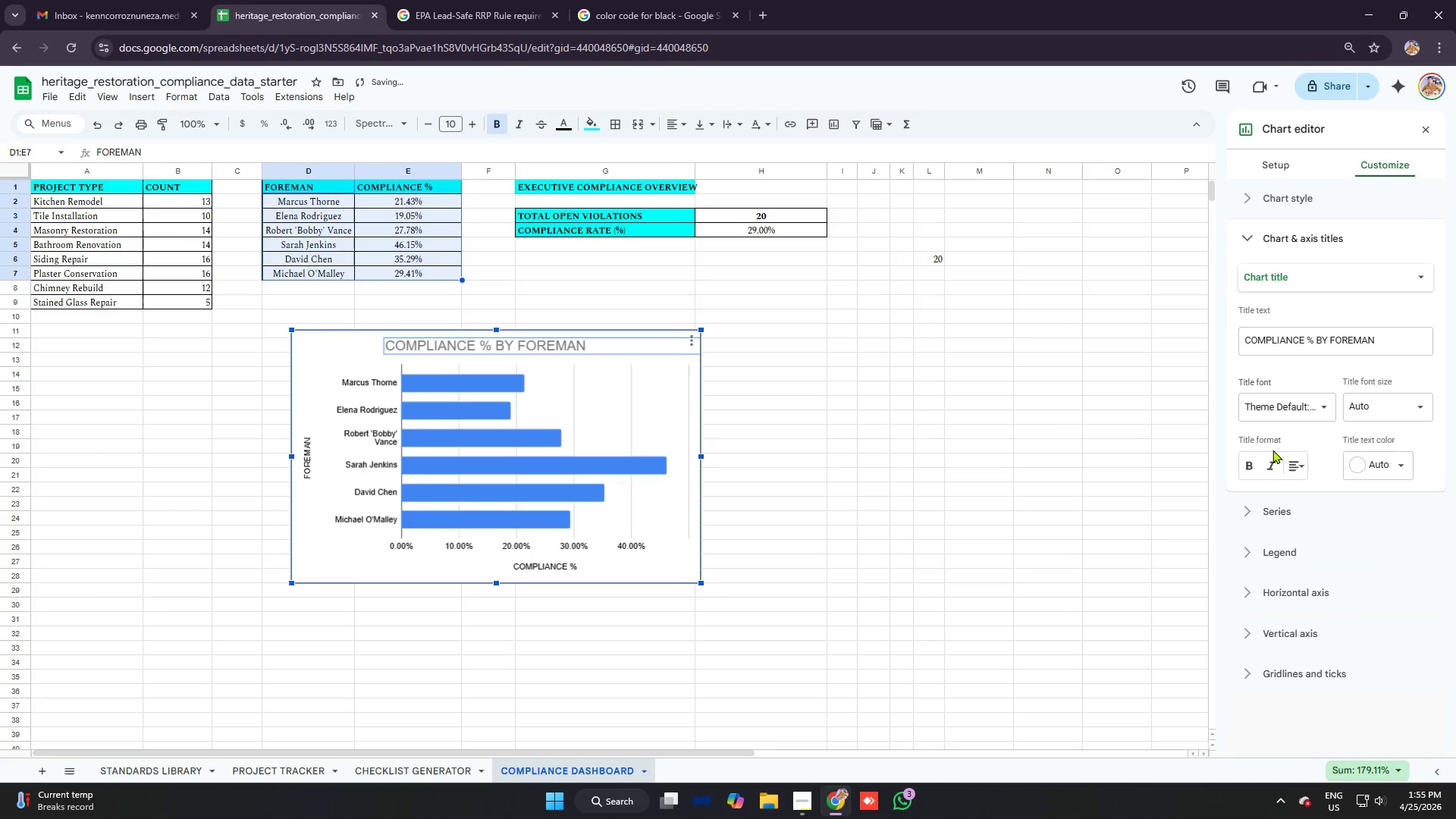 
left_click([1300, 460])
 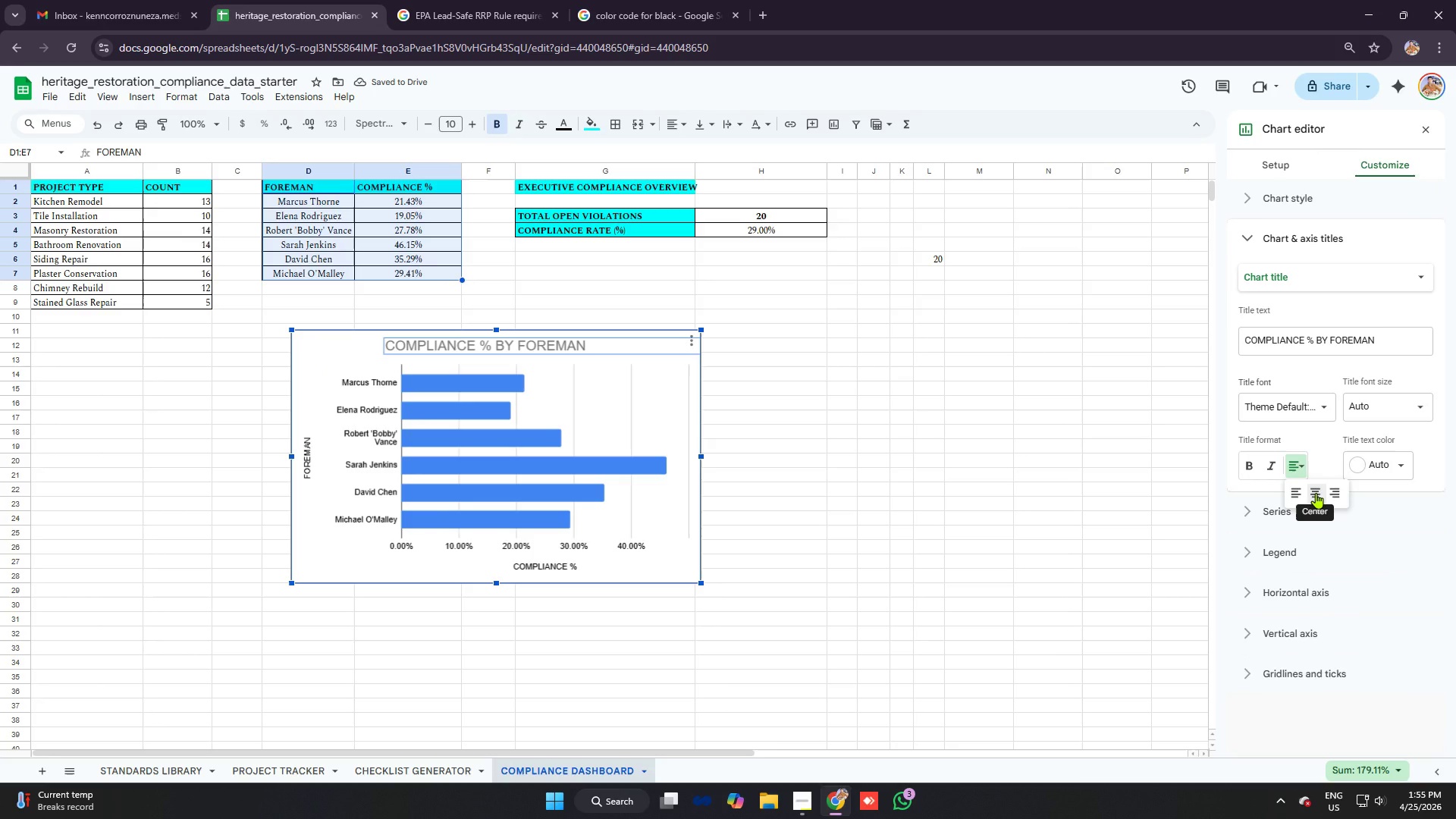 
left_click([1316, 493])
 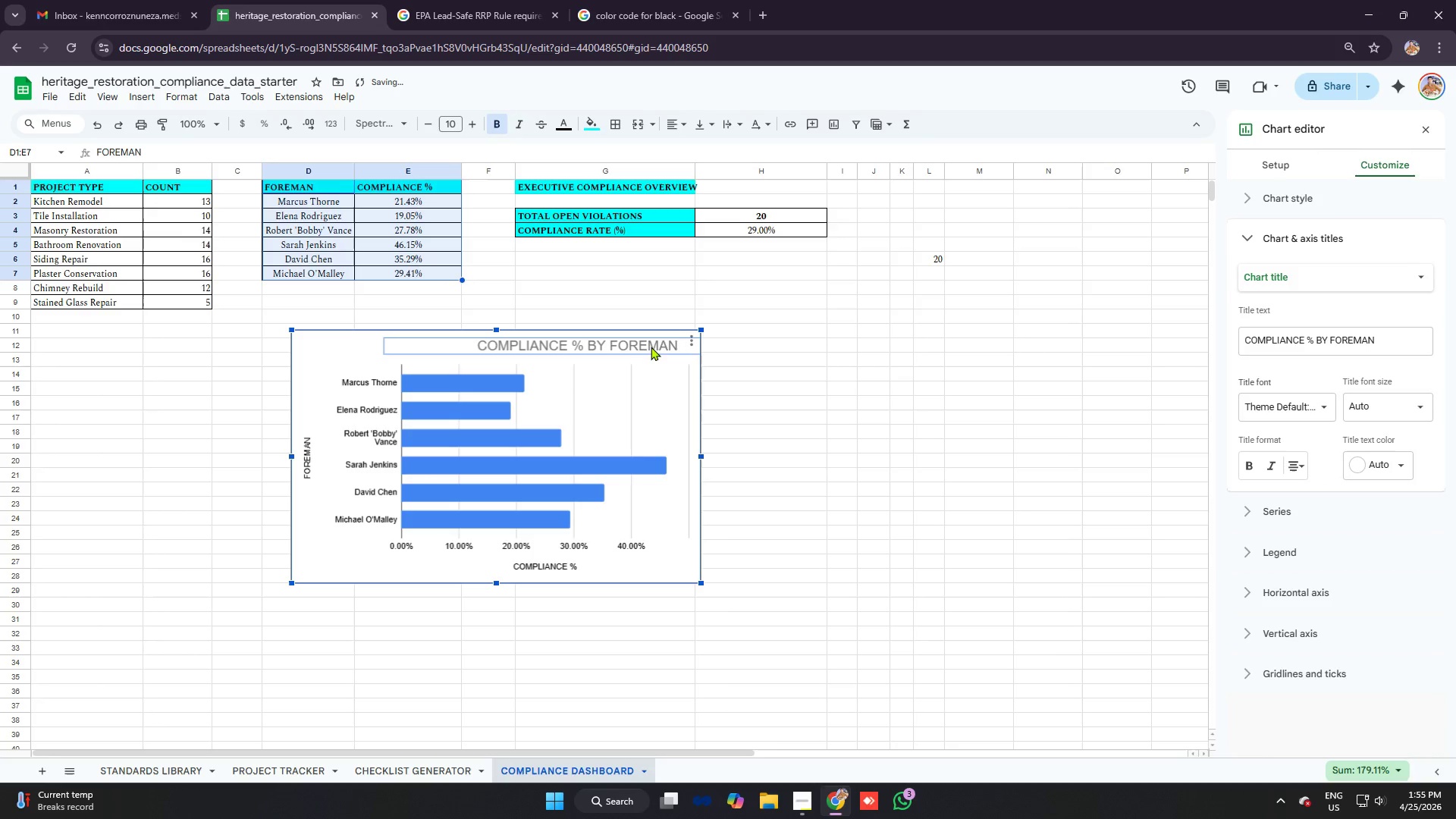 
left_click_drag(start_coordinate=[643, 344], to_coordinate=[571, 344])
 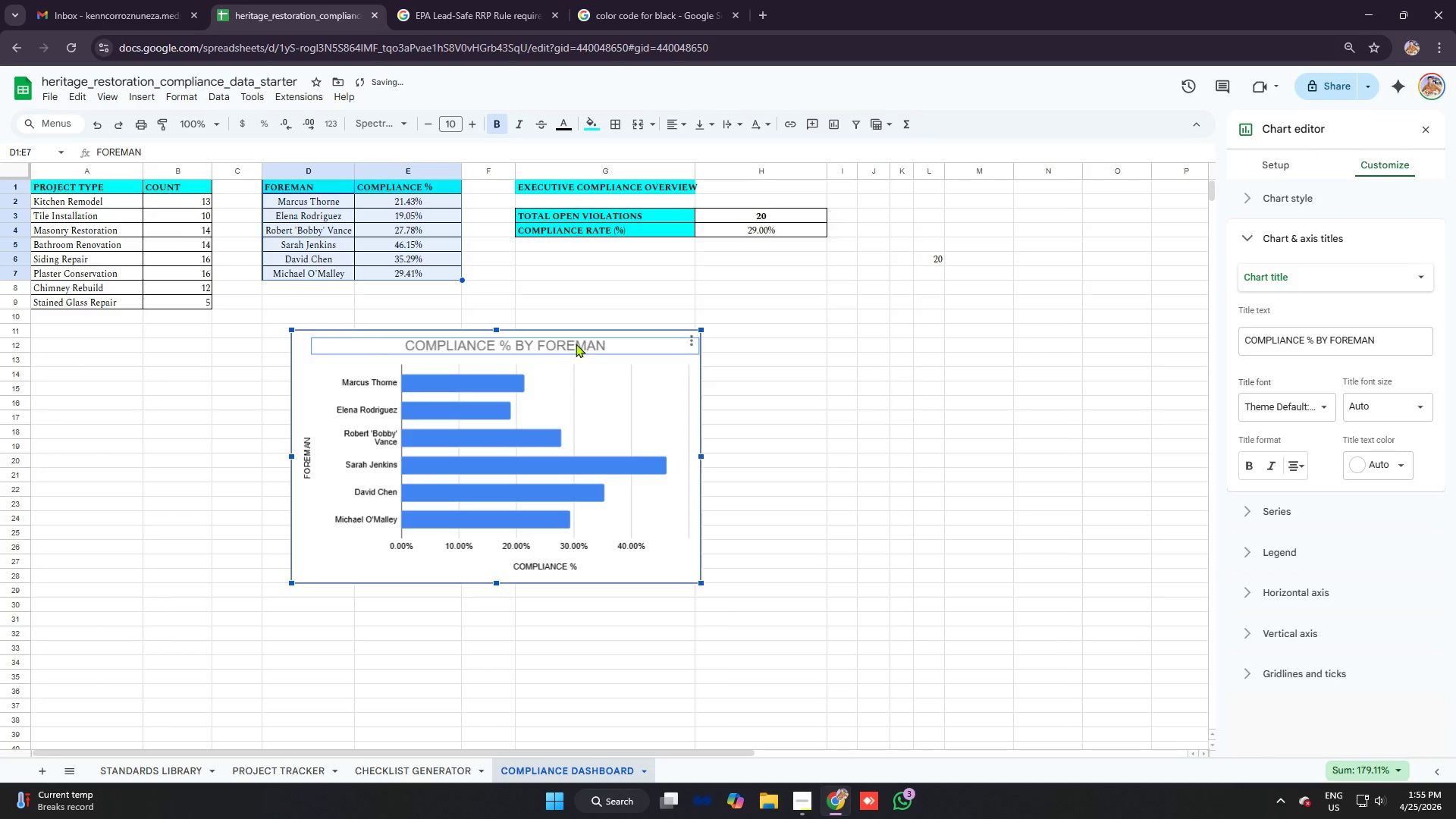 
left_click_drag(start_coordinate=[576, 344], to_coordinate=[570, 344])
 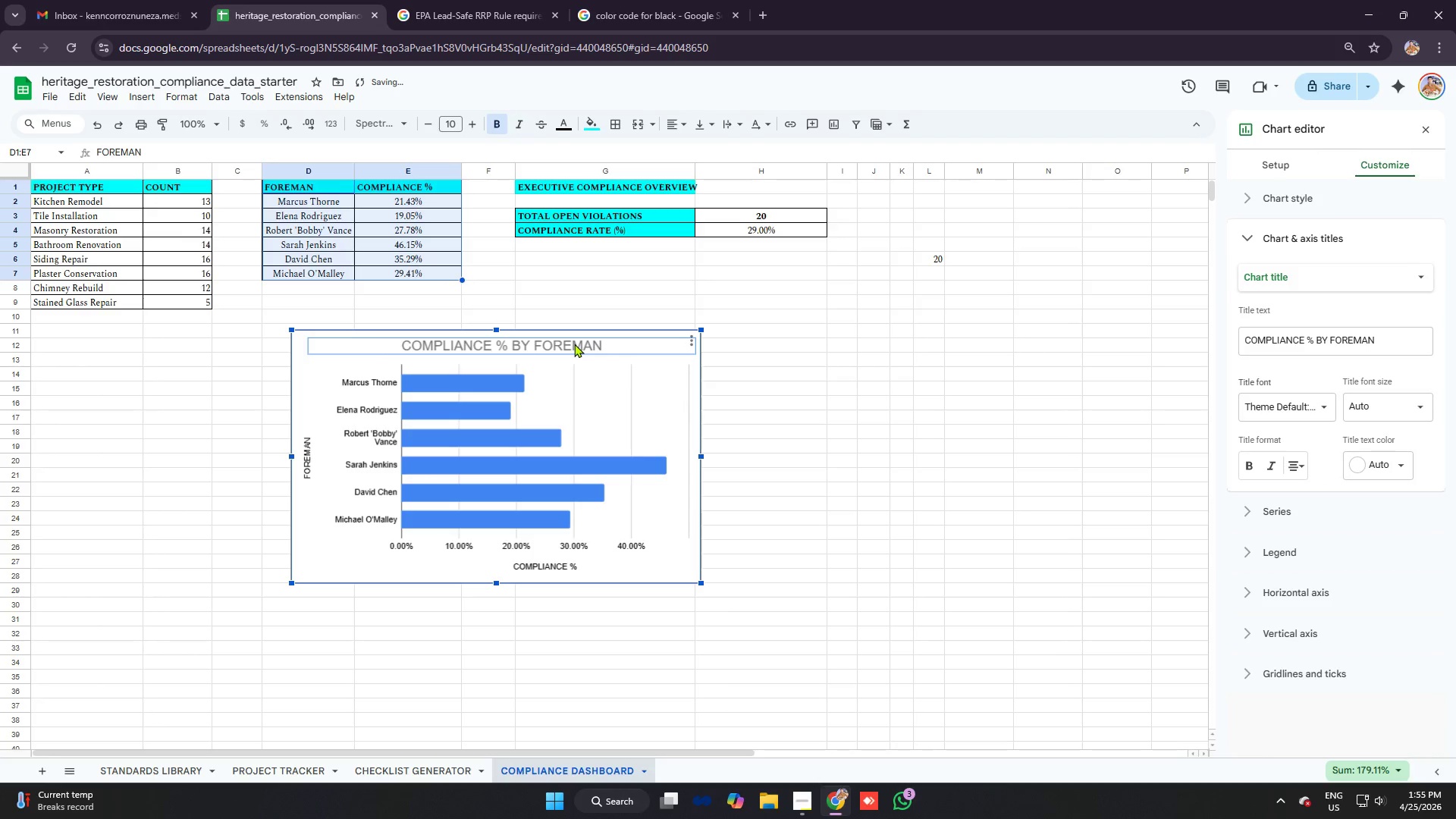 
left_click_drag(start_coordinate=[574, 344], to_coordinate=[575, 337])
 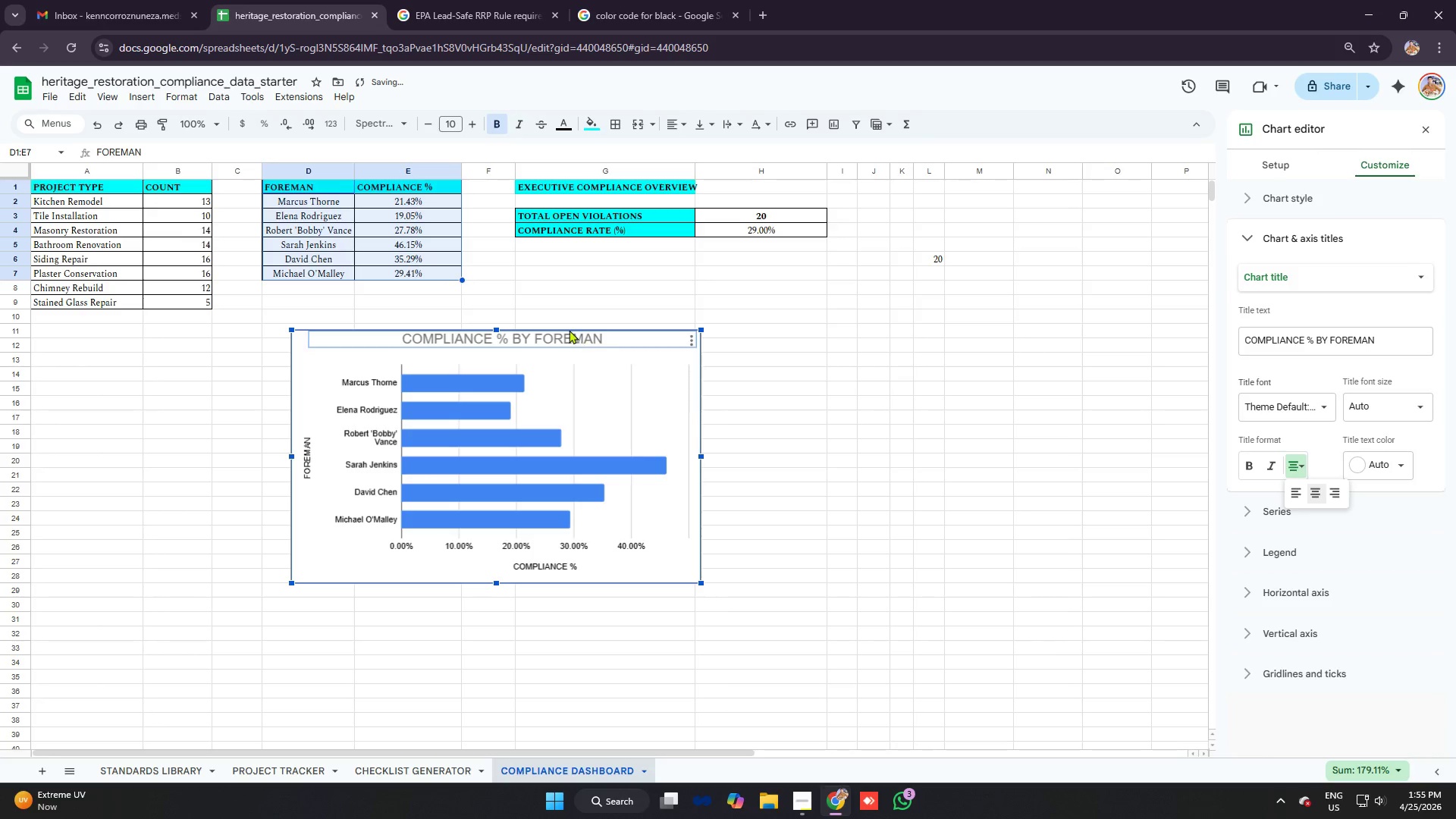 
key(ArrowDown)
 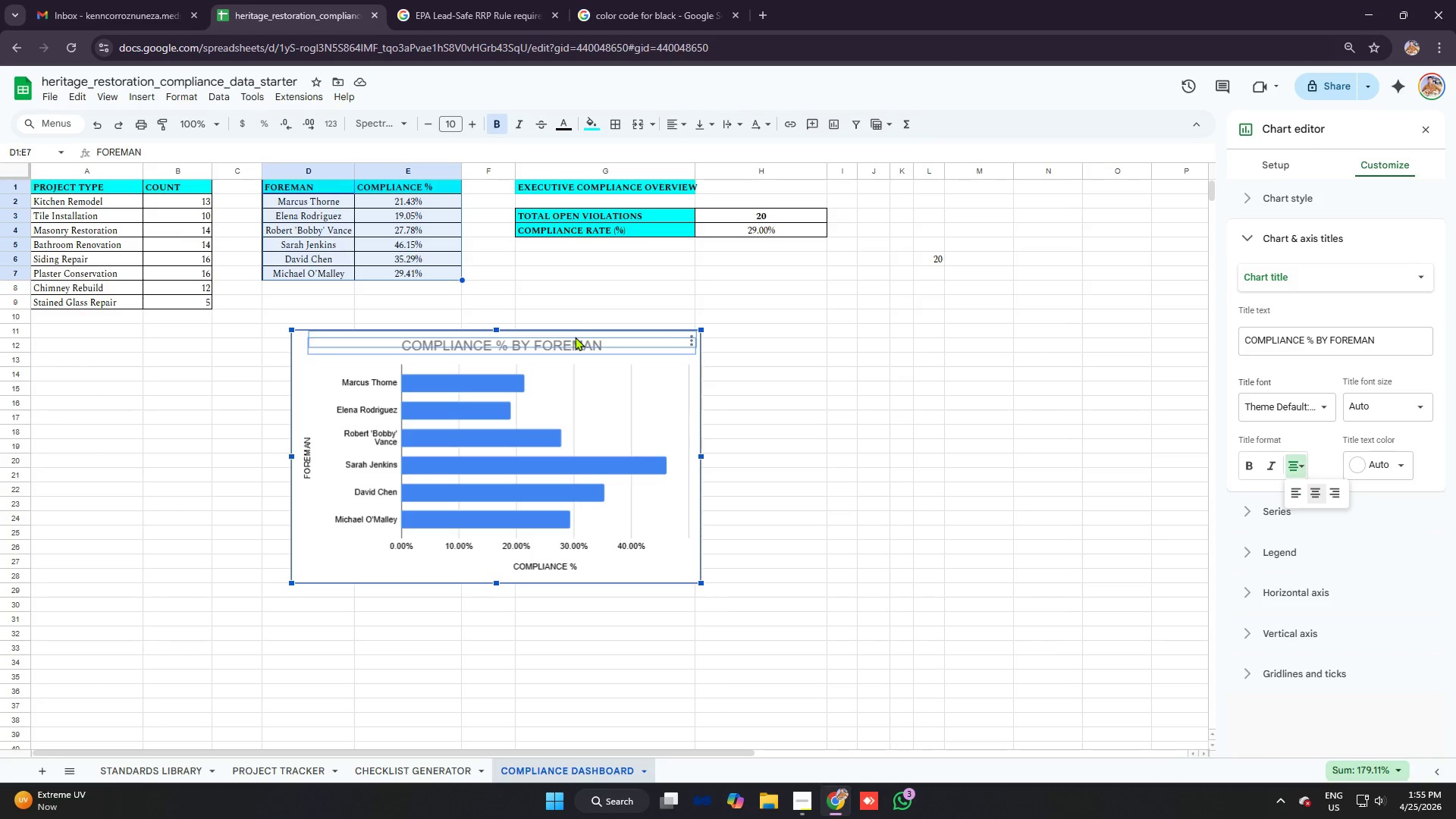 
key(ArrowDown)
 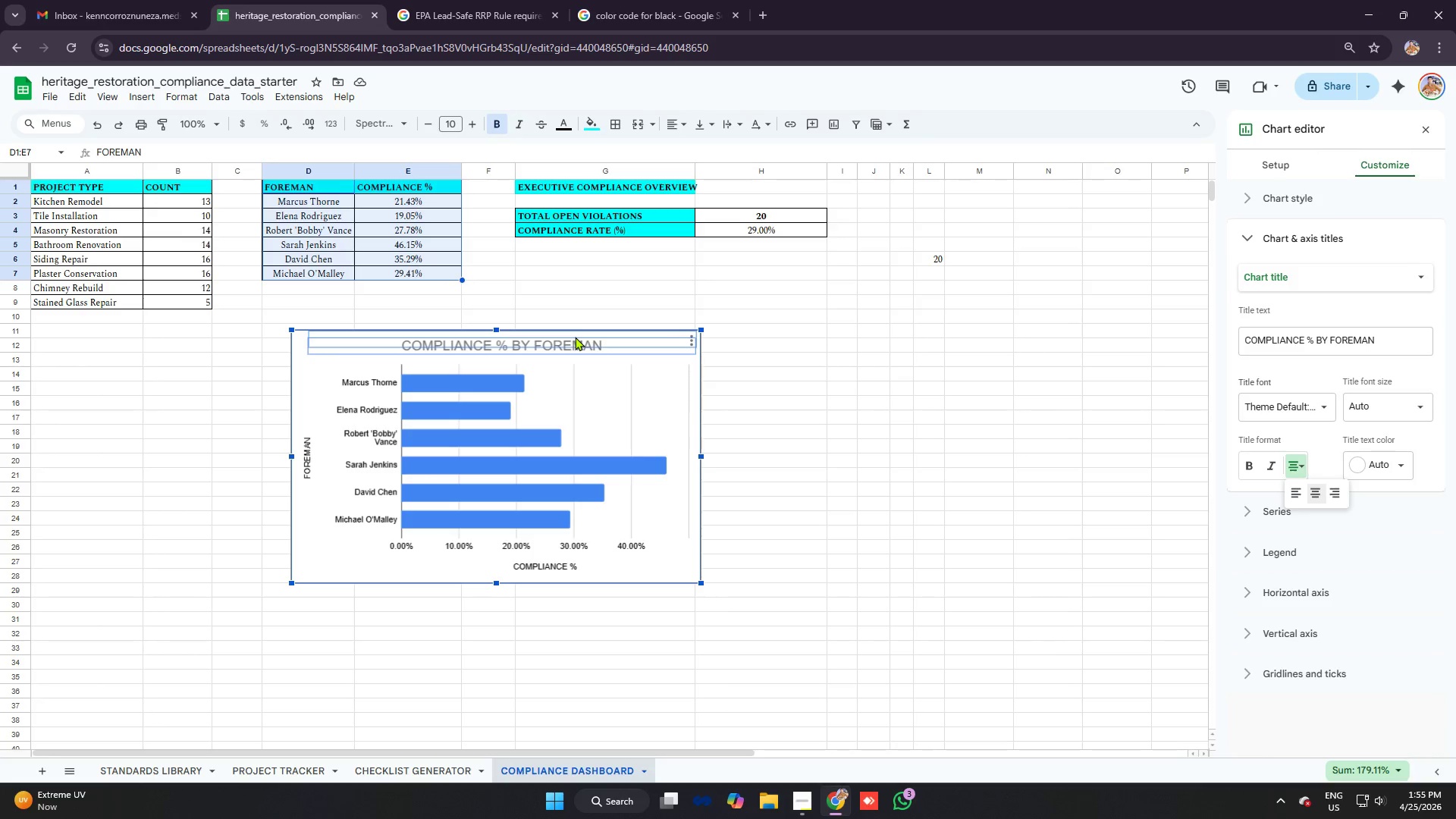 
key(ArrowDown)
 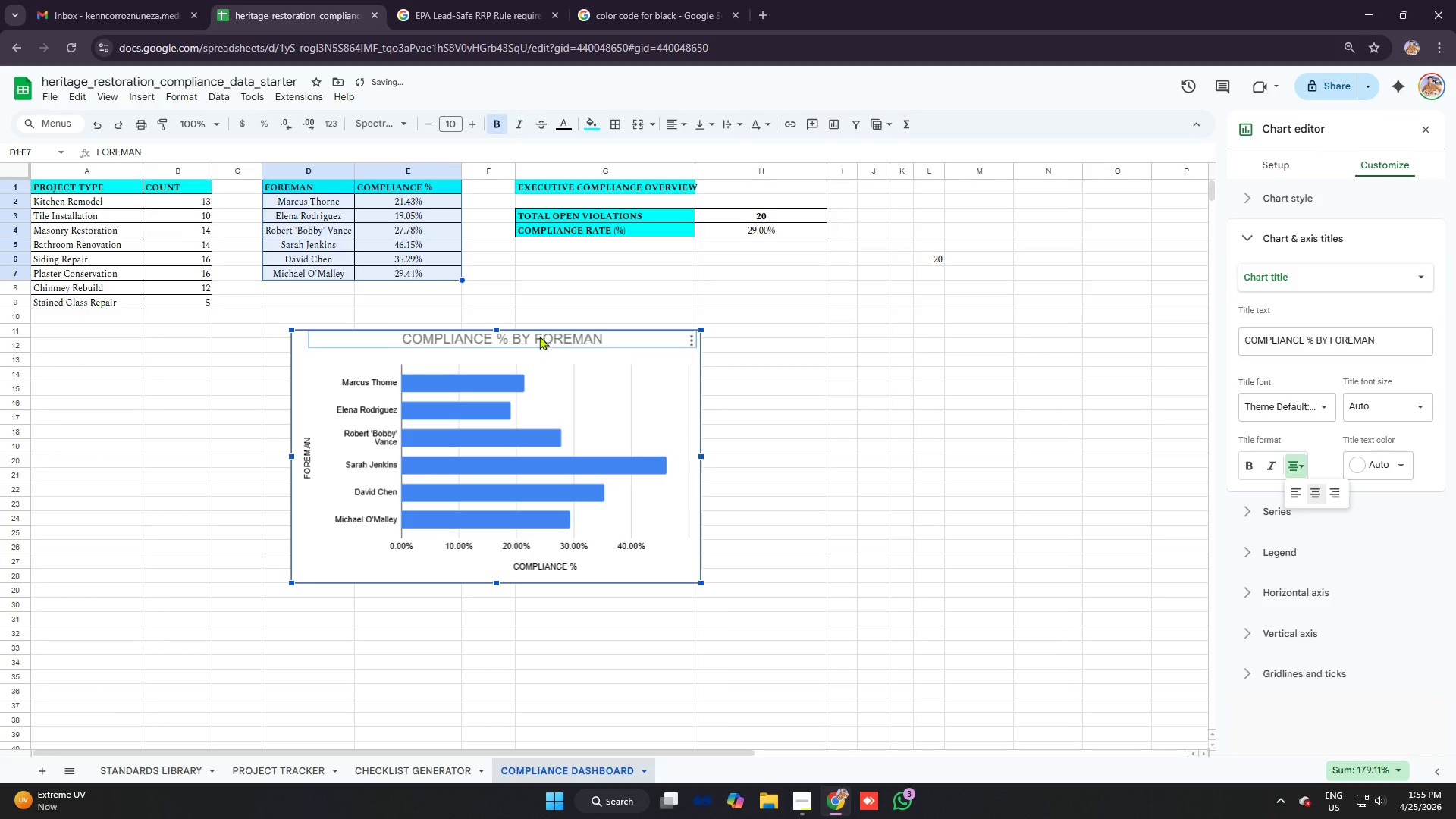 
left_click([547, 372])
 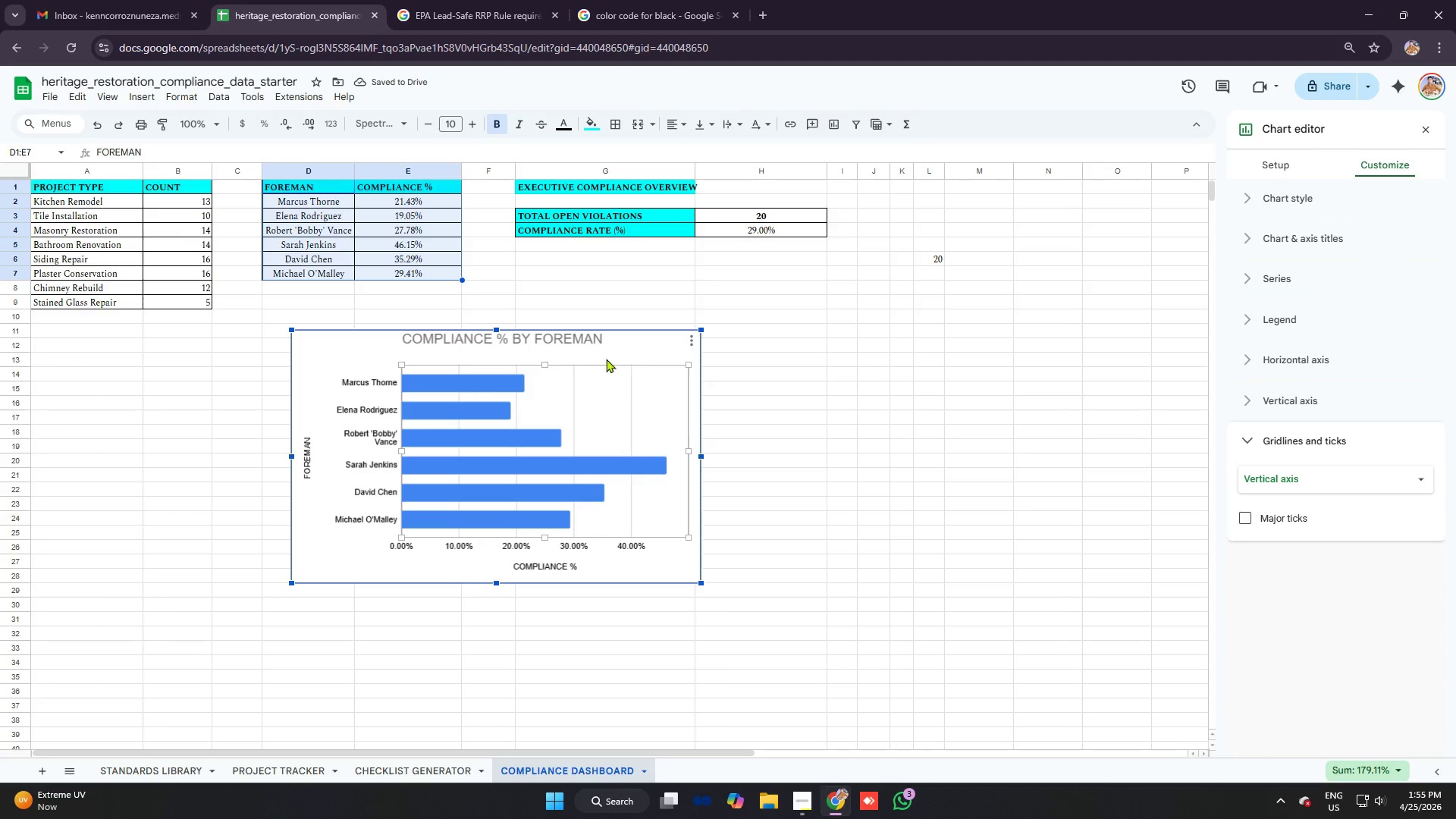 
left_click([588, 338])
 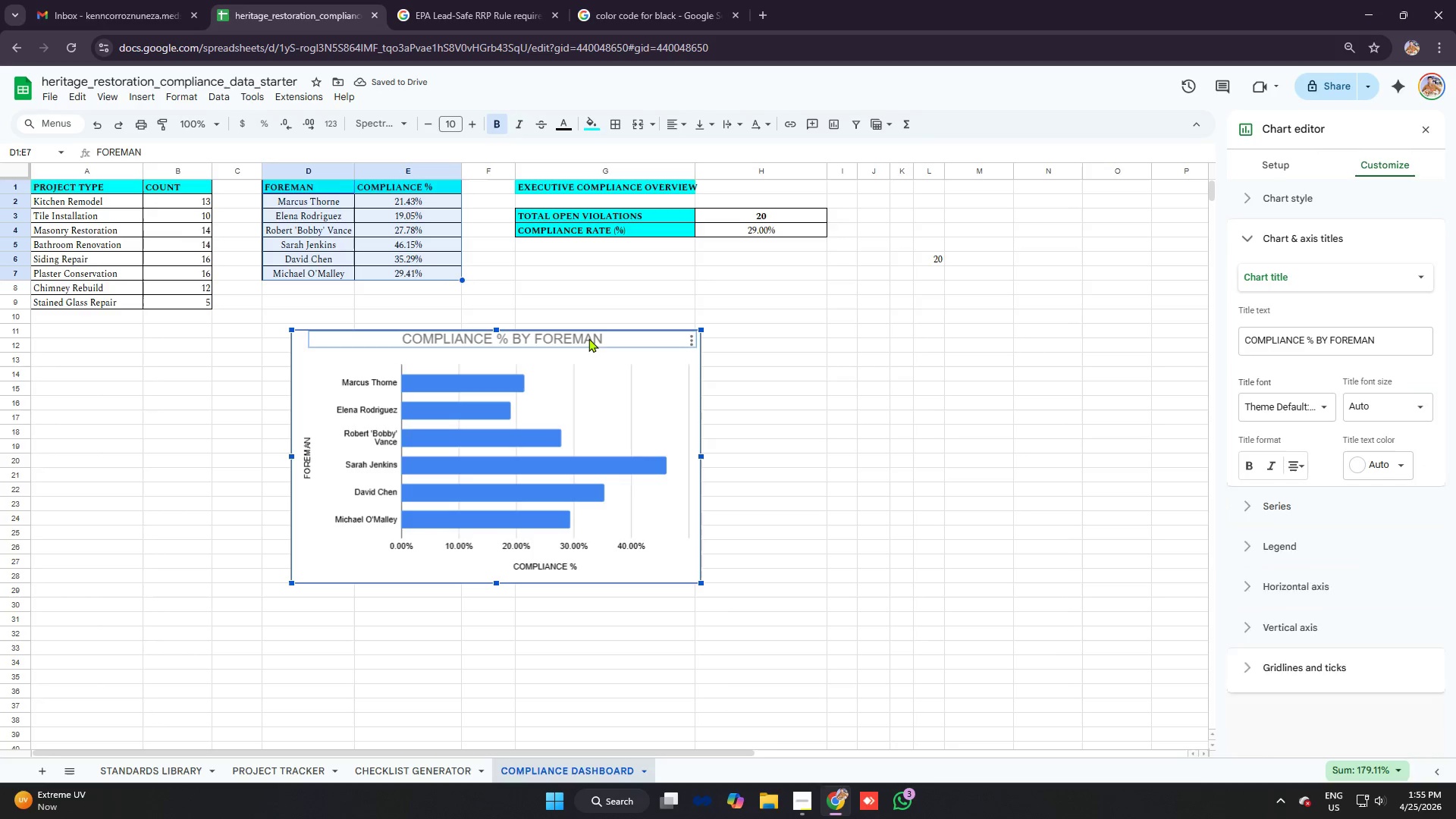 
left_click_drag(start_coordinate=[588, 338], to_coordinate=[588, 342])
 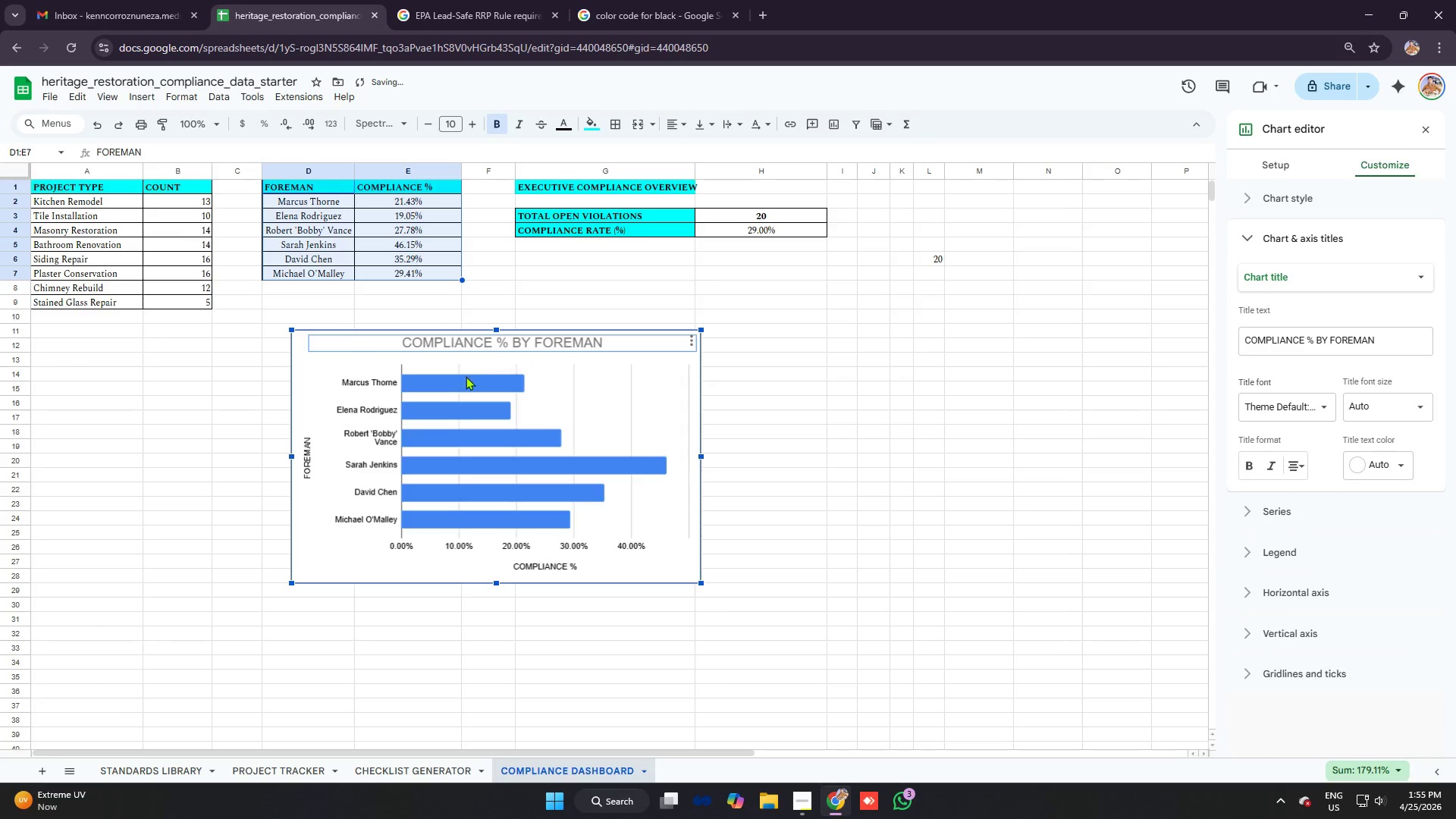 
left_click([339, 392])
 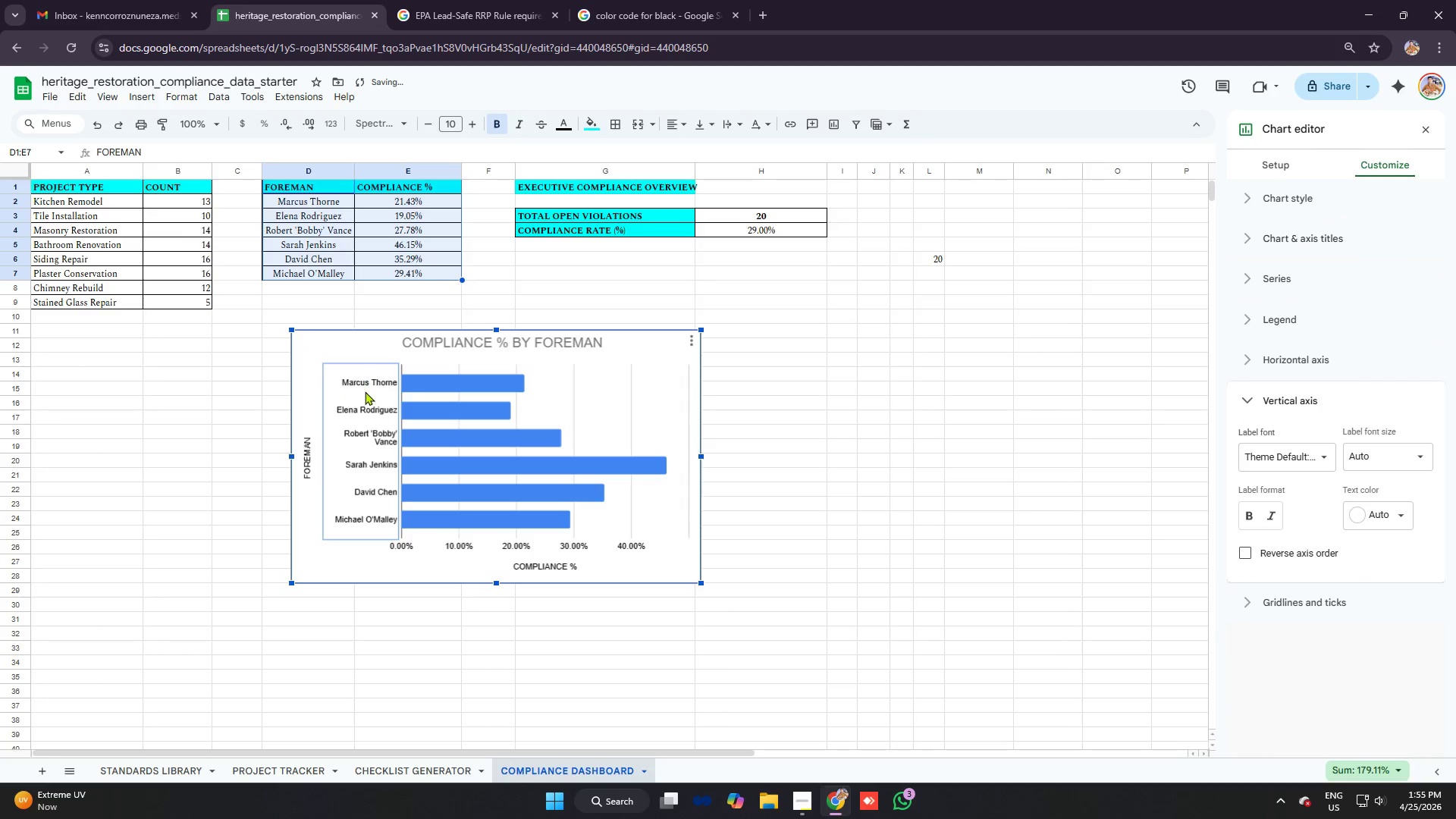 
left_click([366, 392])
 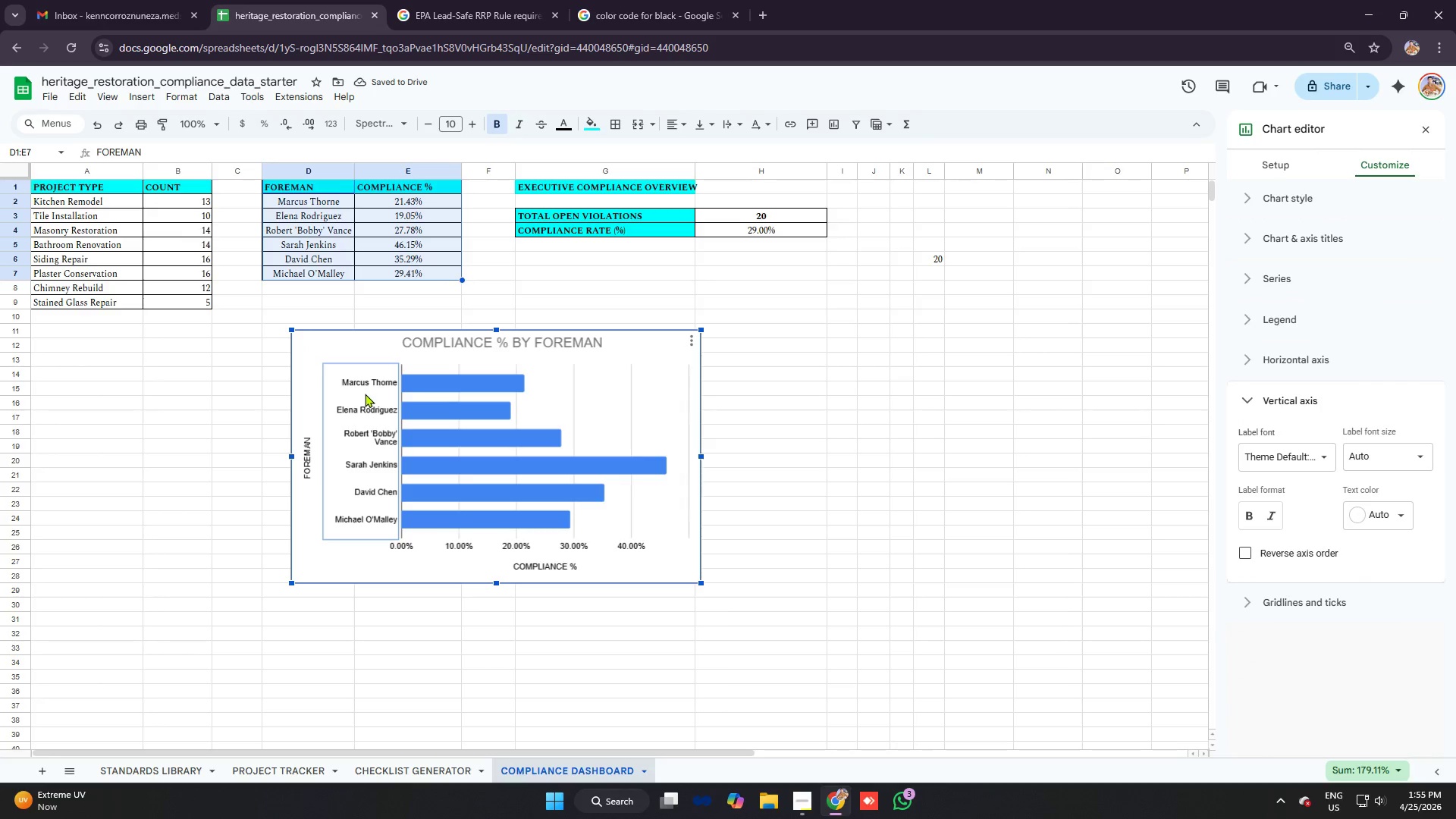 
left_click_drag(start_coordinate=[365, 394], to_coordinate=[359, 394])
 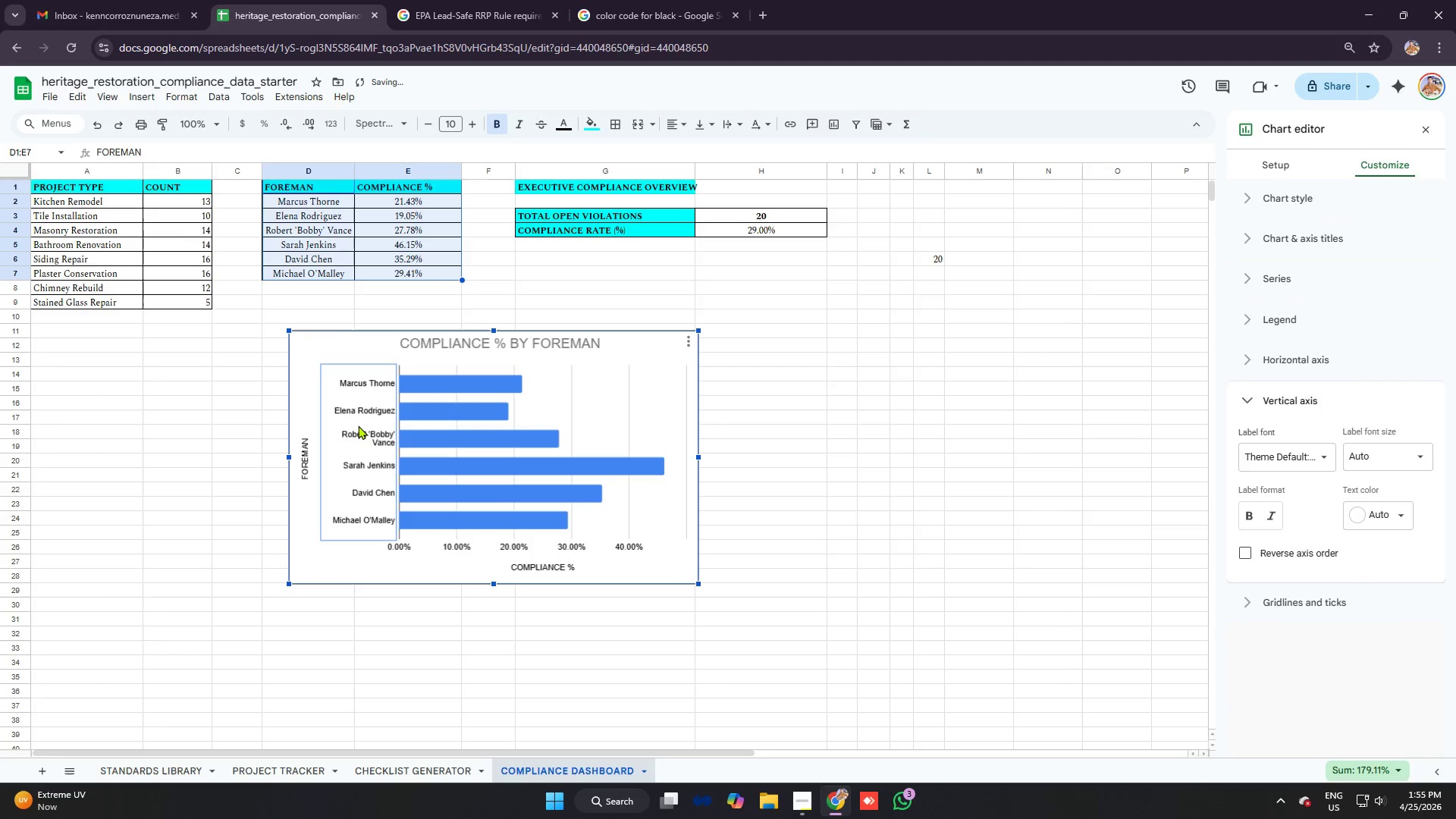 
left_click_drag(start_coordinate=[358, 425], to_coordinate=[350, 425])
 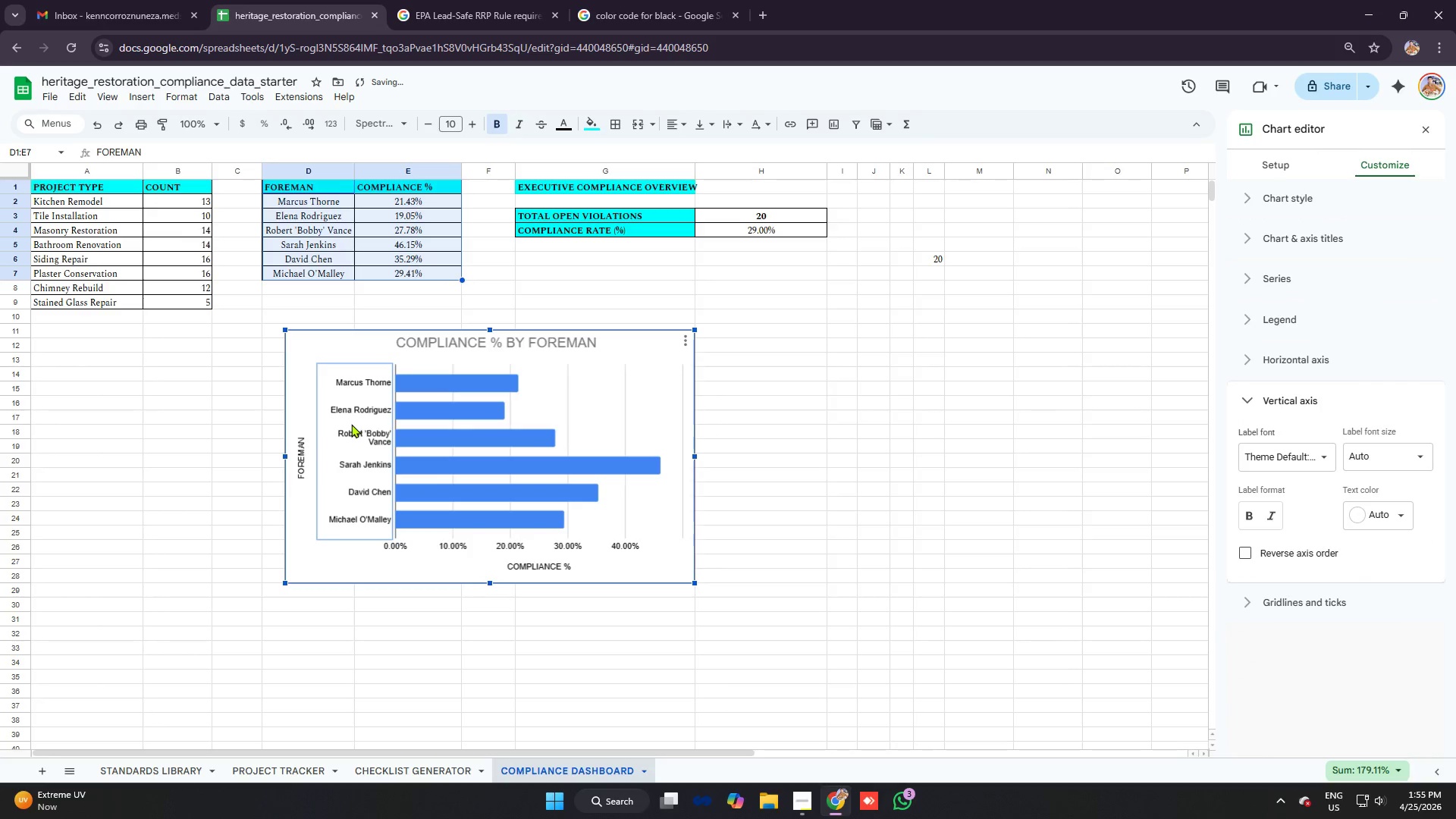 
double_click([351, 424])
 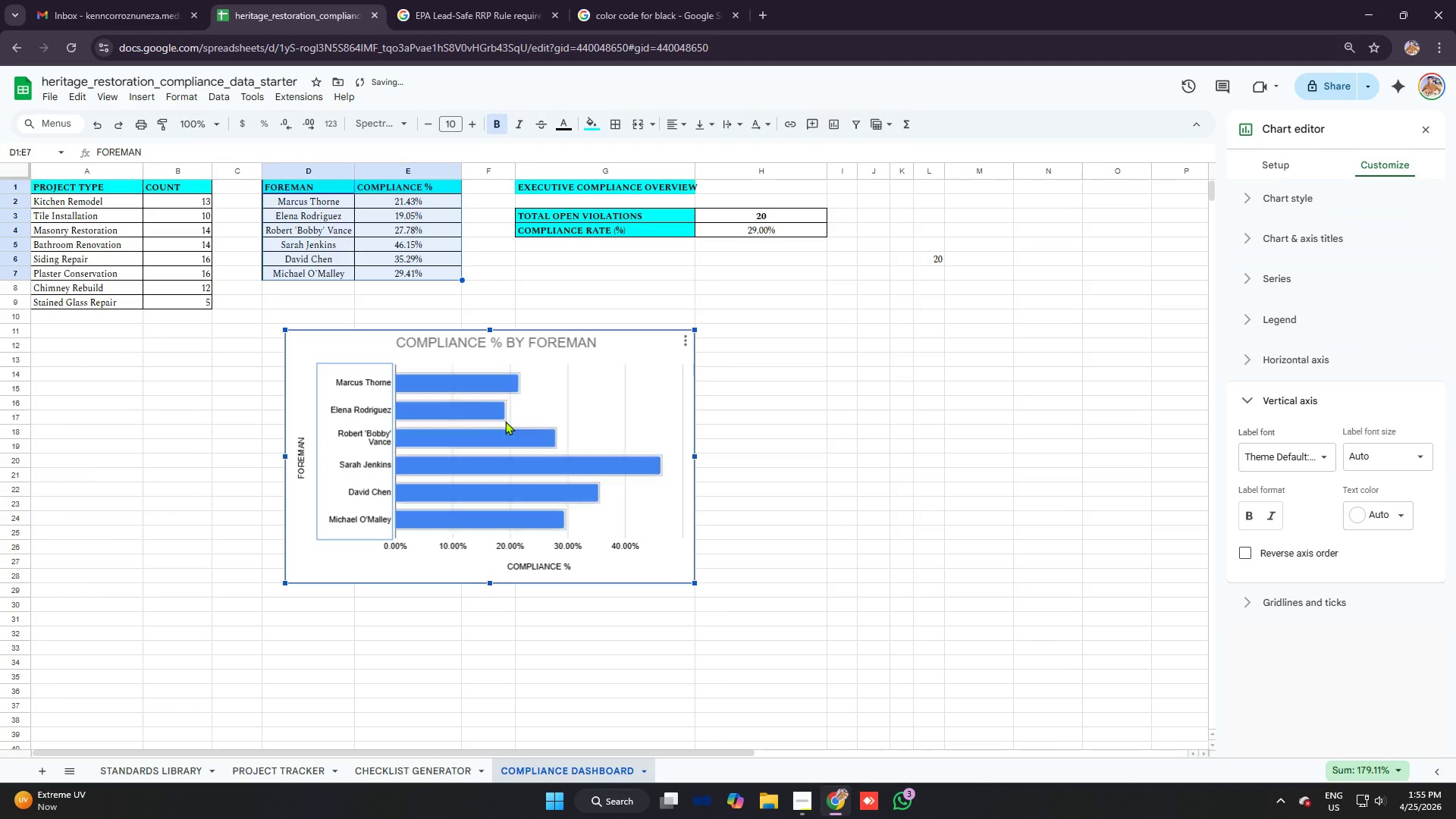 
left_click([510, 422])
 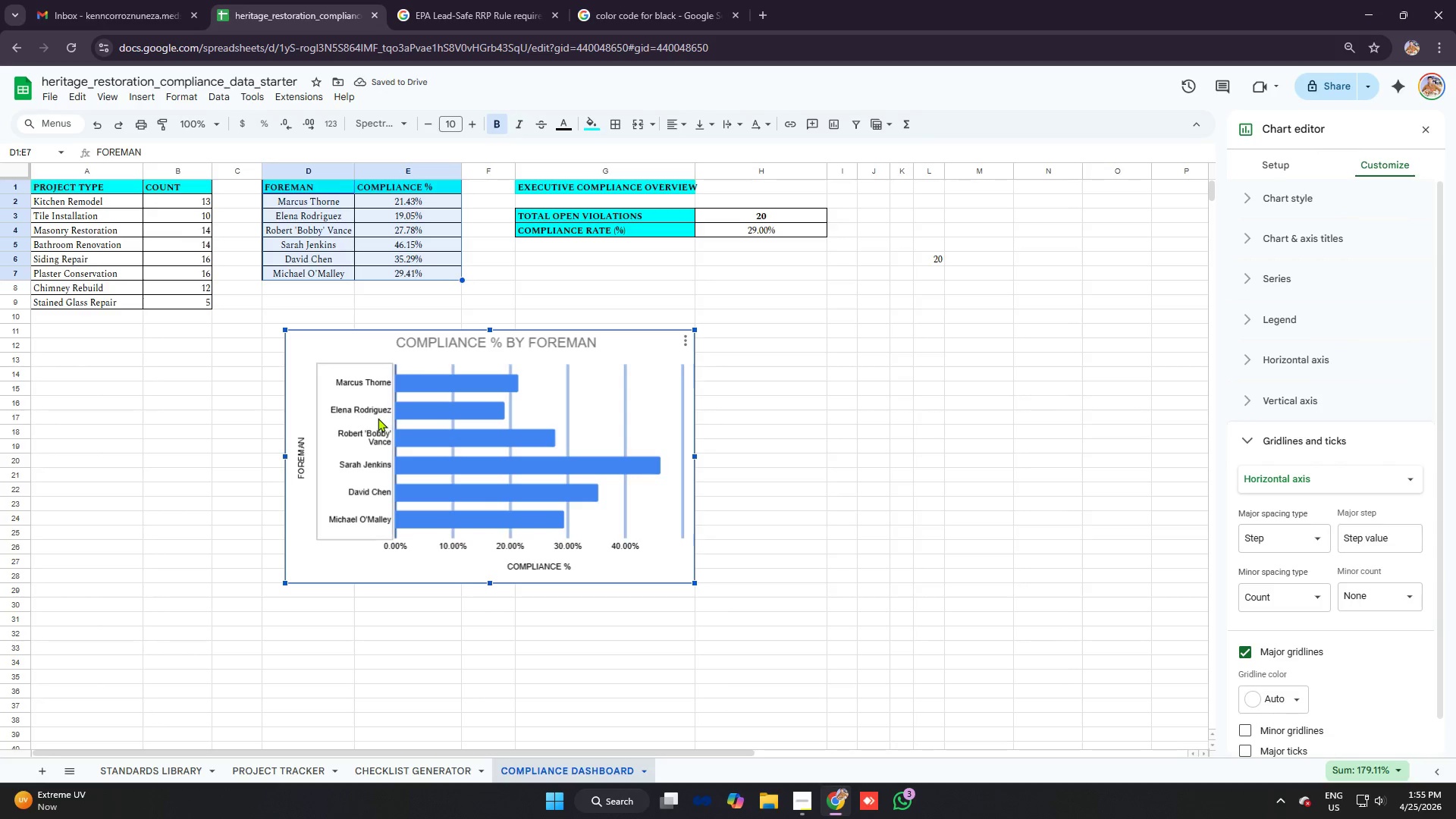 
double_click([376, 417])
 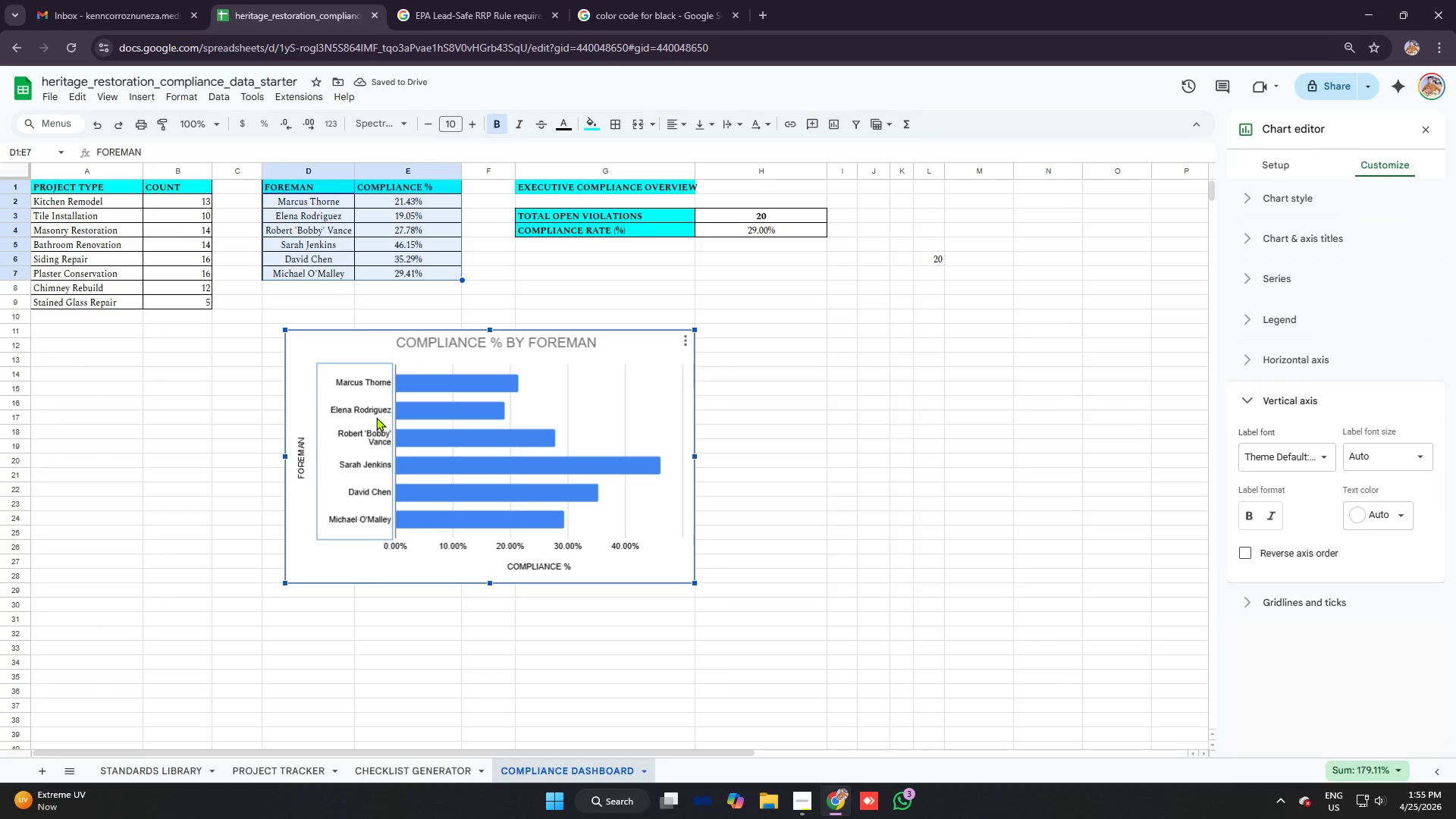 
left_click_drag(start_coordinate=[376, 417], to_coordinate=[371, 417])
 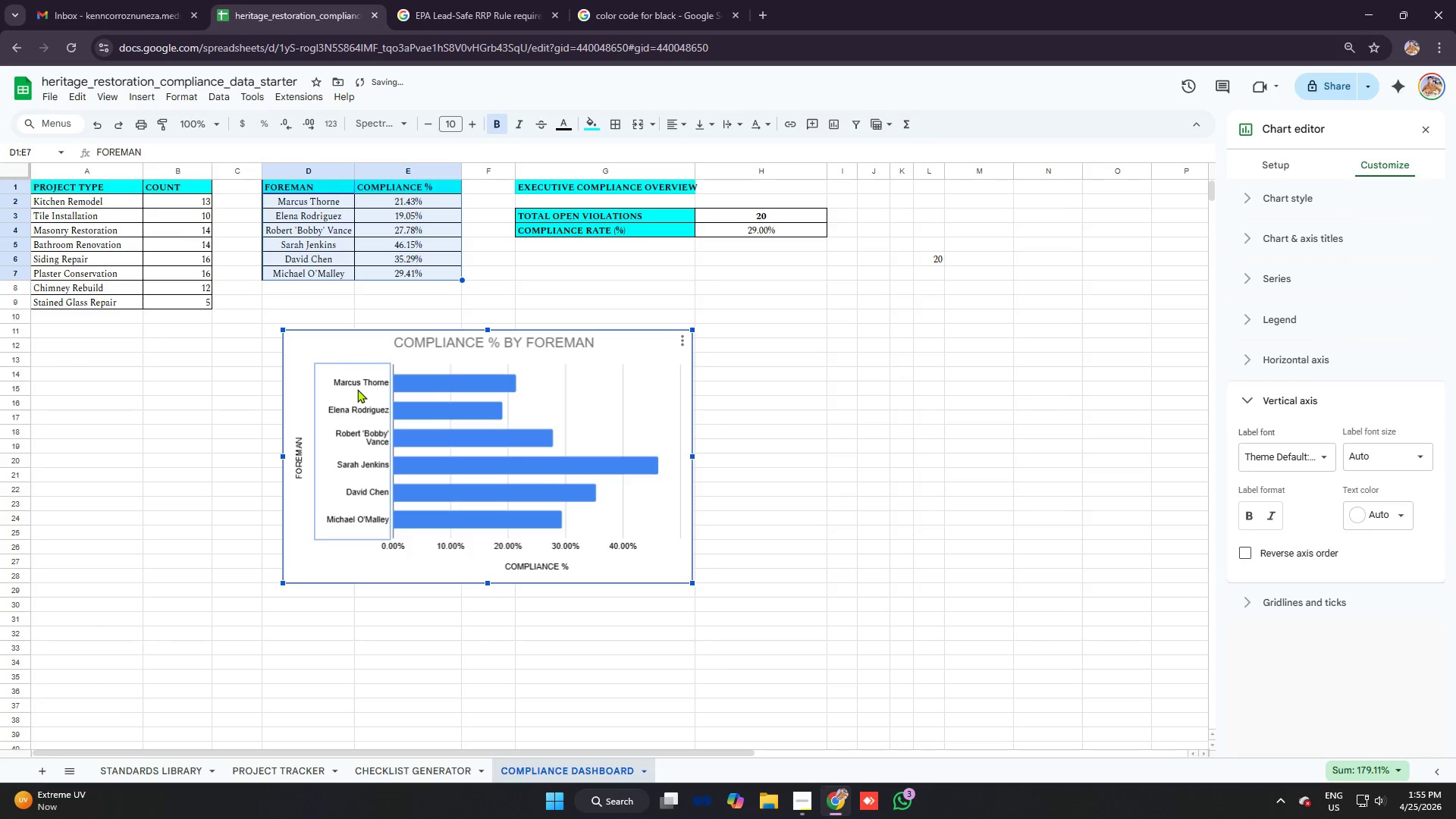 
double_click([357, 386])
 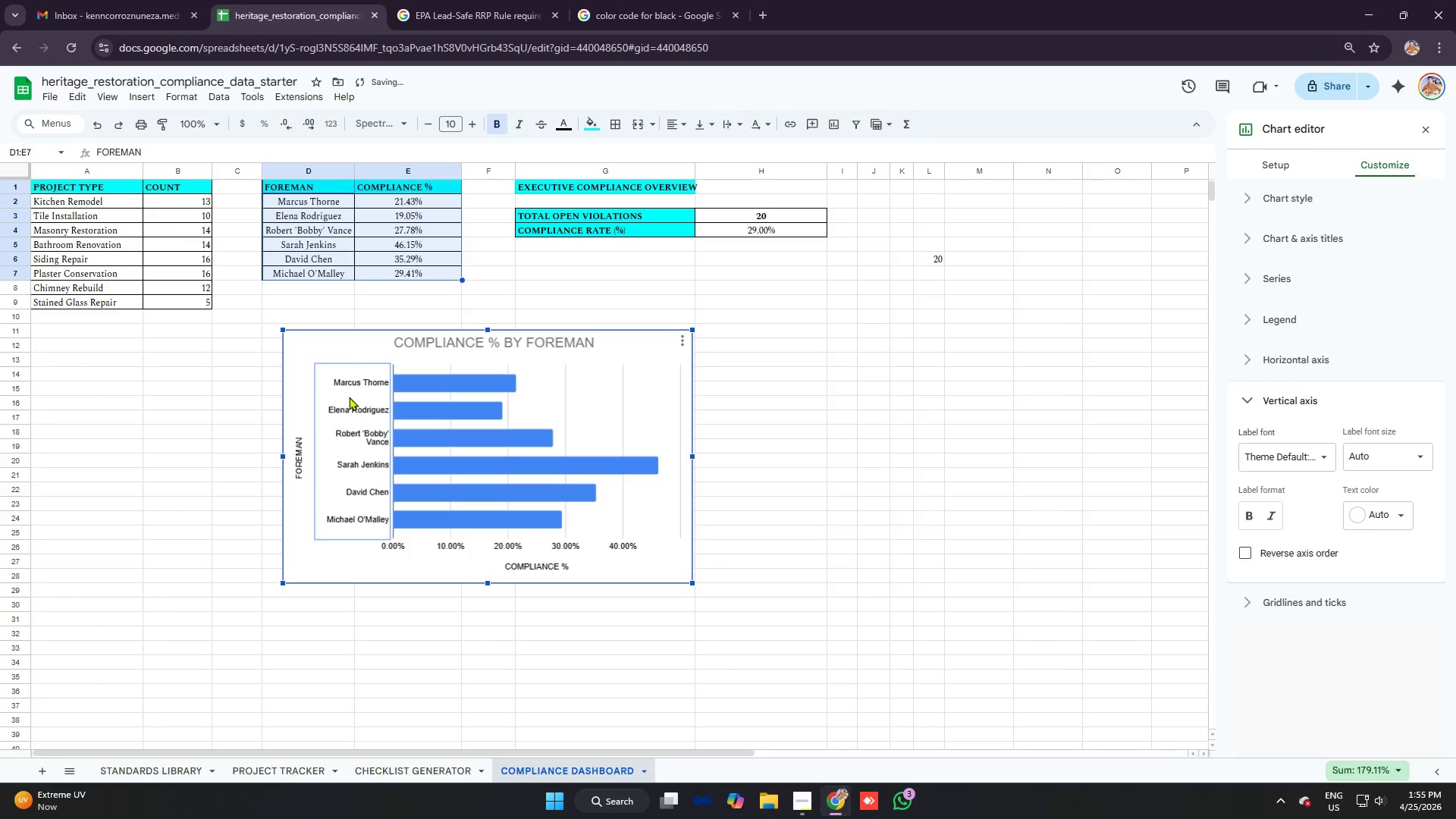 
left_click([349, 397])
 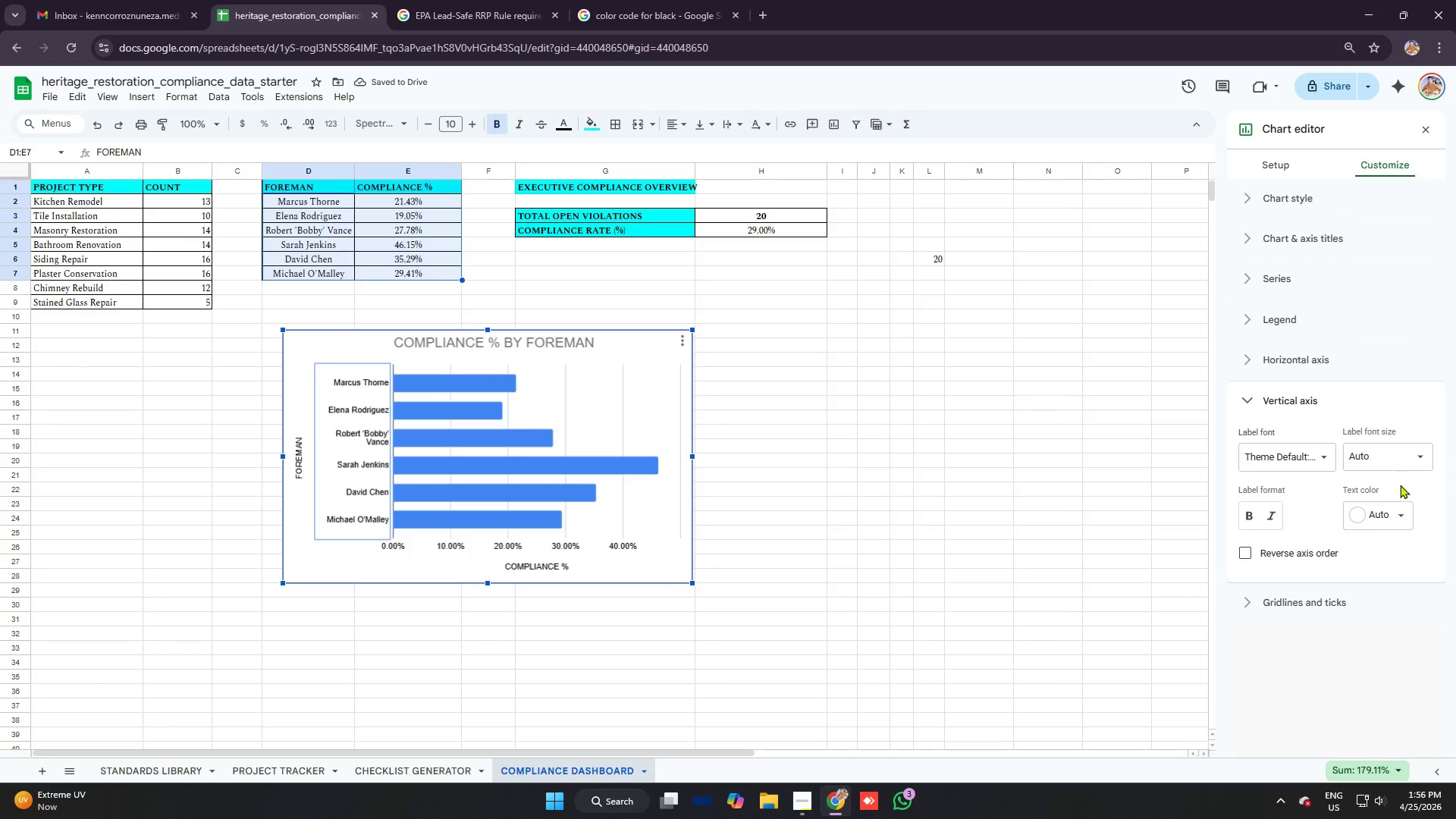 
left_click([1395, 460])
 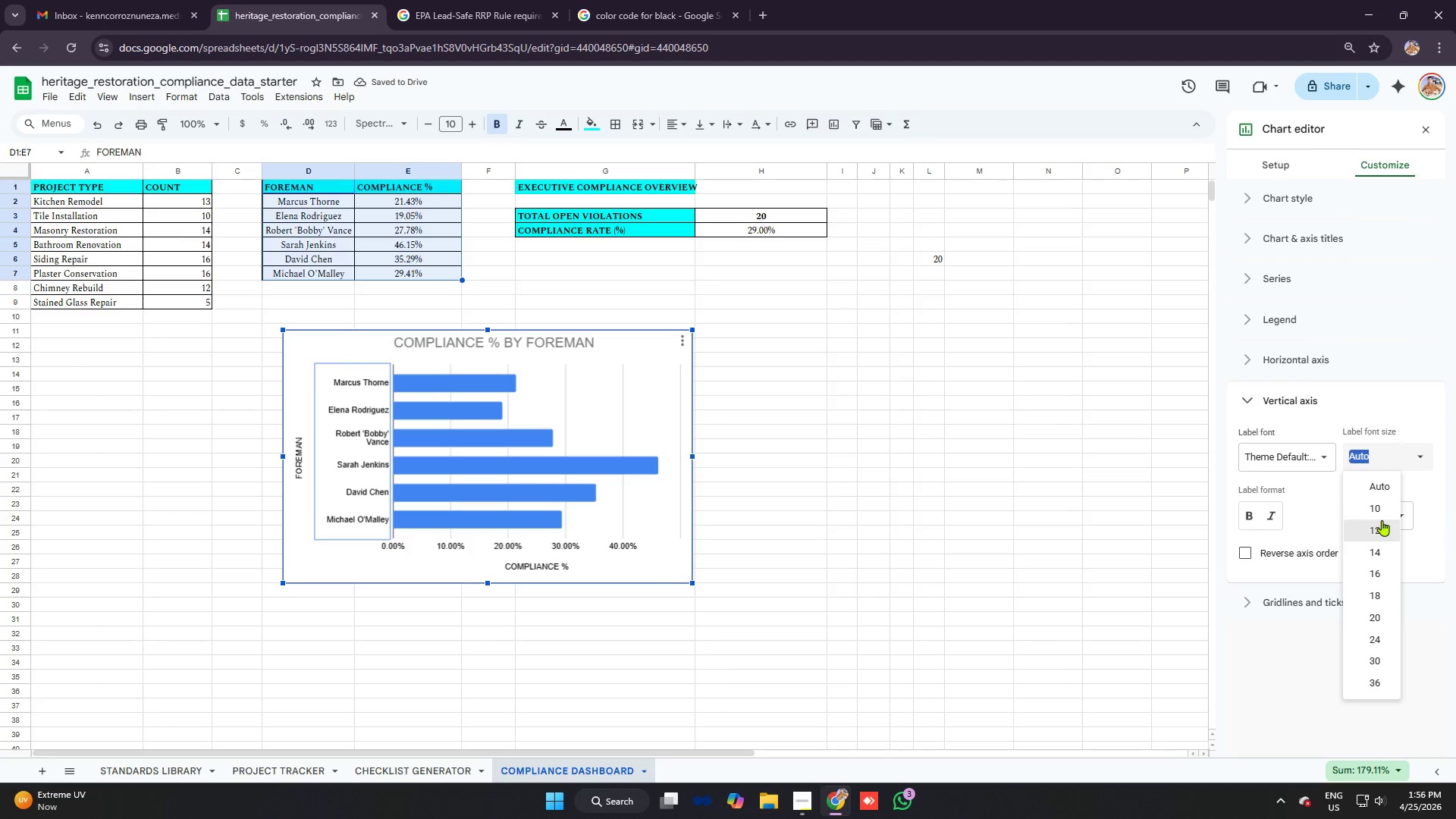 
left_click([1382, 520])
 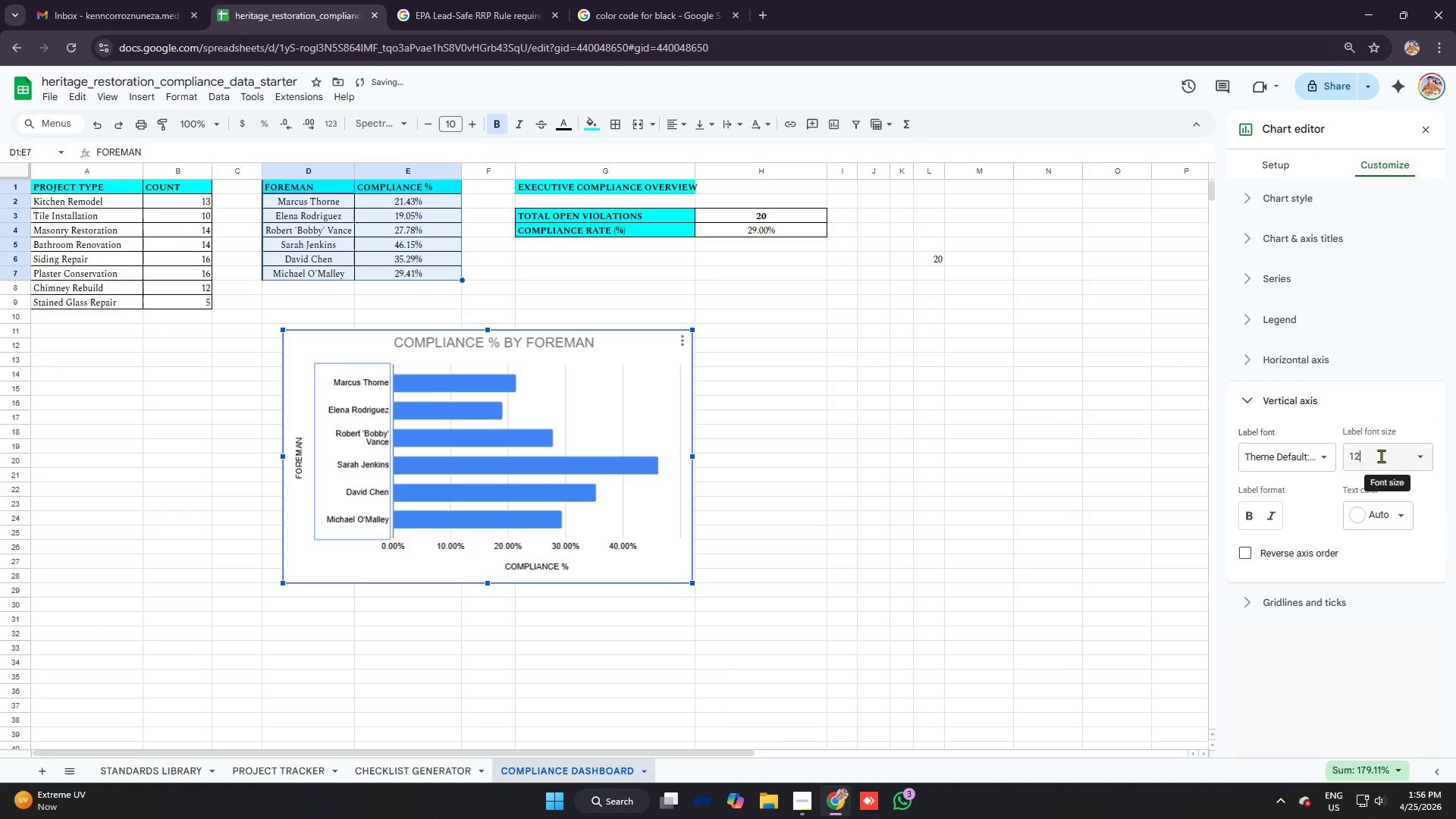 
left_click([1381, 456])
 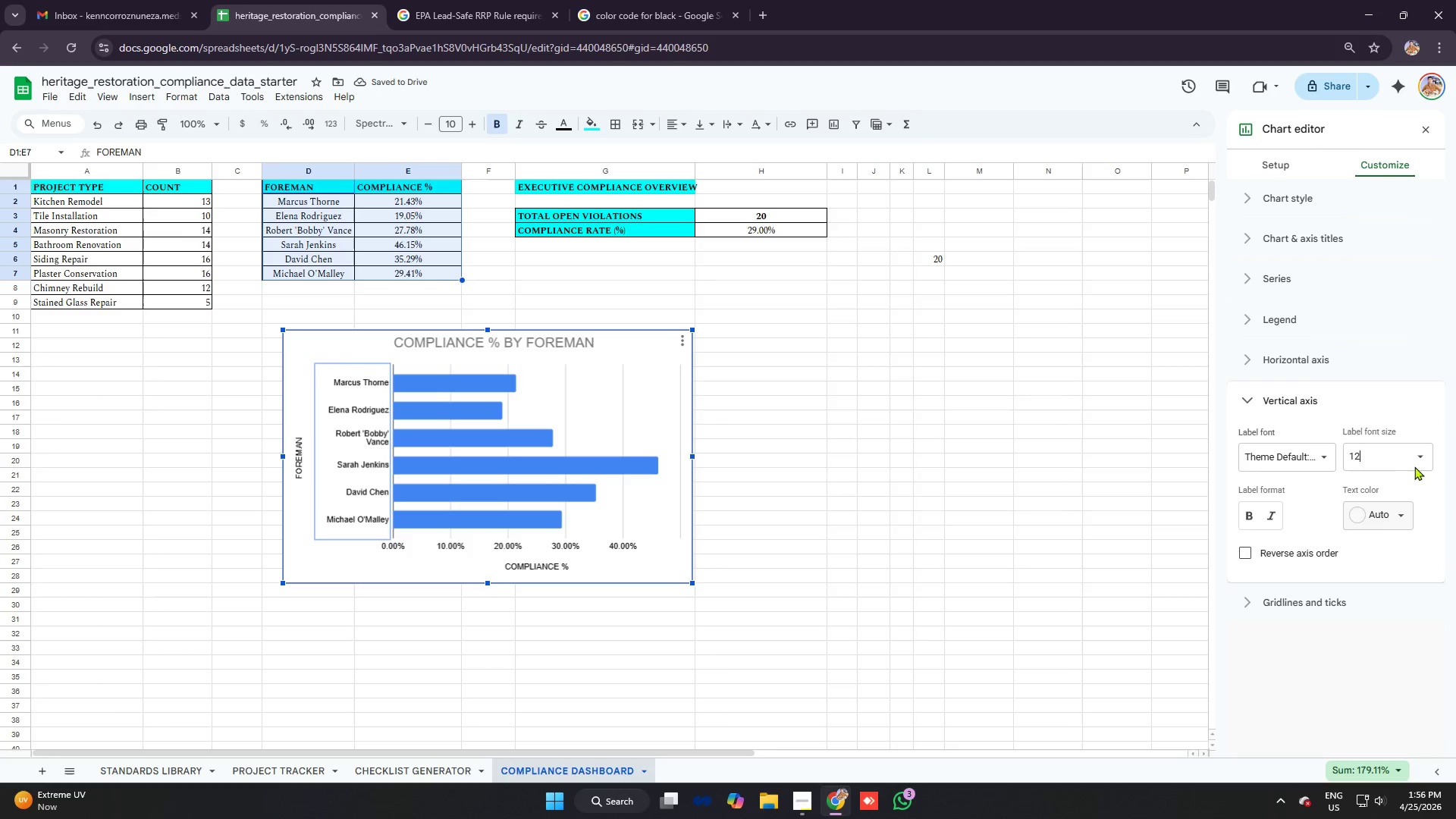 
left_click([1425, 450])
 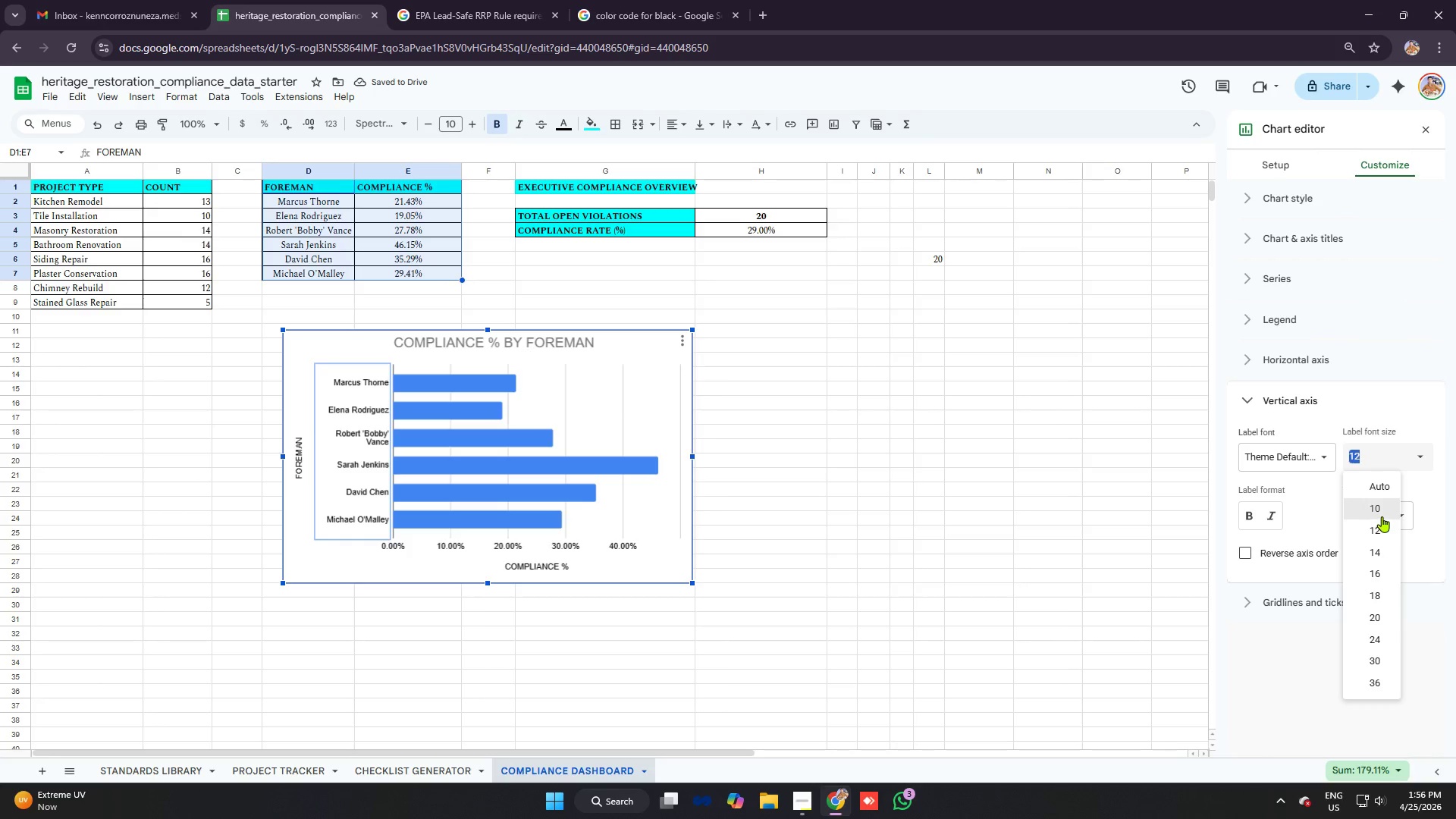 
left_click([1379, 511])
 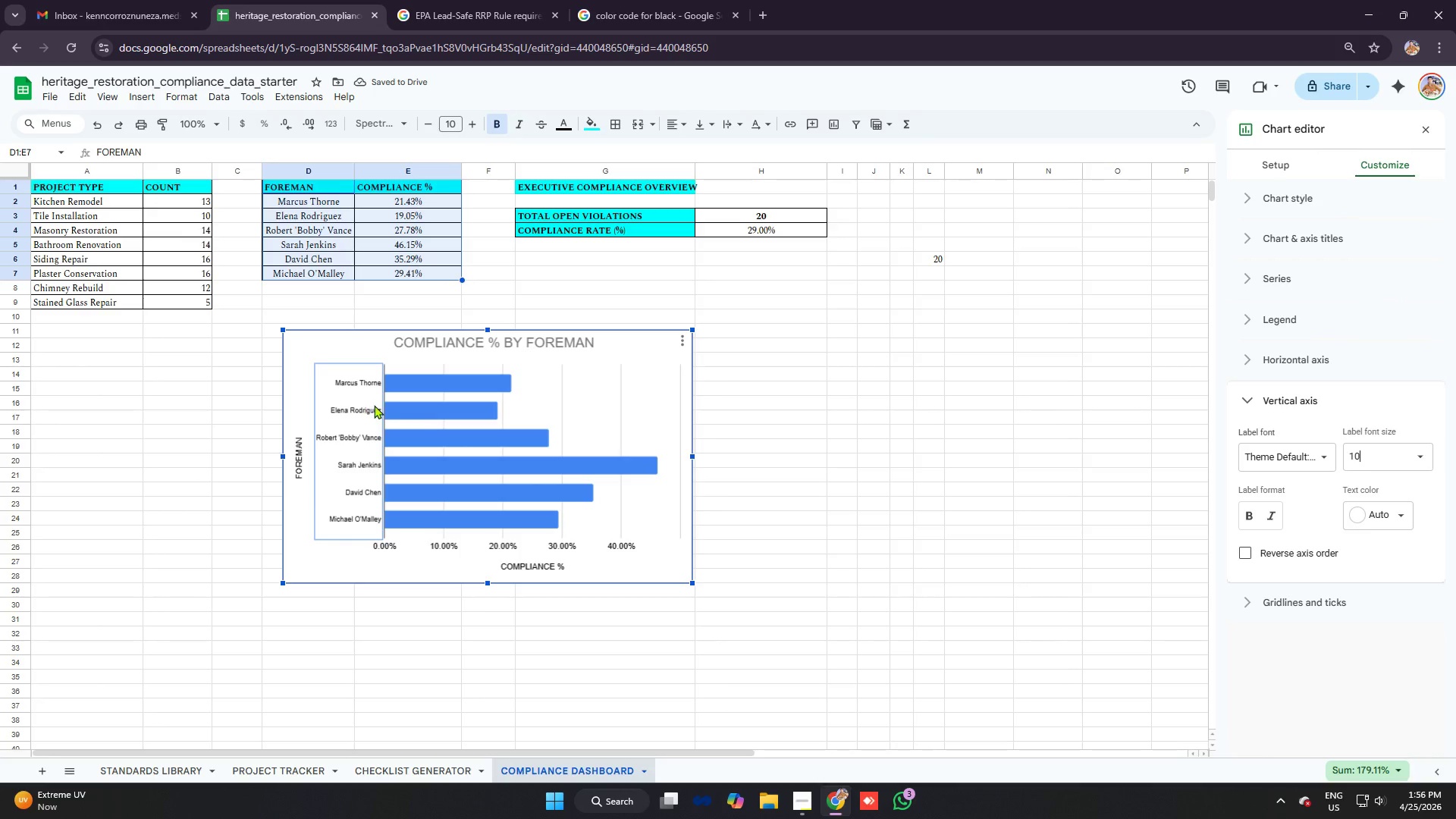 
left_click([293, 448])
 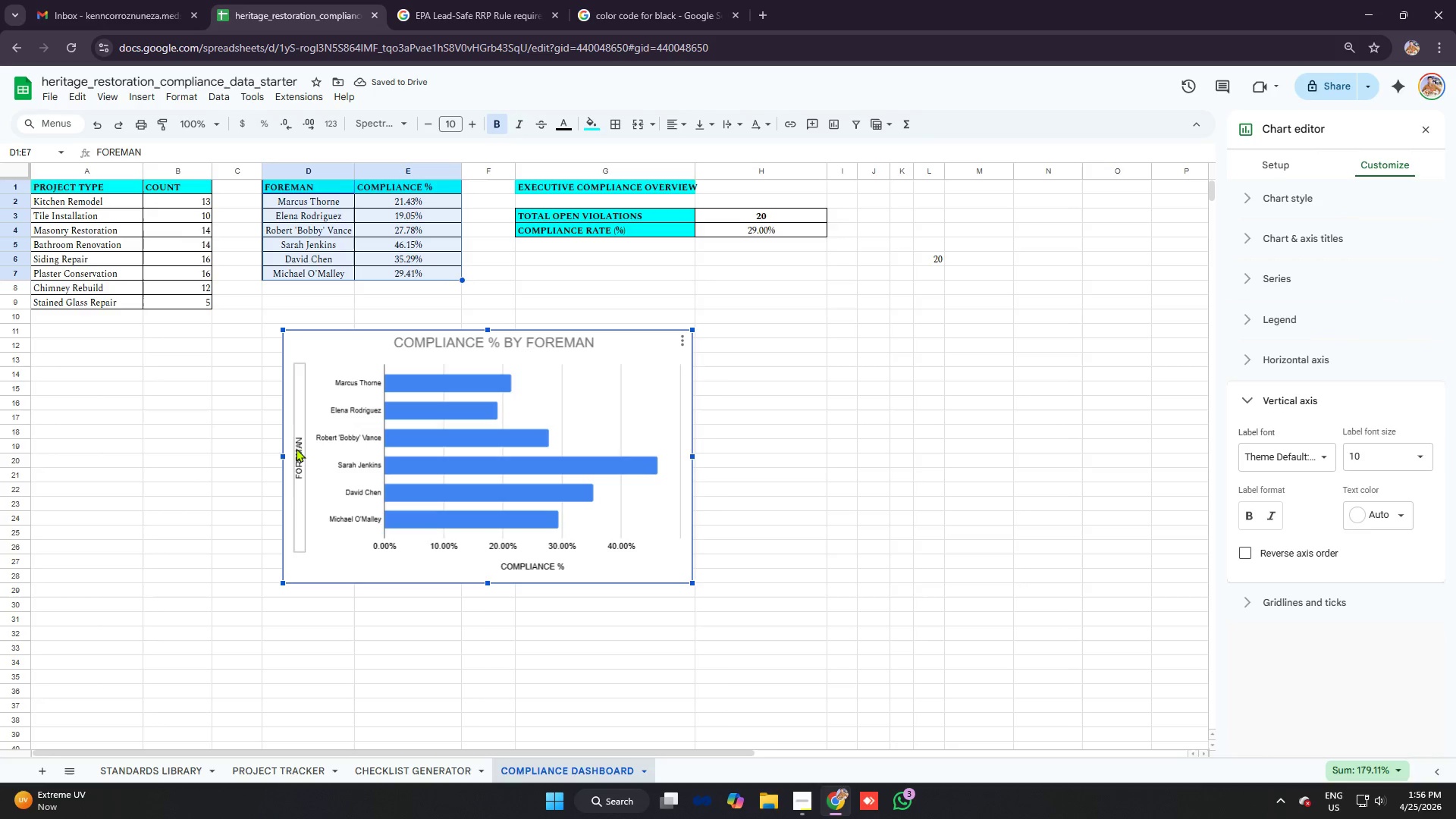 
left_click([297, 450])
 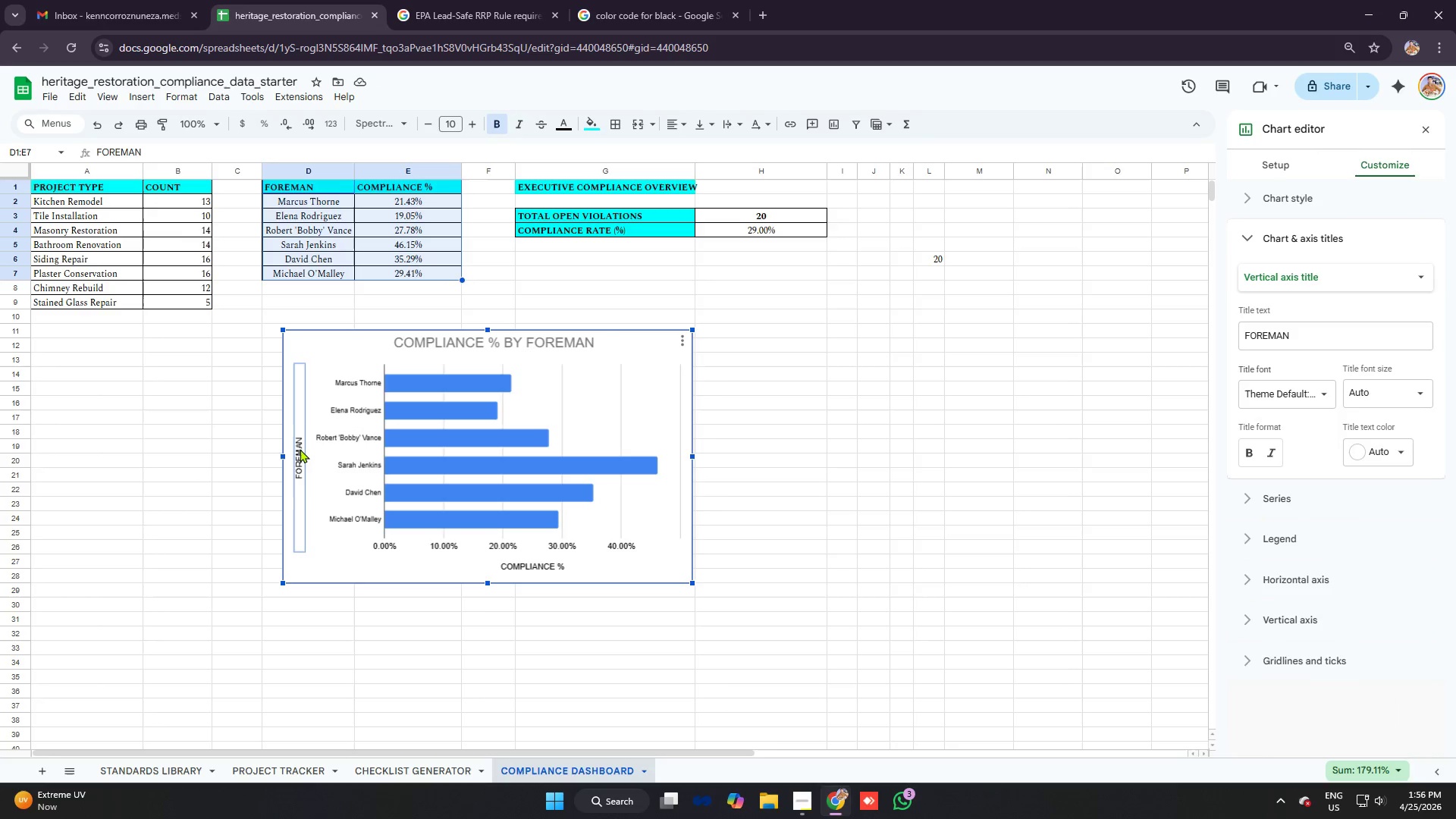 
key(Backspace)
 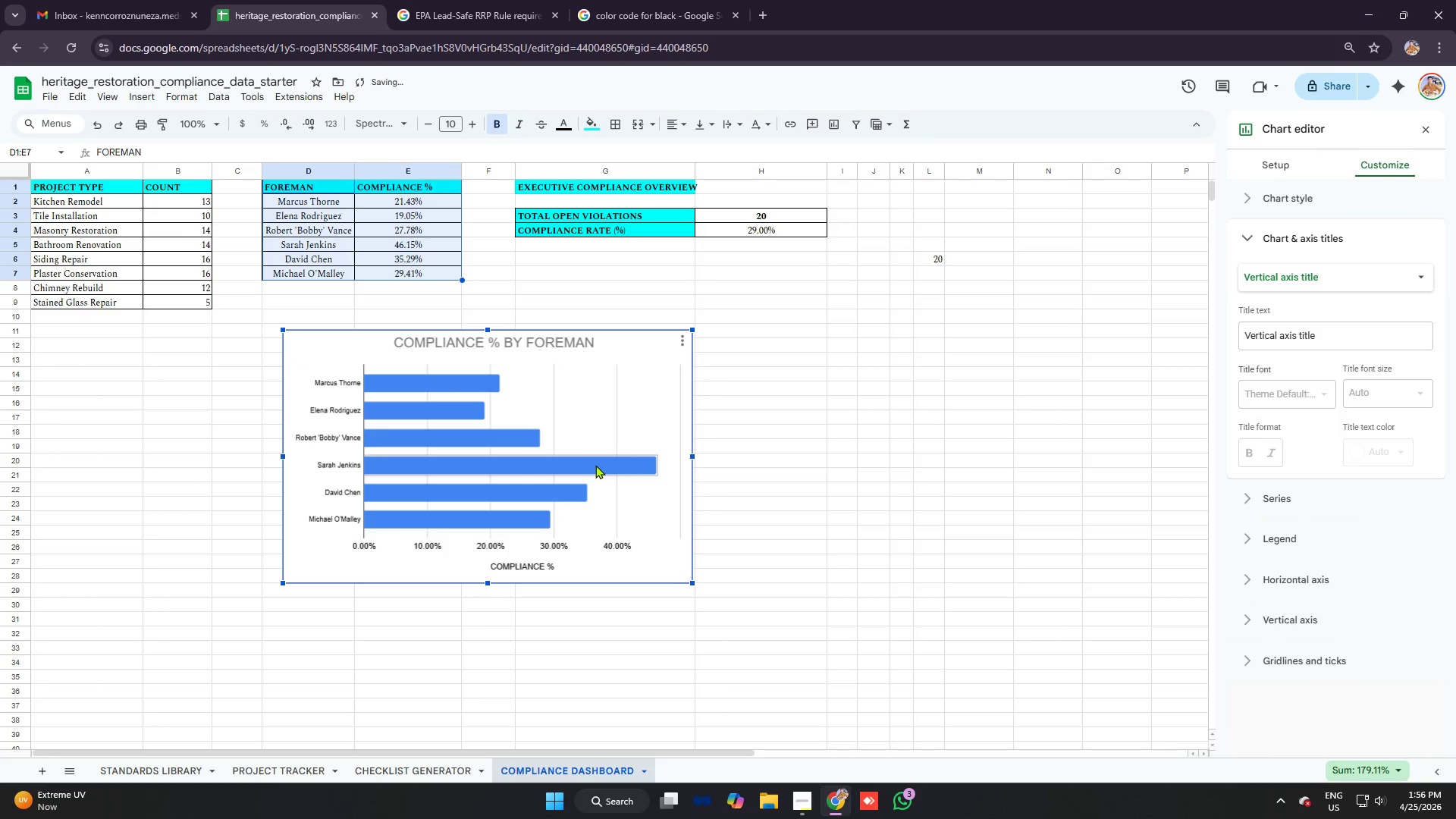 
left_click([617, 464])
 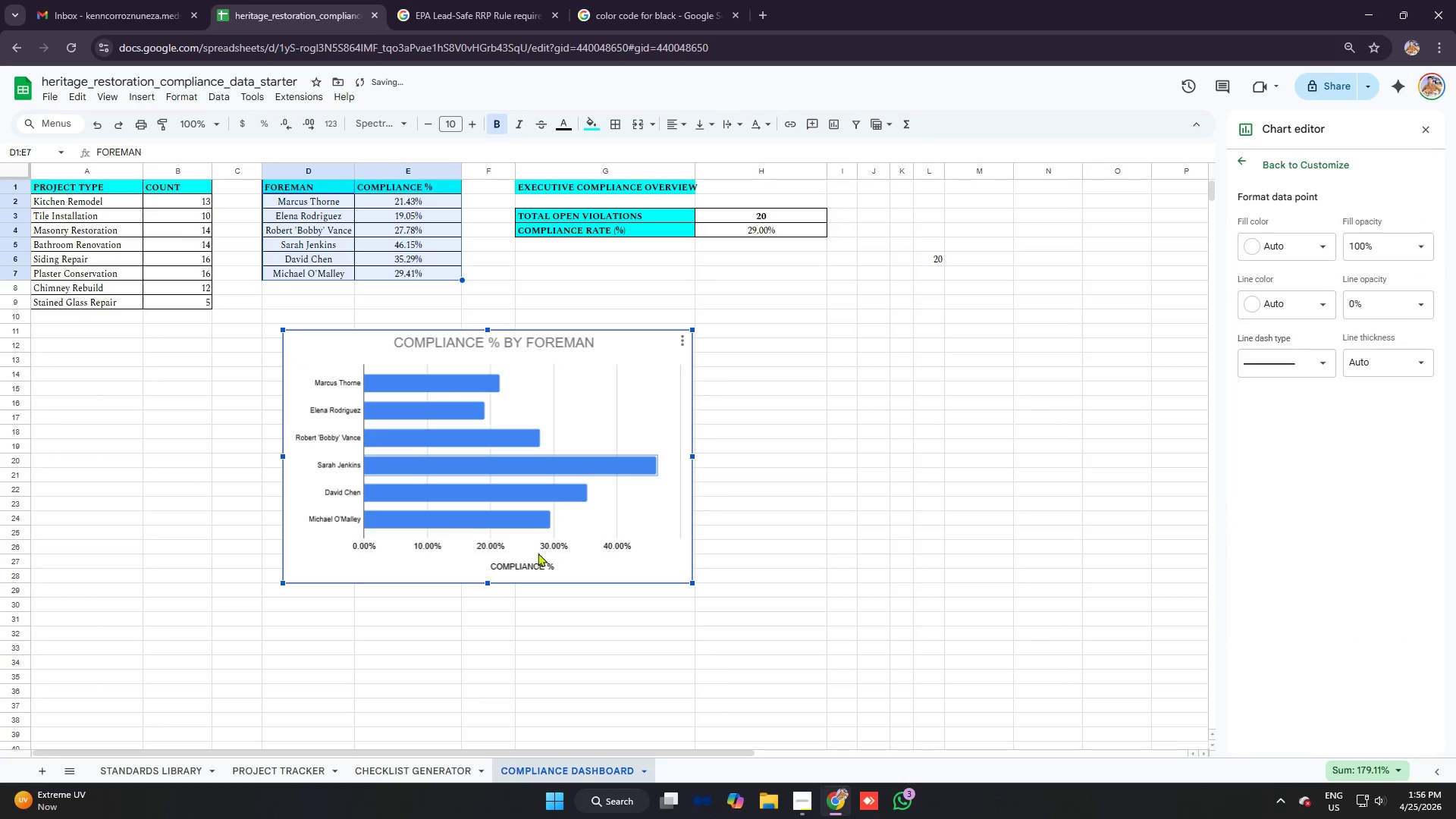 
left_click([518, 563])
 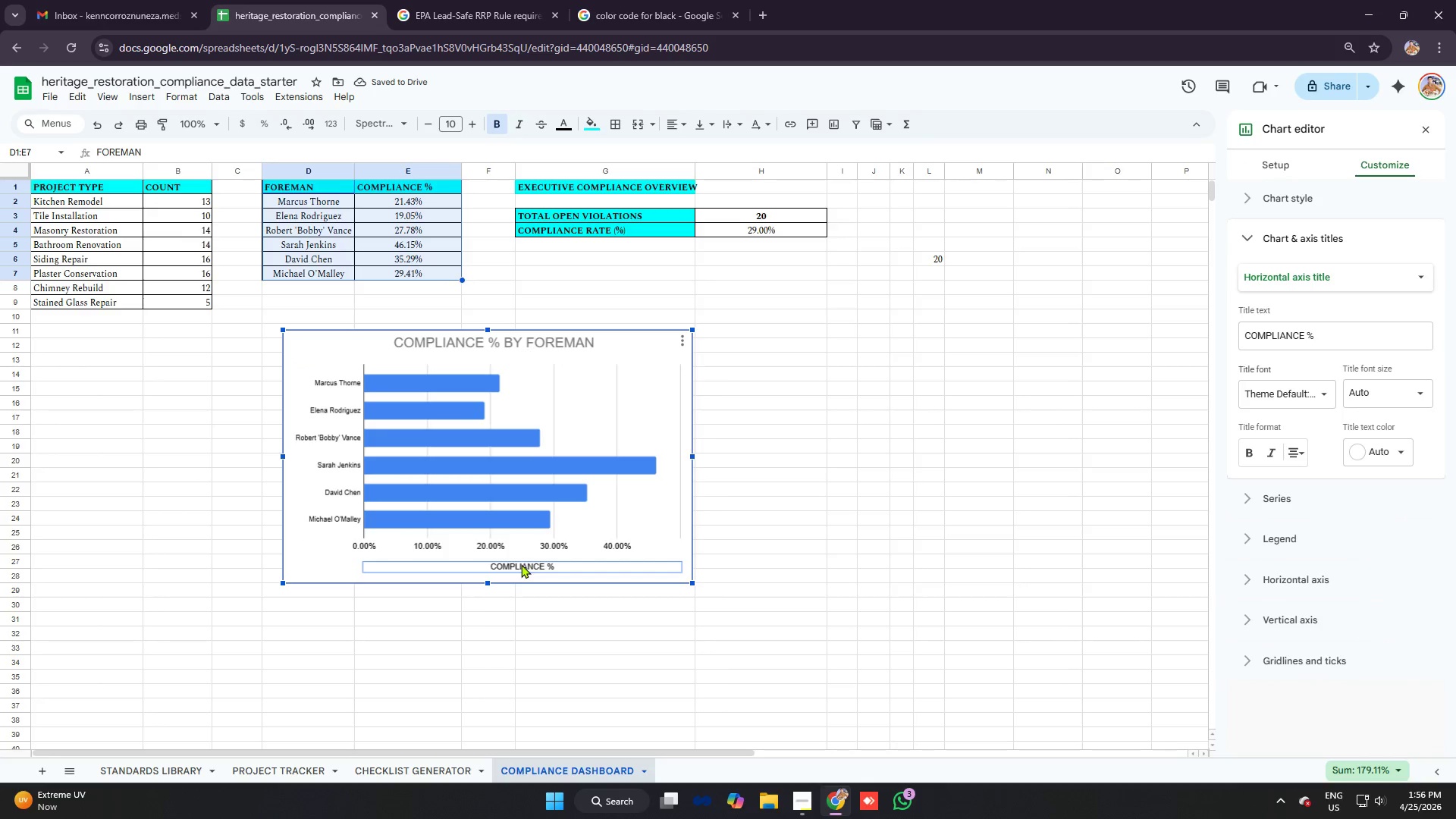 
key(Backspace)
 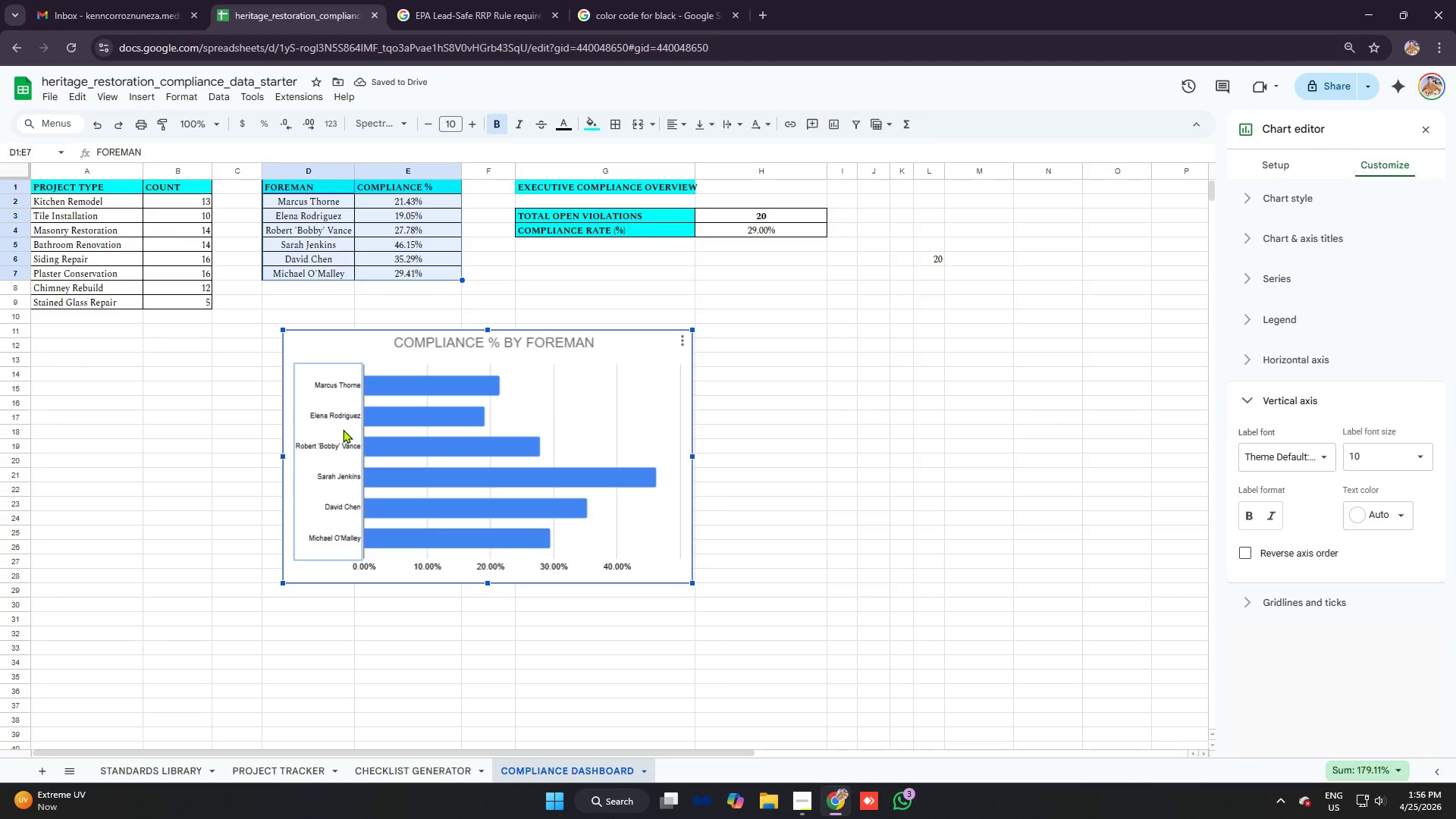 
wait(6.78)
 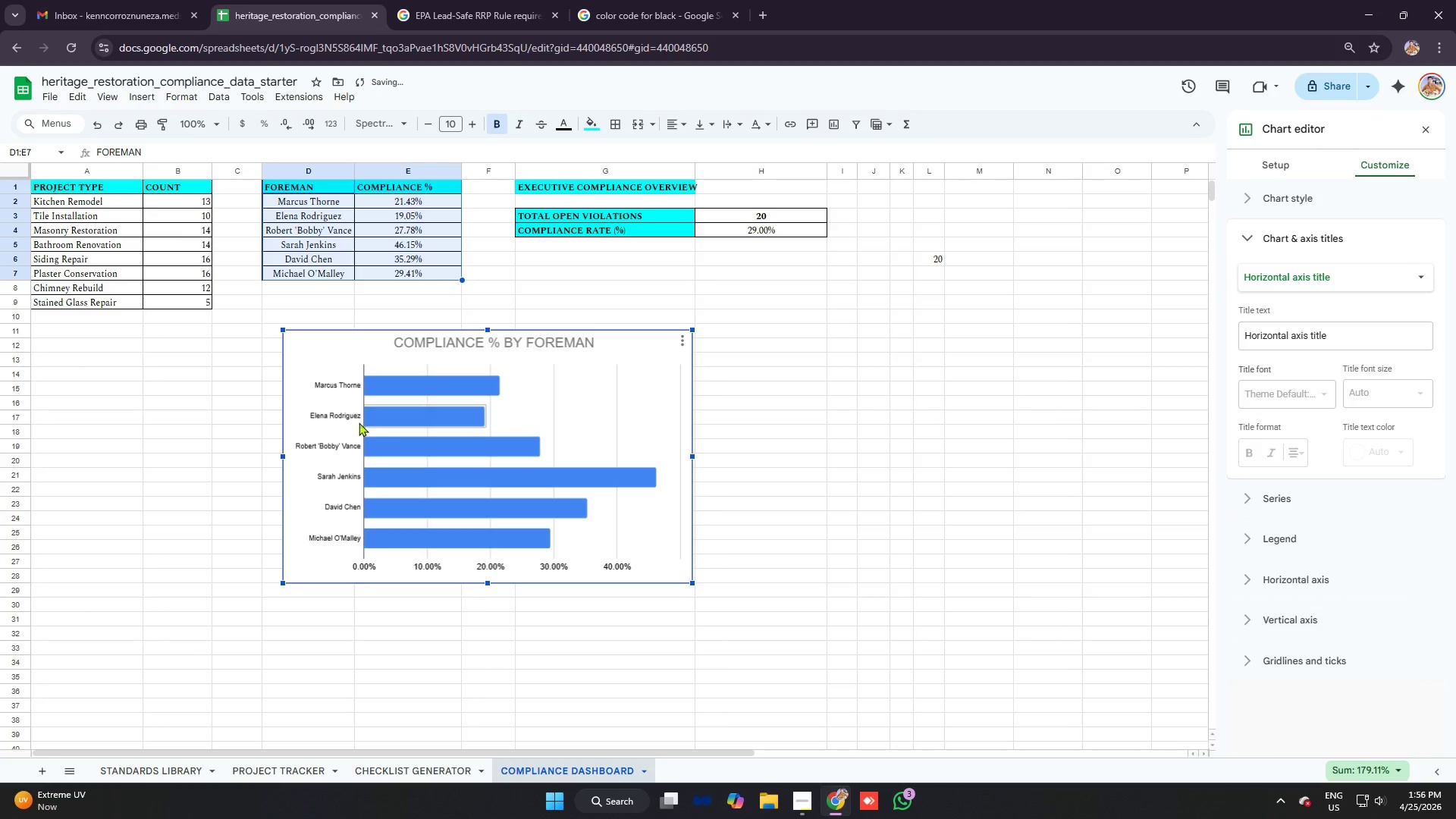 
left_click([1272, 513])
 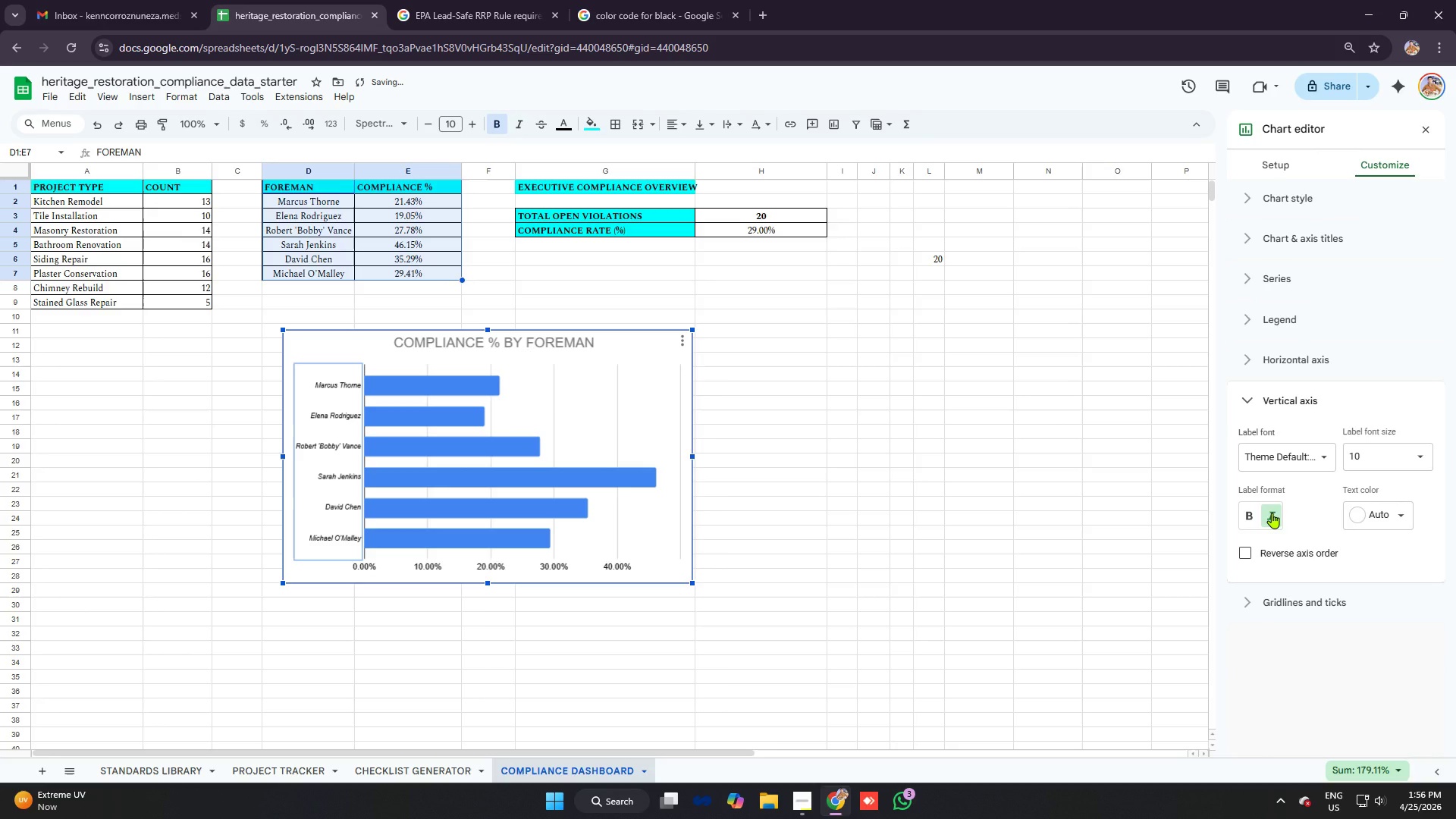 
left_click([1272, 513])
 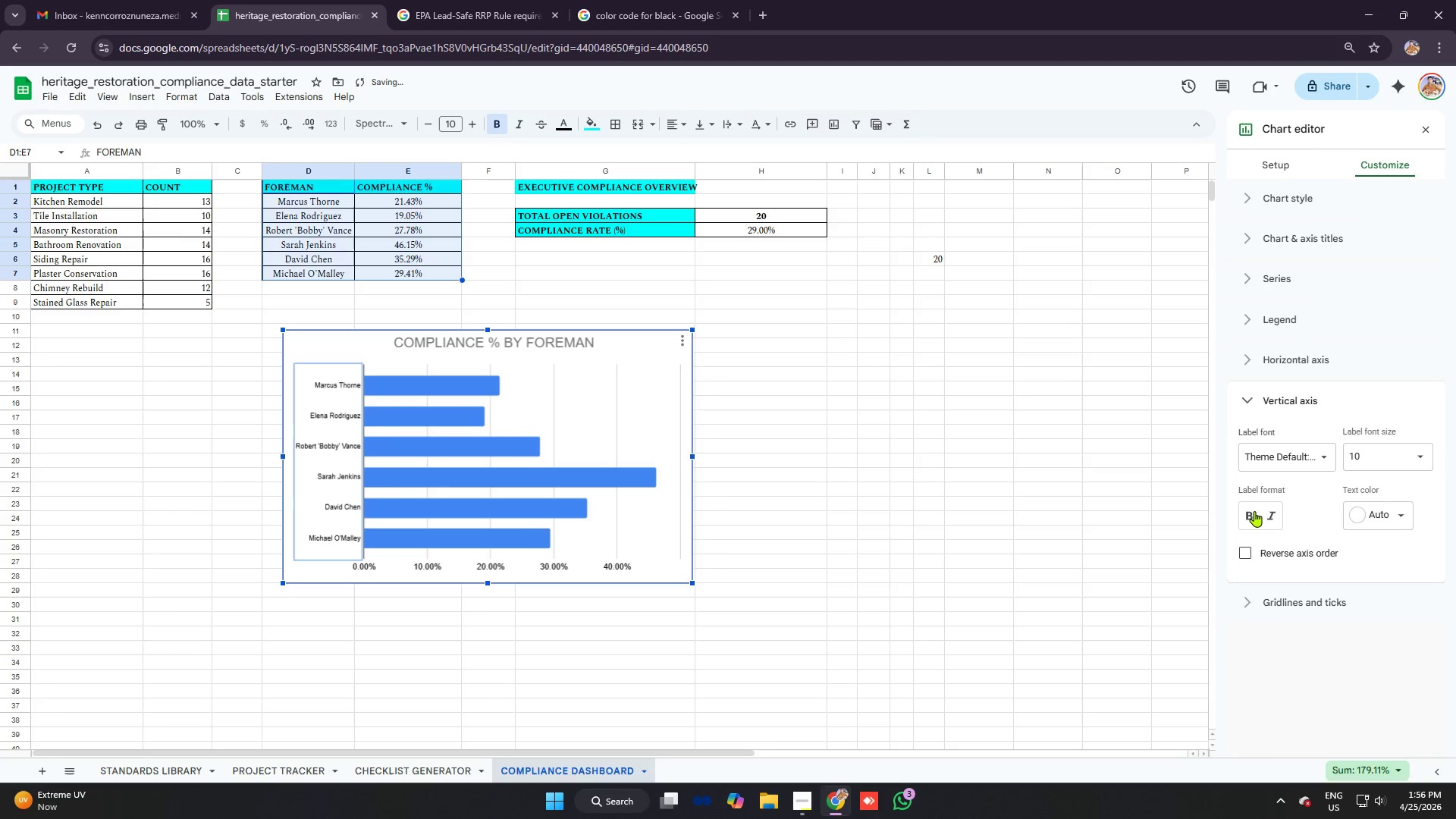 
left_click([1247, 510])
 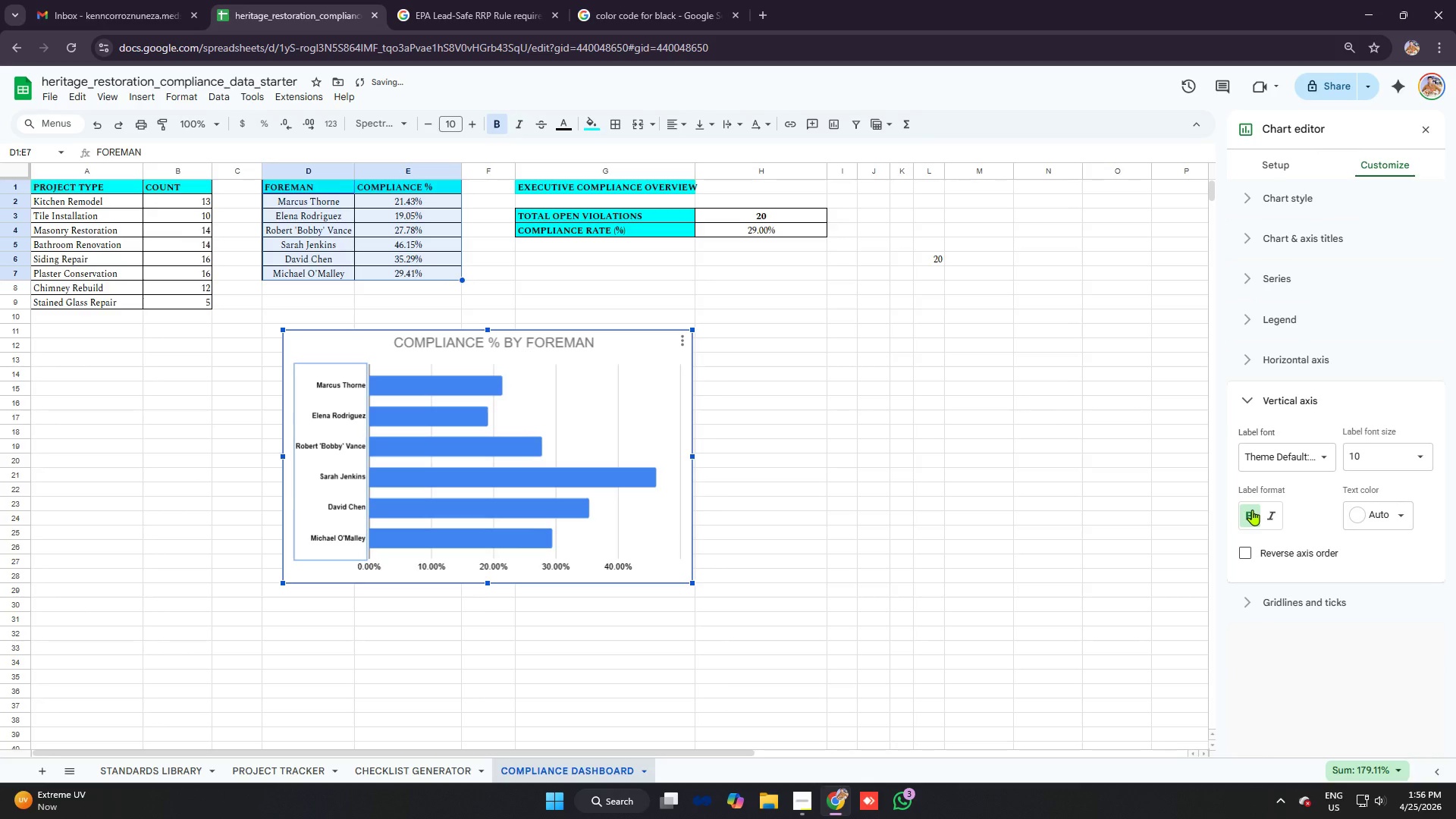 
left_click([1254, 510])
 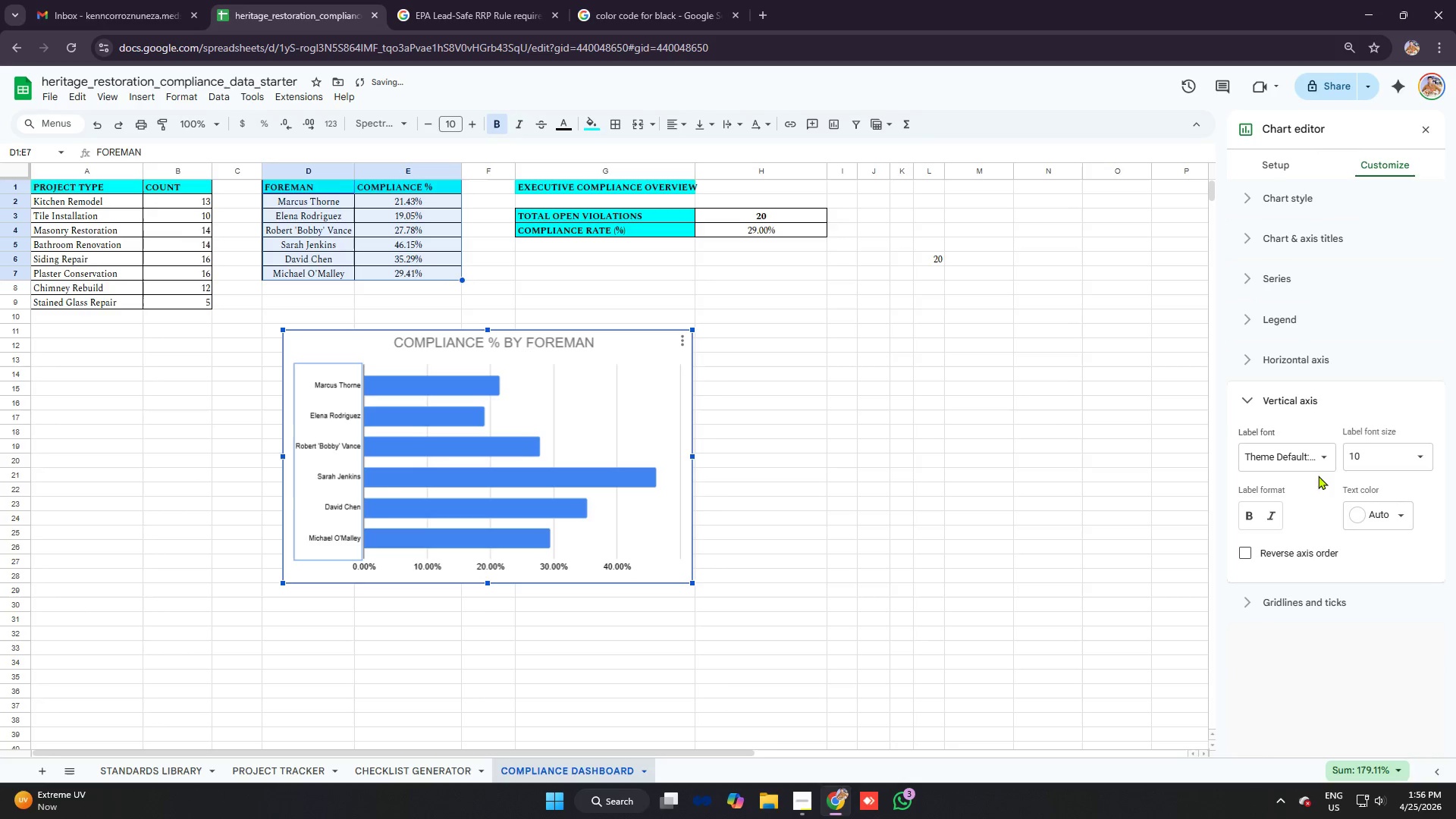 
left_click([1310, 464])
 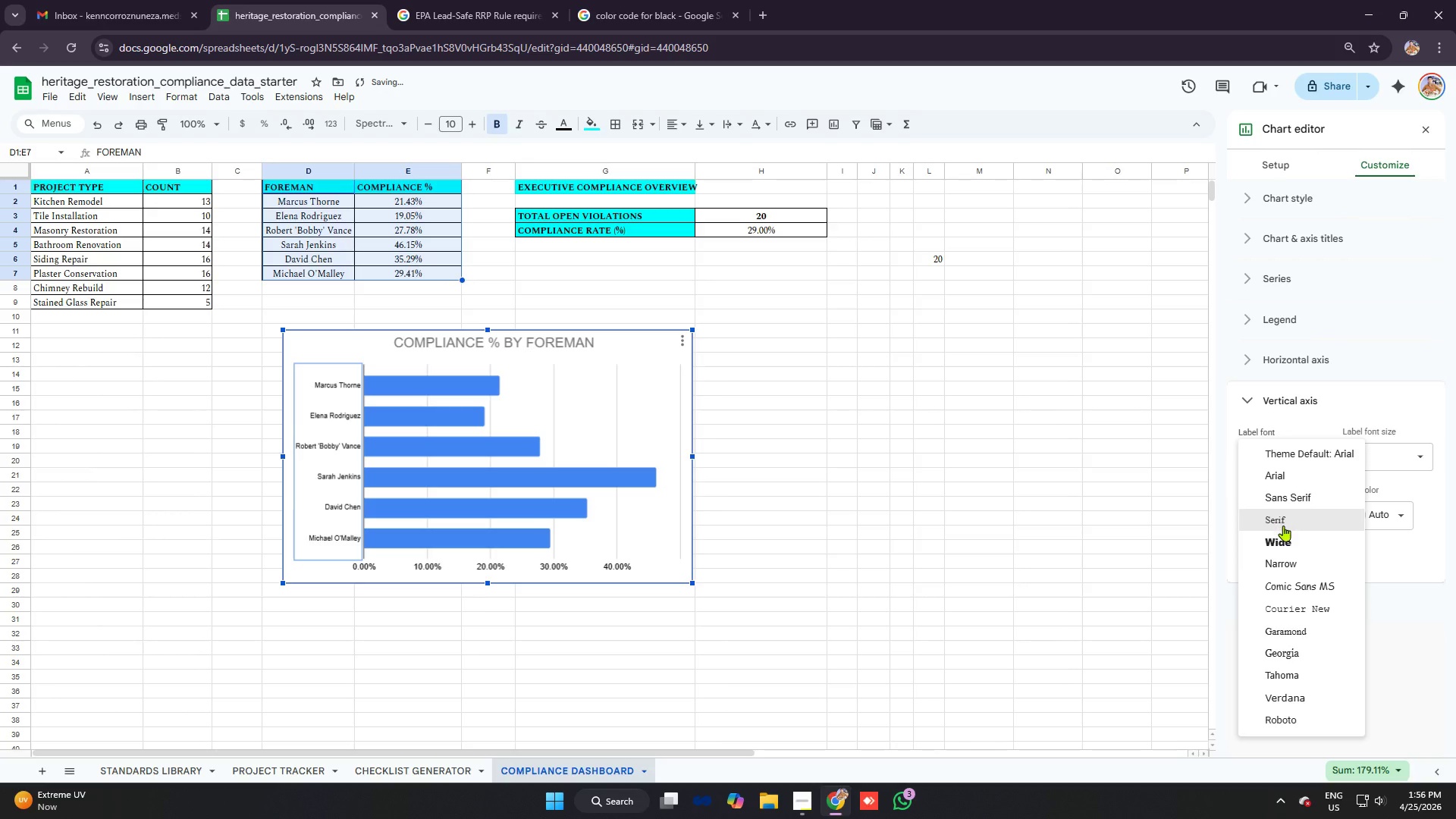 
left_click([1276, 516])
 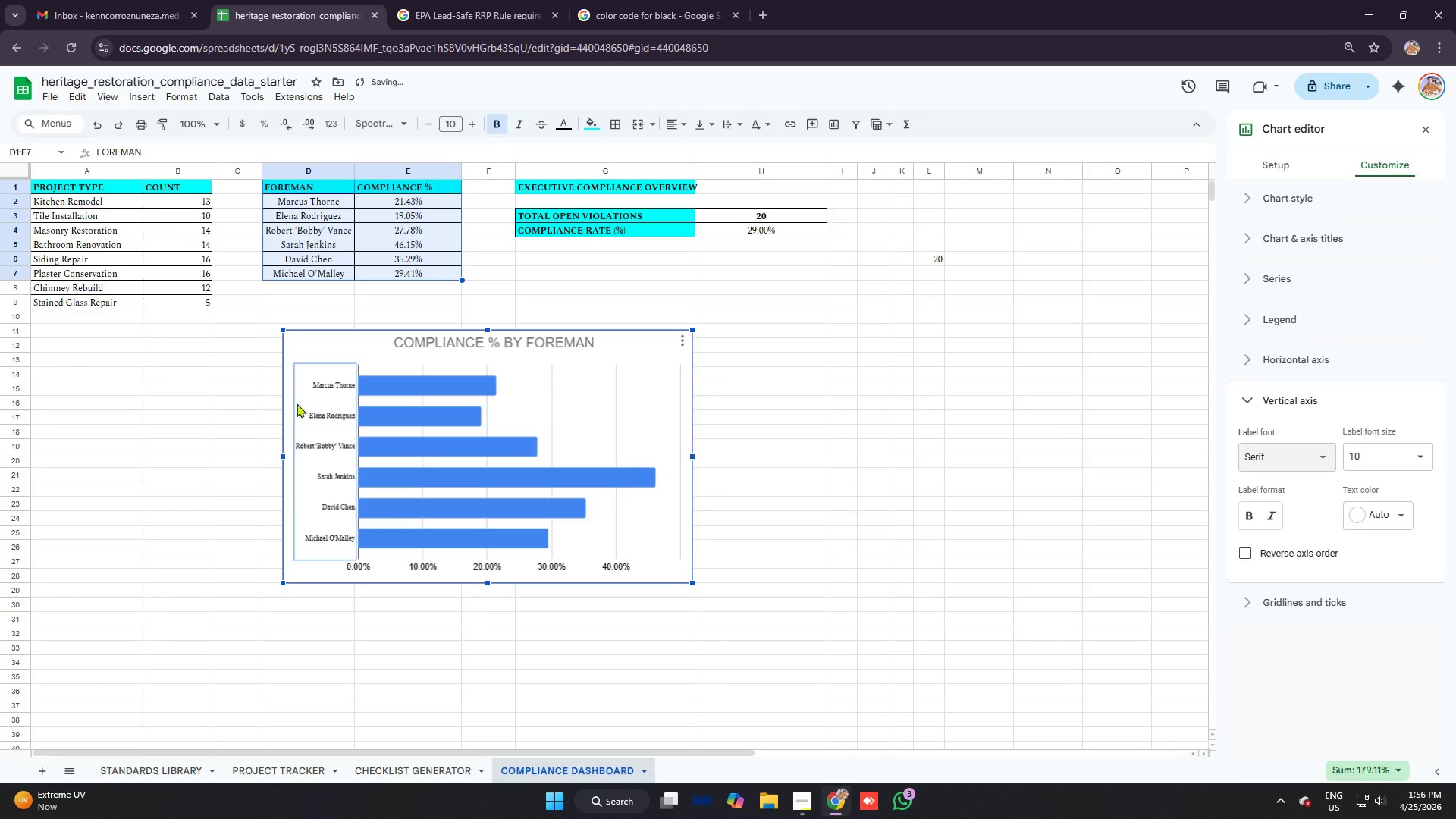 
left_click([338, 402])
 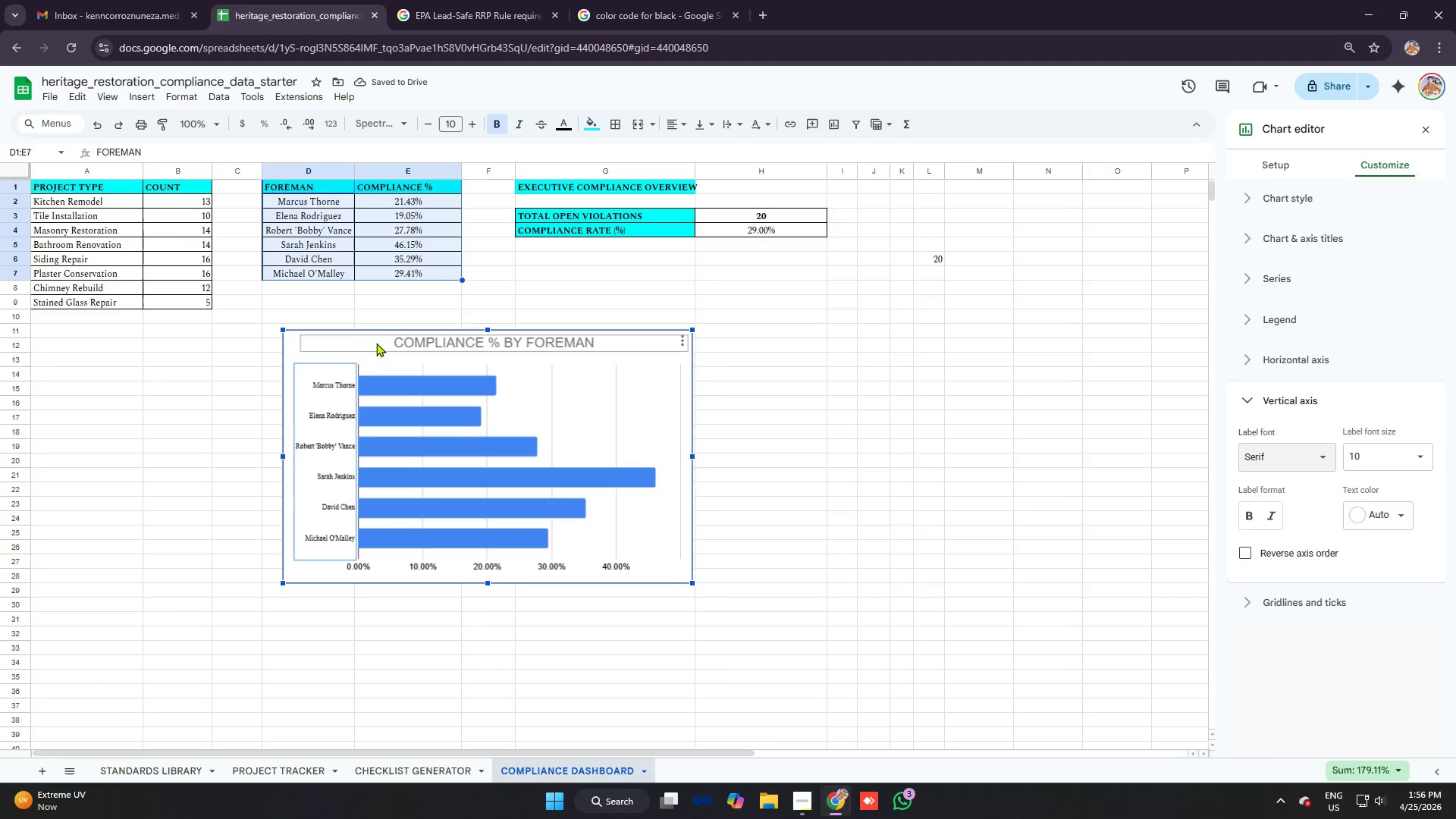 
left_click_drag(start_coordinate=[350, 388], to_coordinate=[342, 368])
 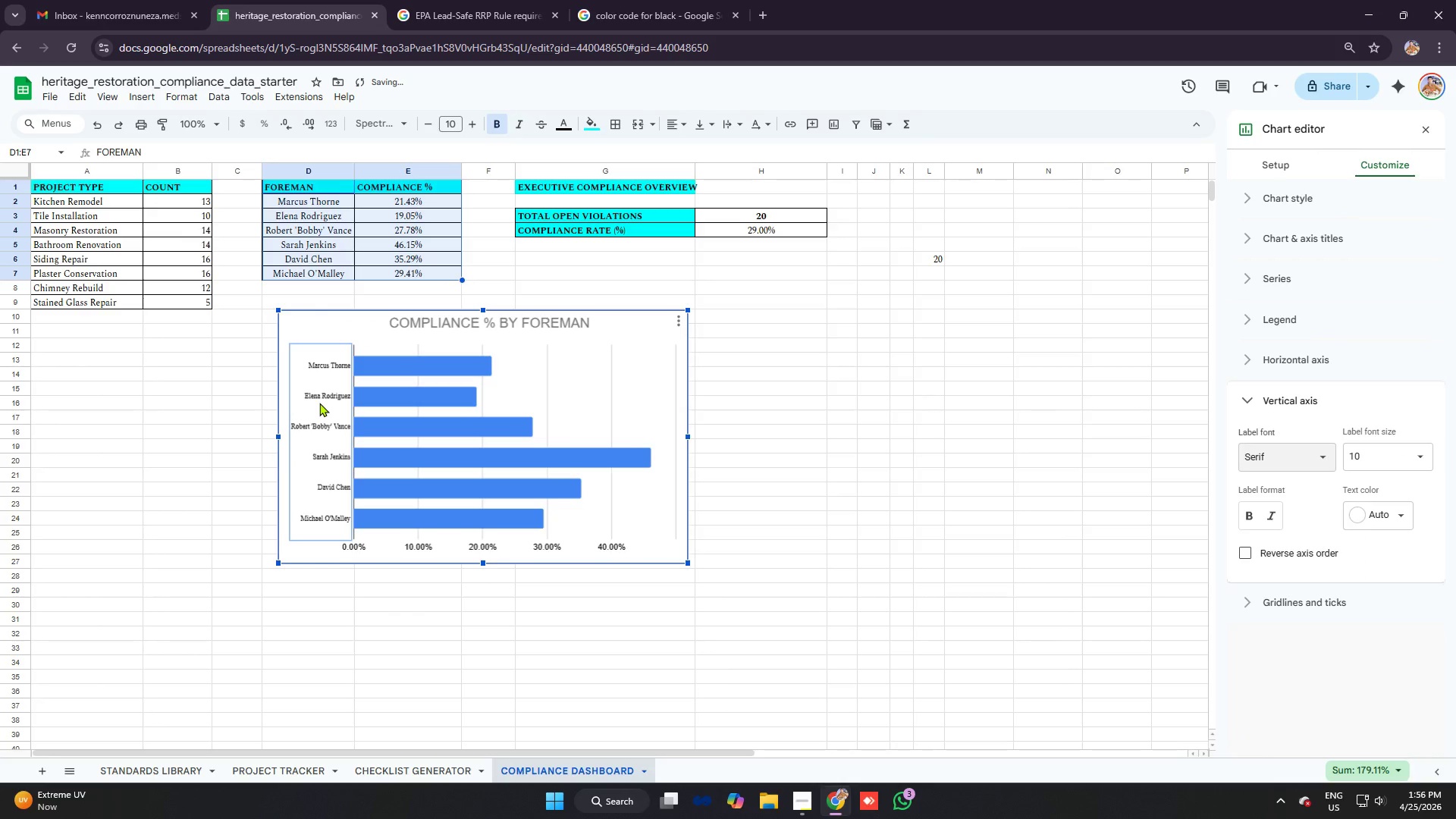 
double_click([318, 403])
 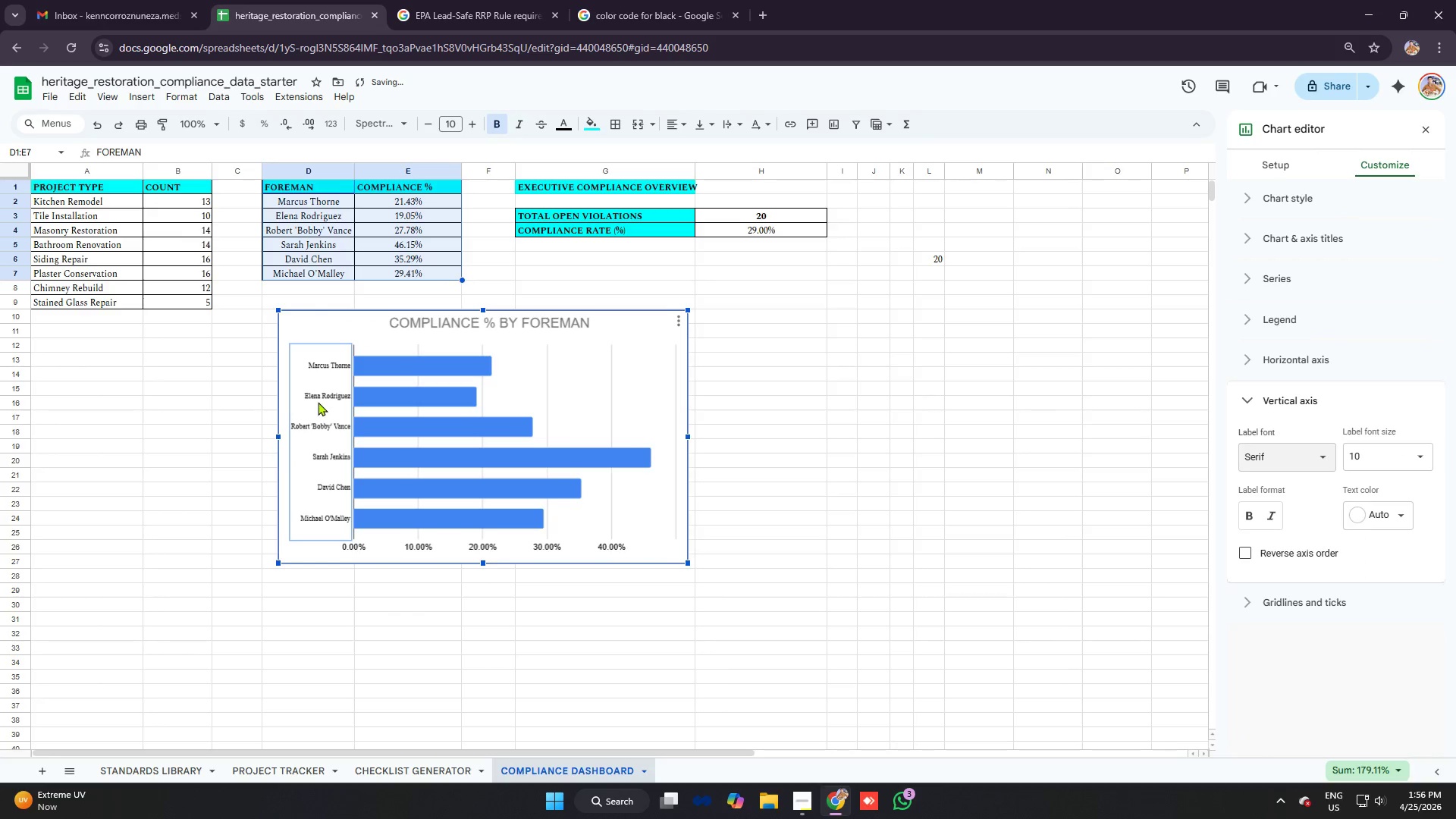 
left_click_drag(start_coordinate=[318, 403], to_coordinate=[309, 367])
 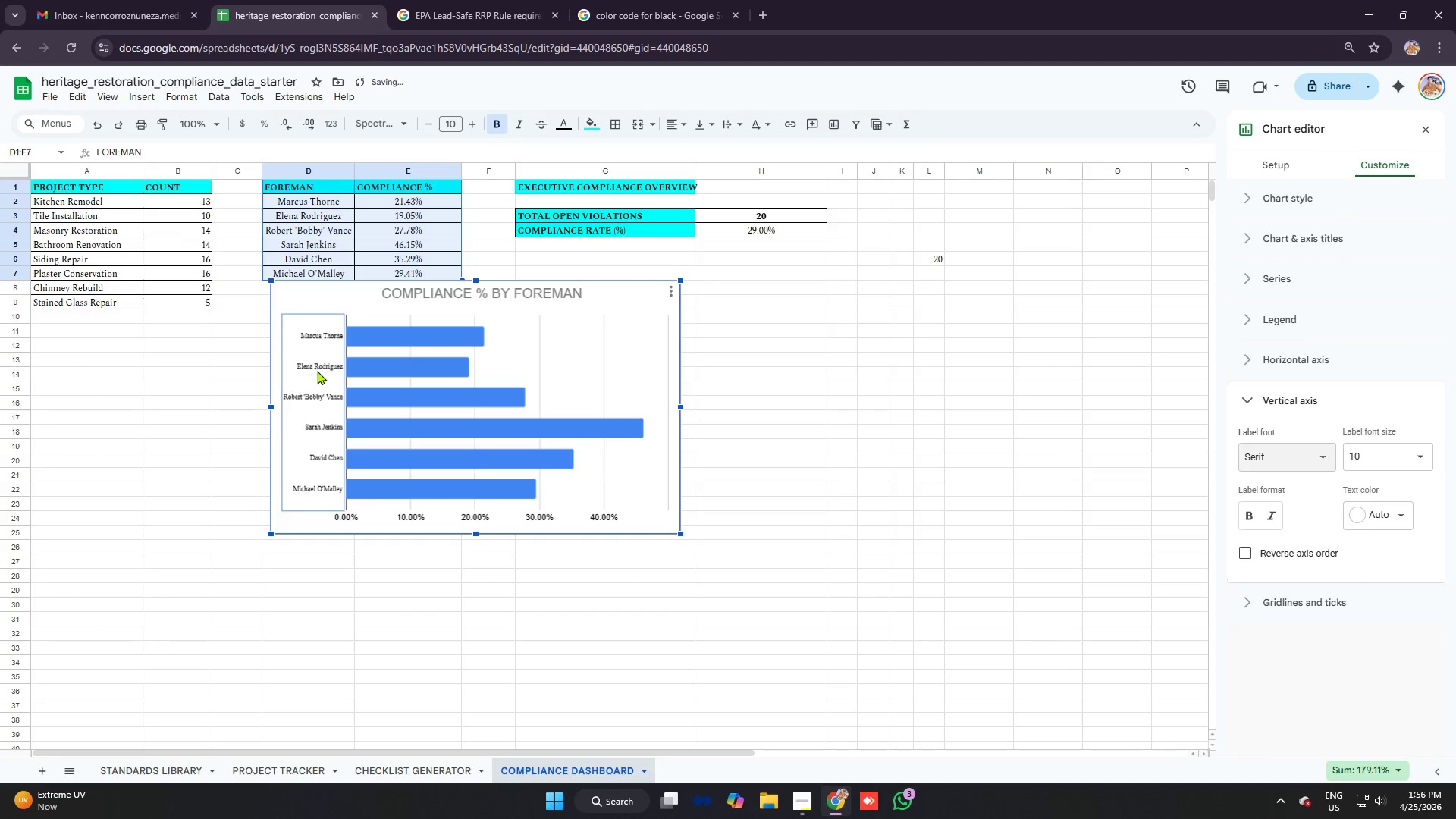 
double_click([323, 375])
 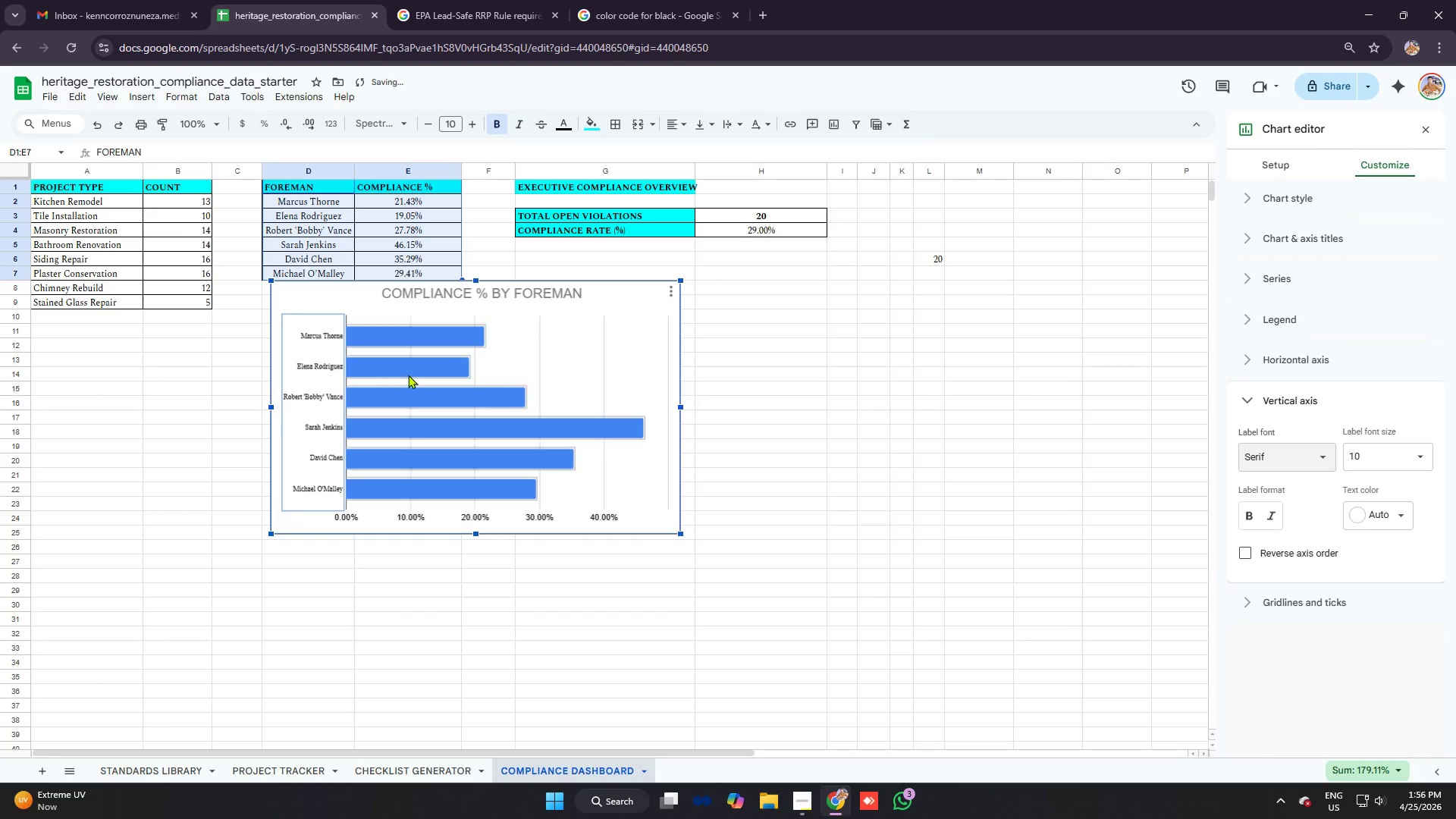 
triple_click([411, 375])
 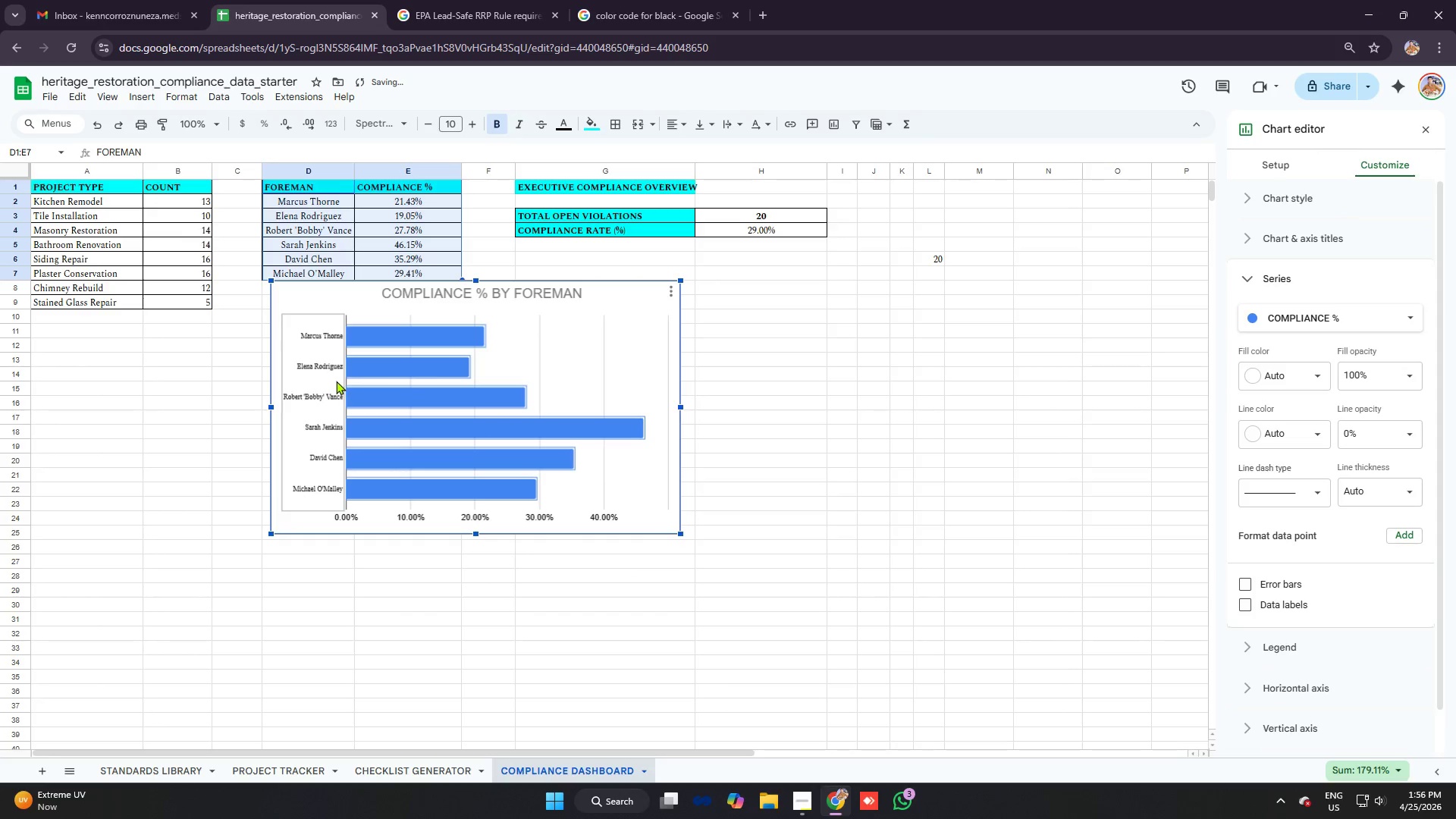 
double_click([331, 381])
 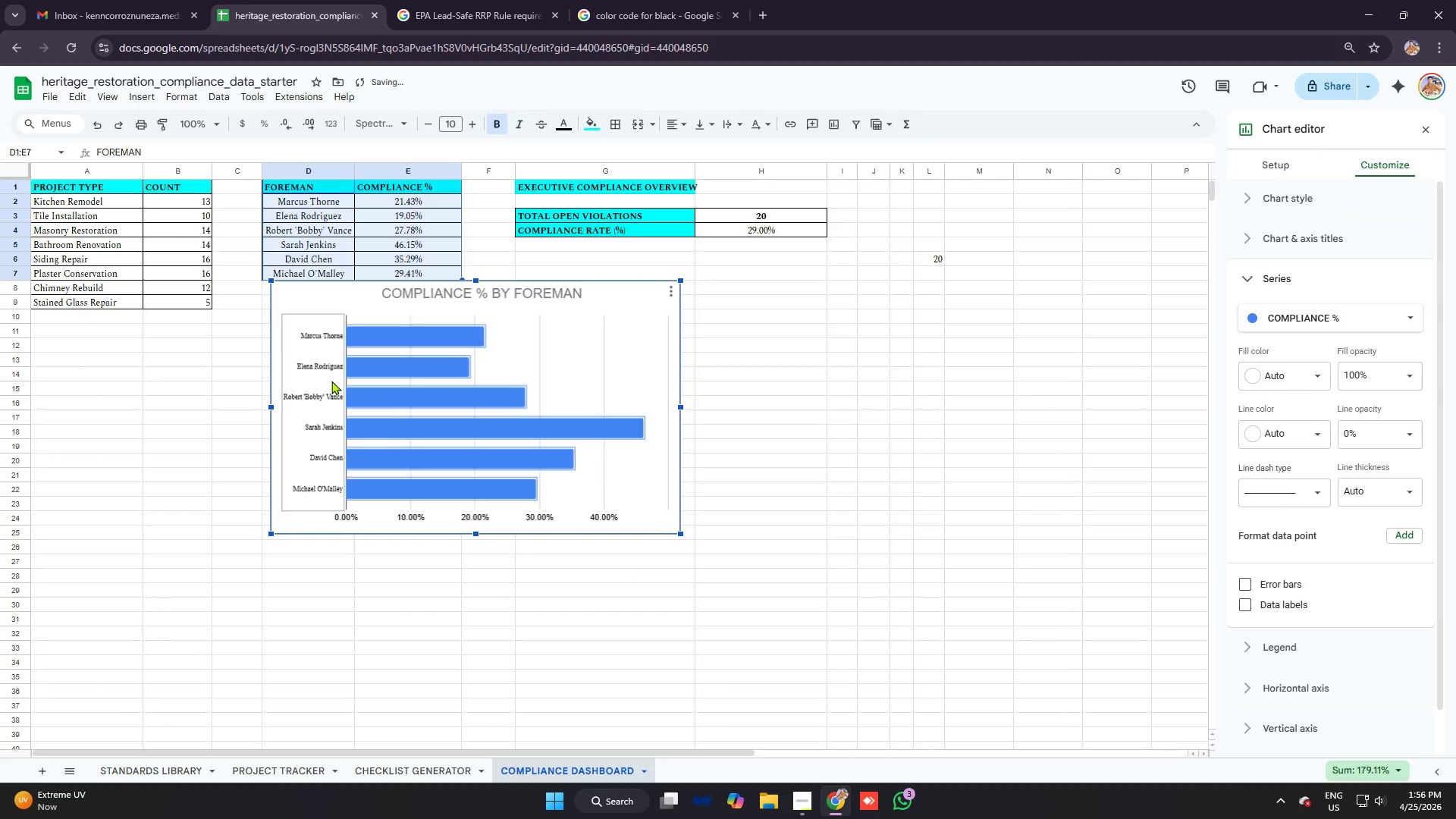 
triple_click([331, 381])
 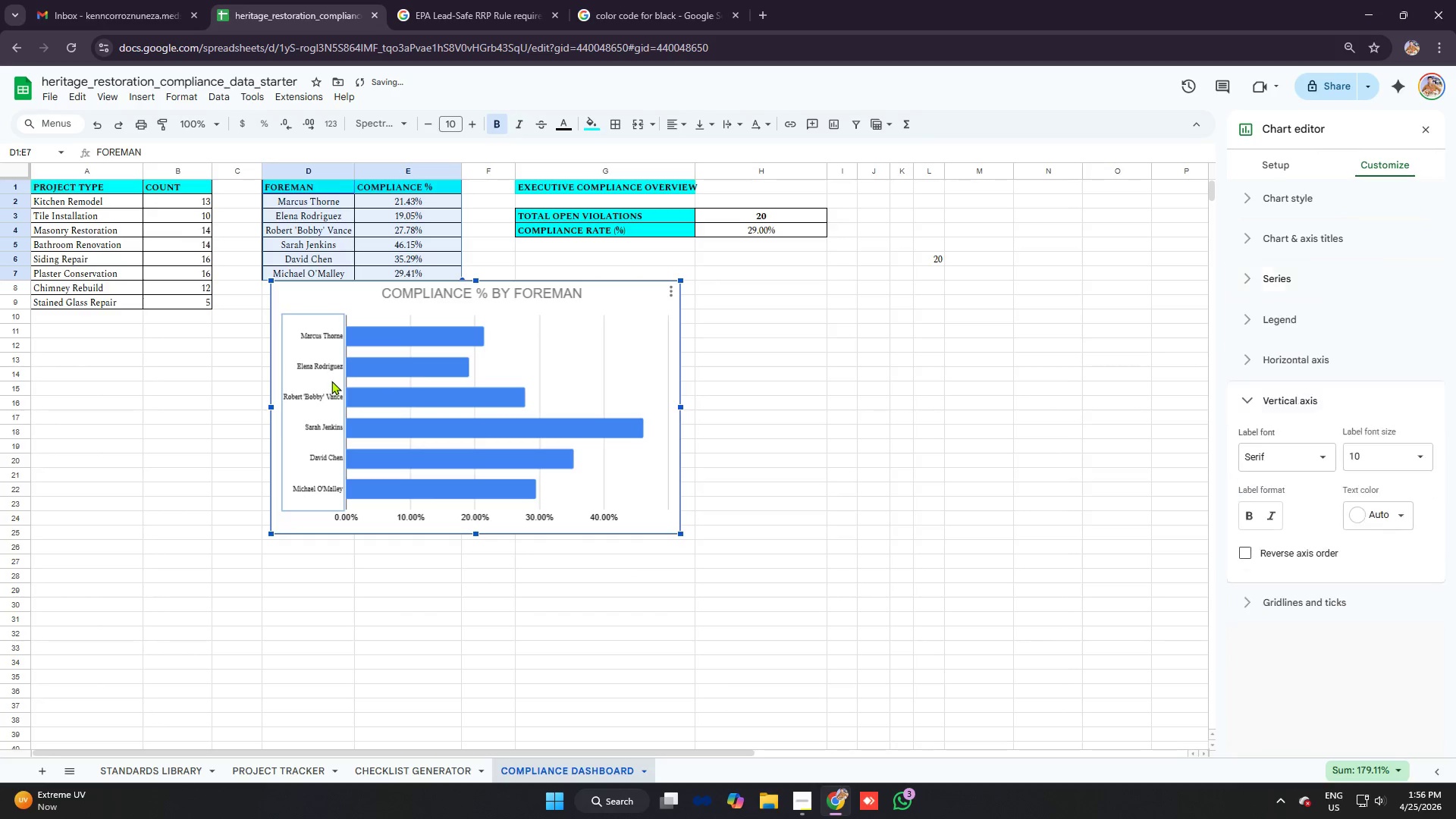 
triple_click([331, 381])
 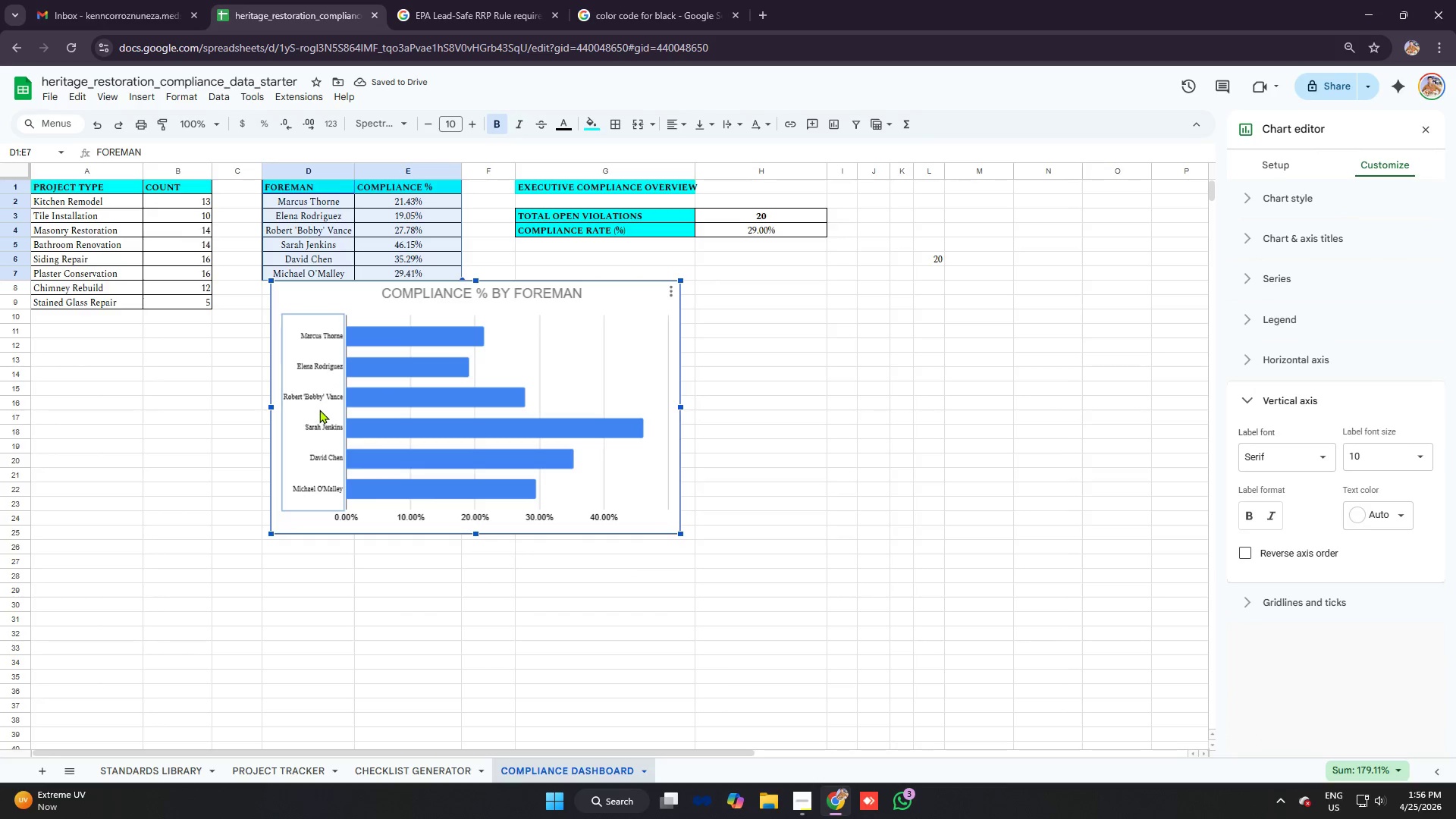 
left_click_drag(start_coordinate=[318, 410], to_coordinate=[309, 408])
 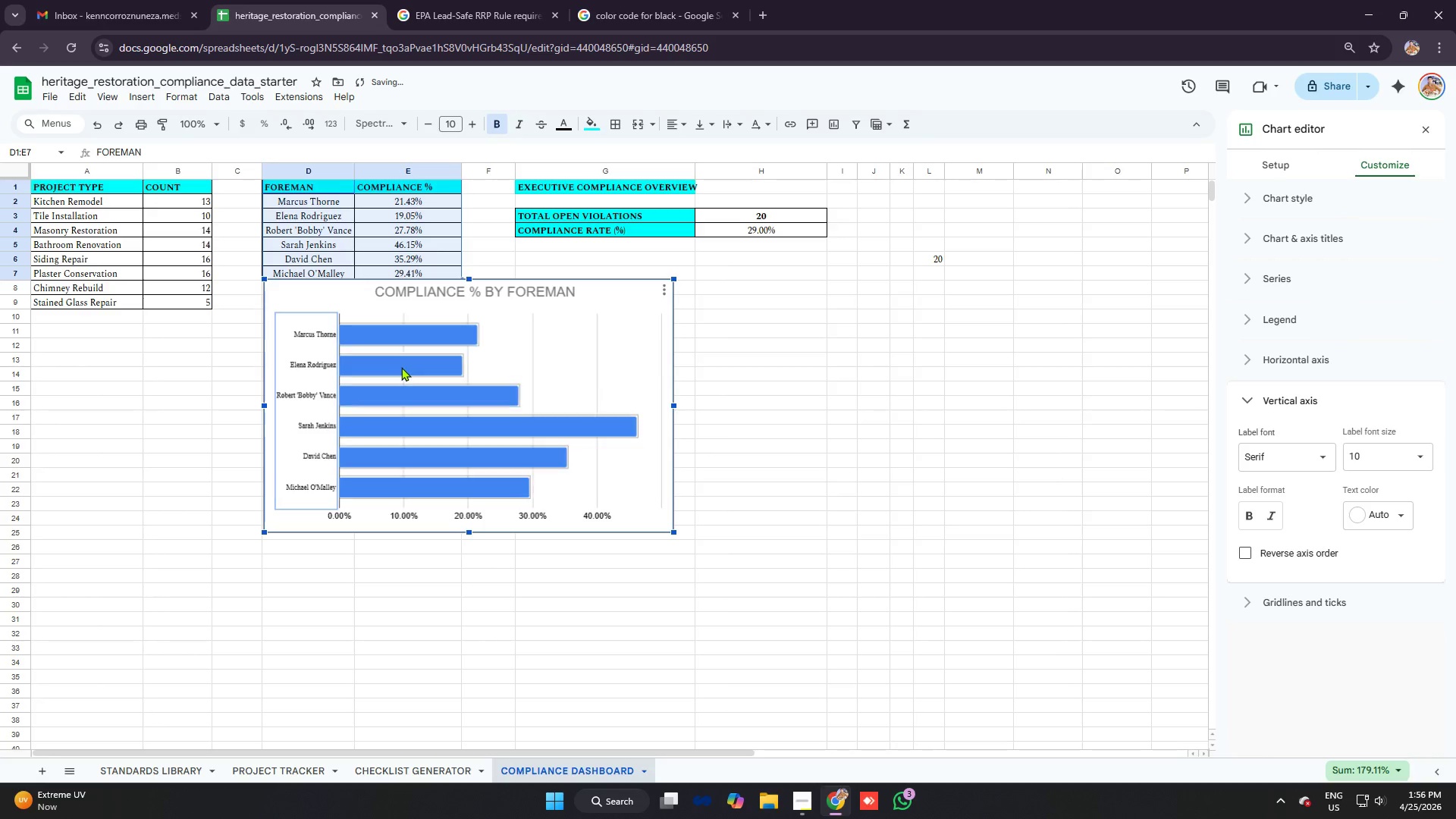 
left_click([401, 367])
 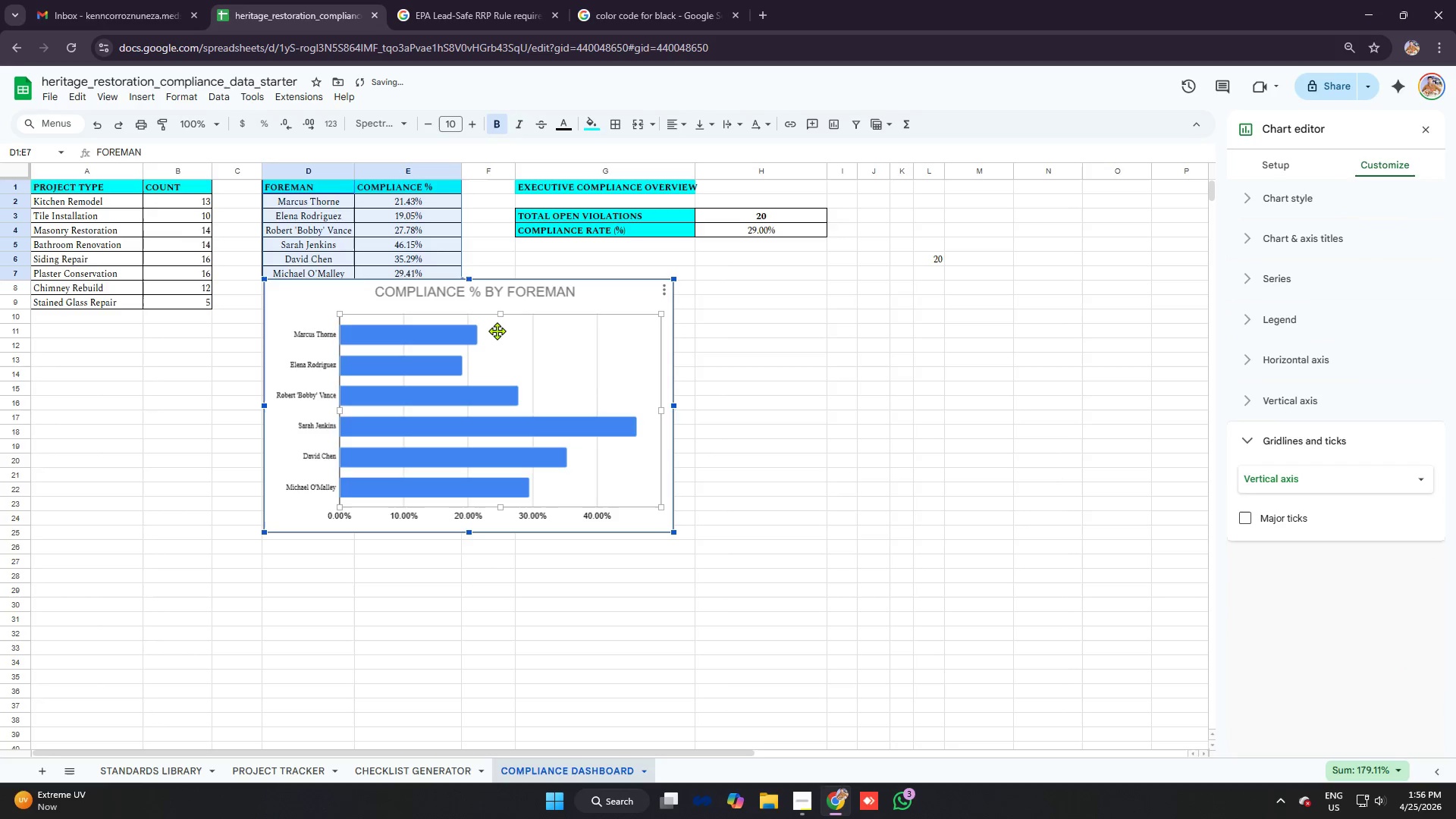 
left_click_drag(start_coordinate=[513, 335], to_coordinate=[513, 350])
 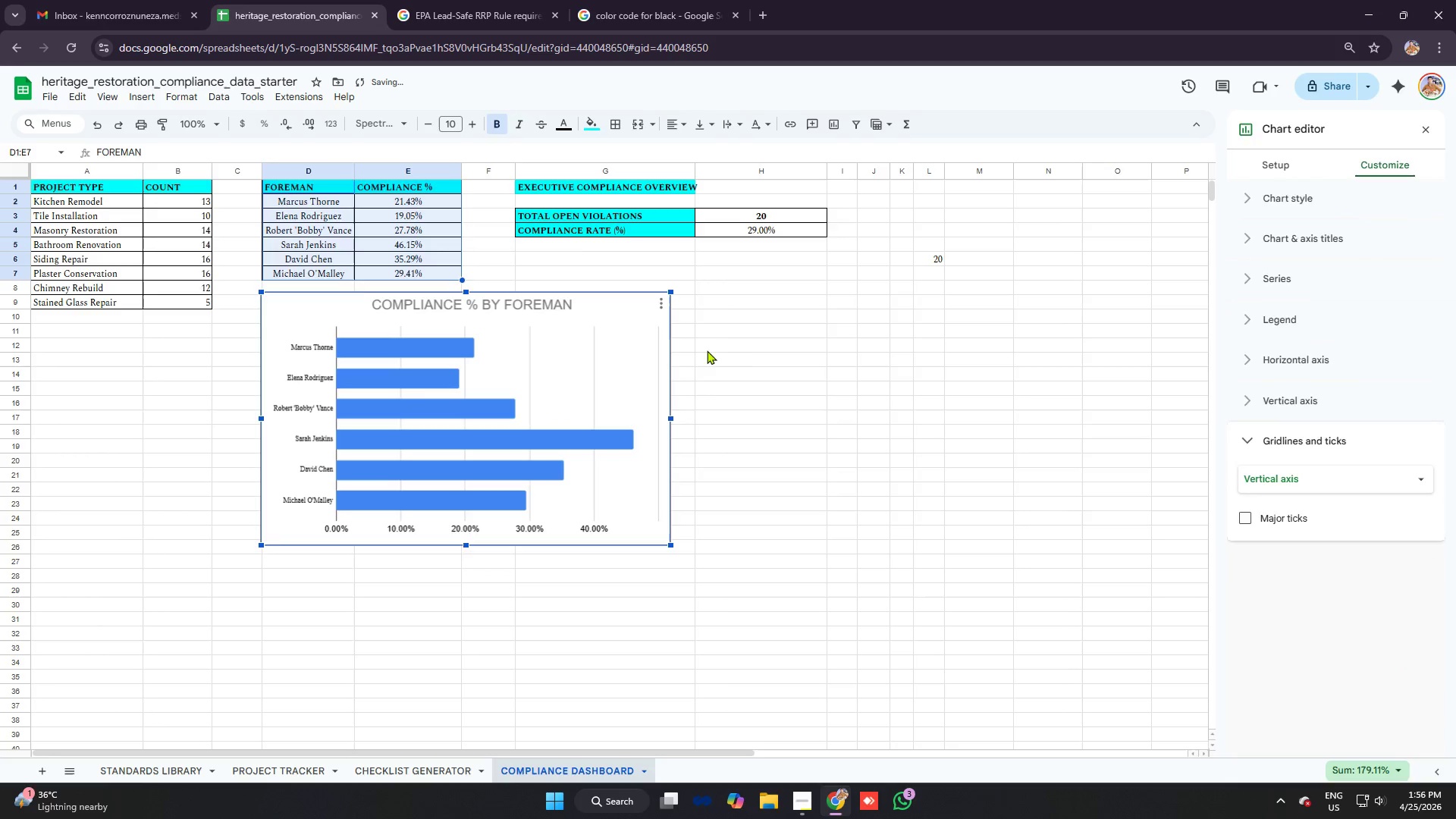 
left_click([743, 353])
 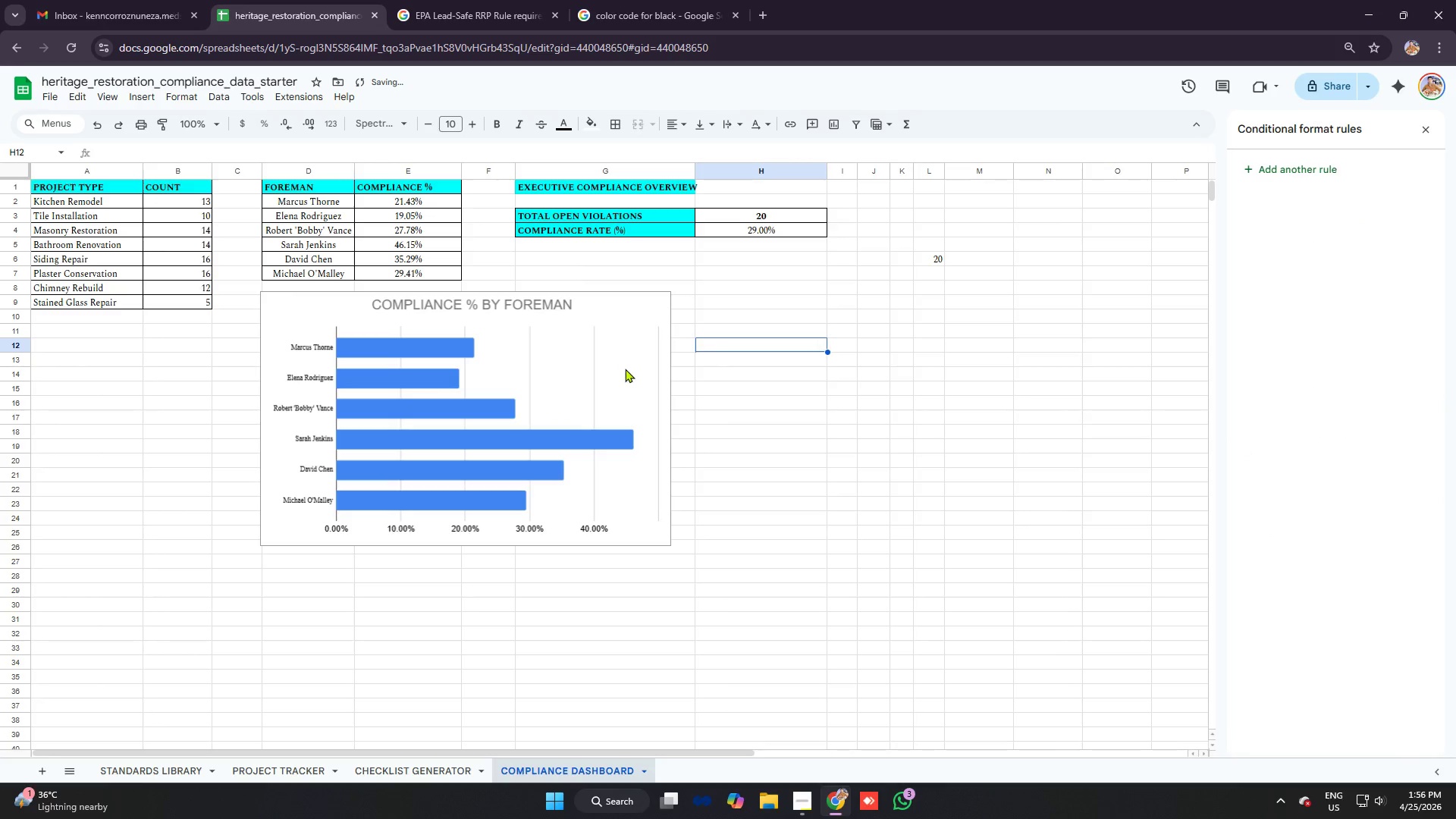 
scroll: coordinate [626, 369], scroll_direction: up, amount: 4.0
 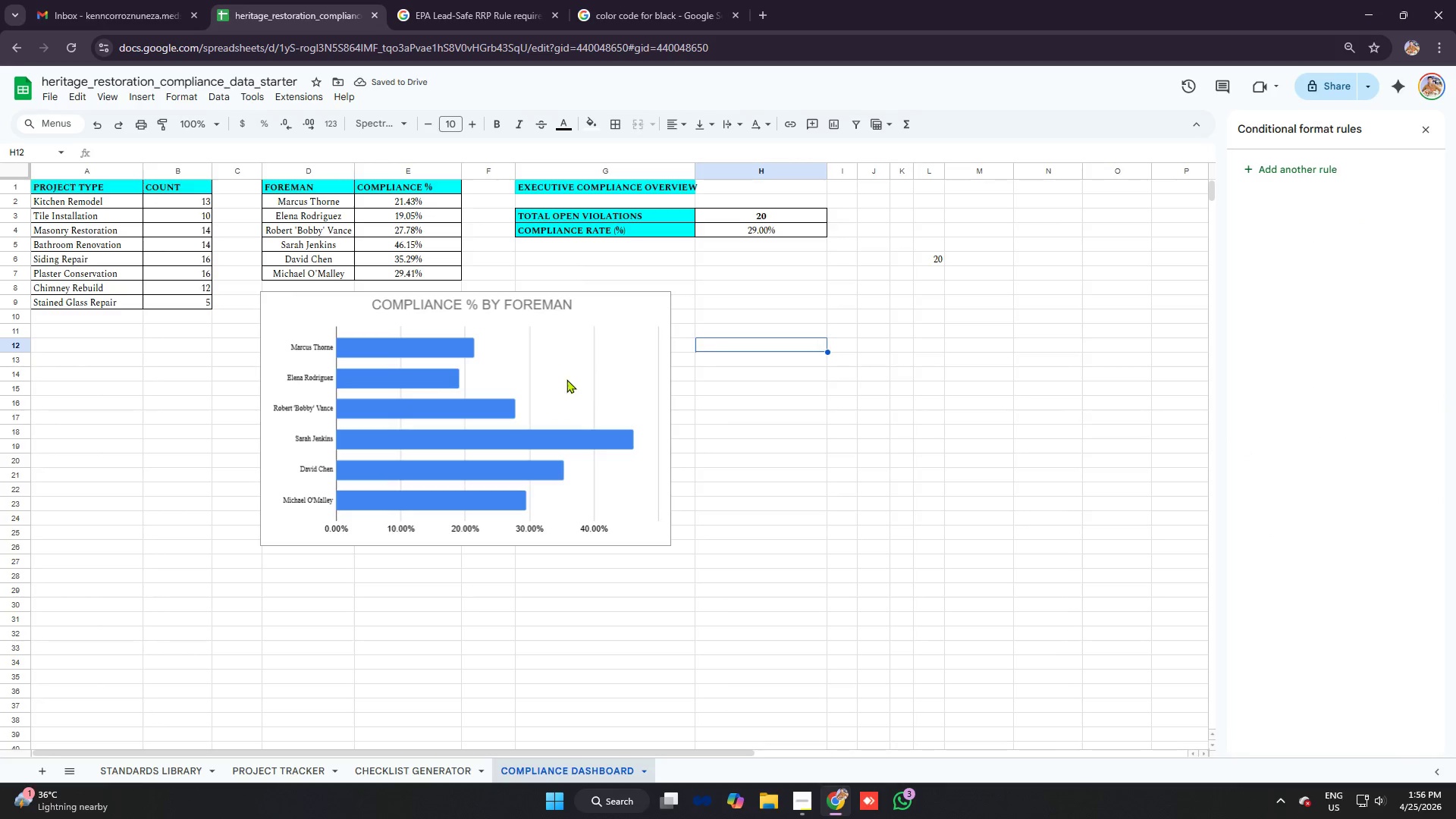 
left_click([553, 381])
 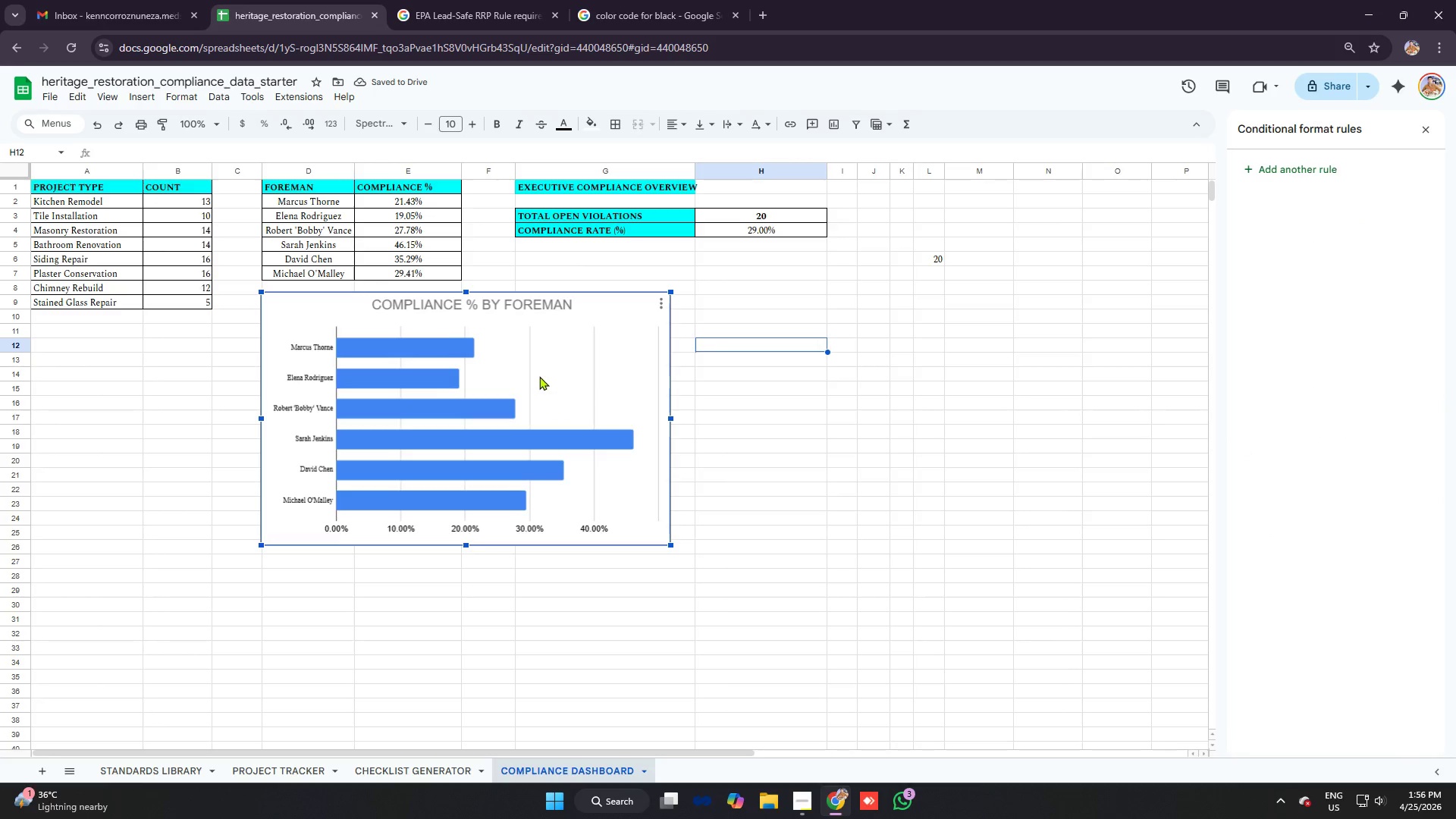 
left_click_drag(start_coordinate=[539, 376], to_coordinate=[309, 425])
 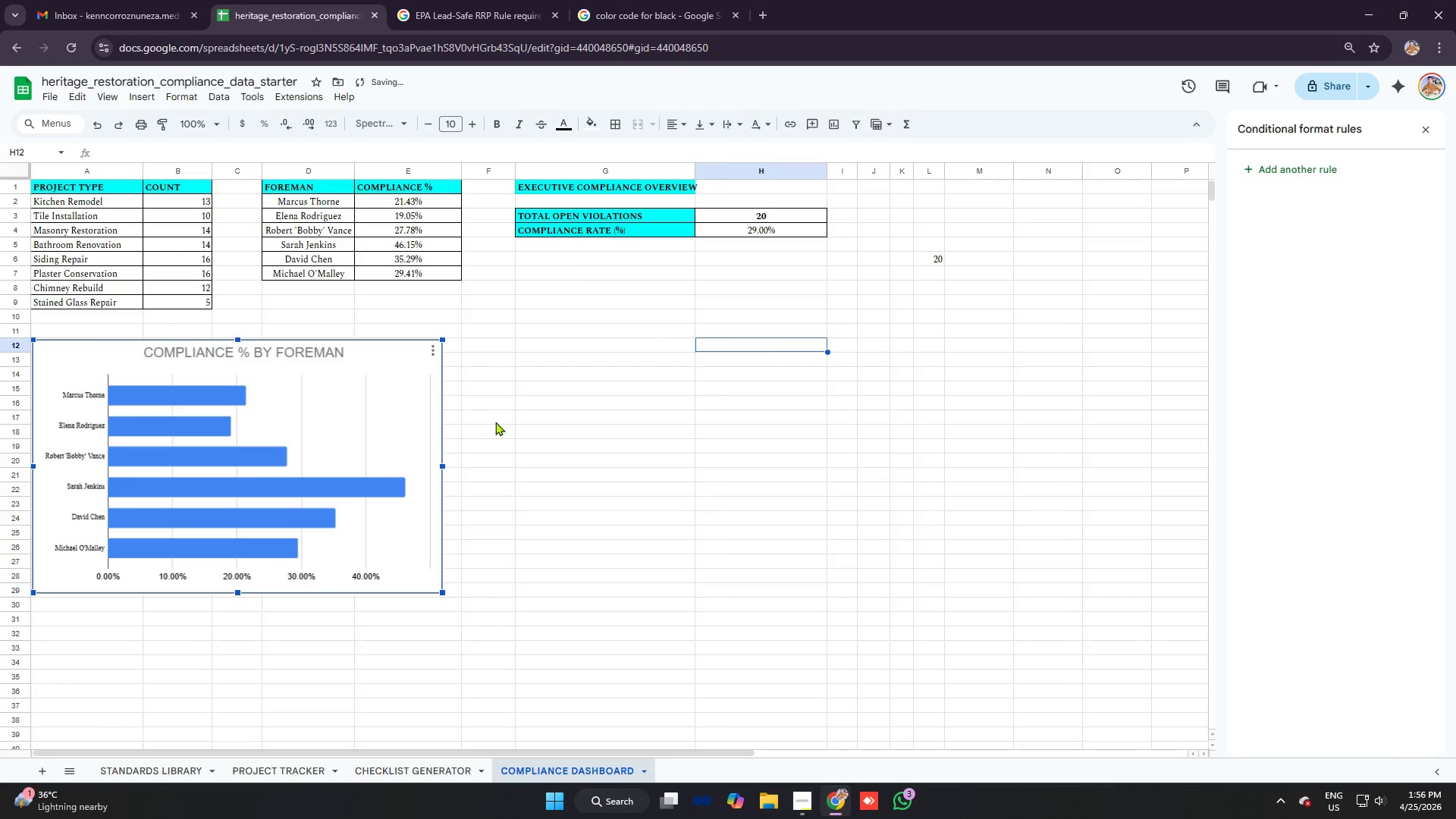 
left_click([517, 421])
 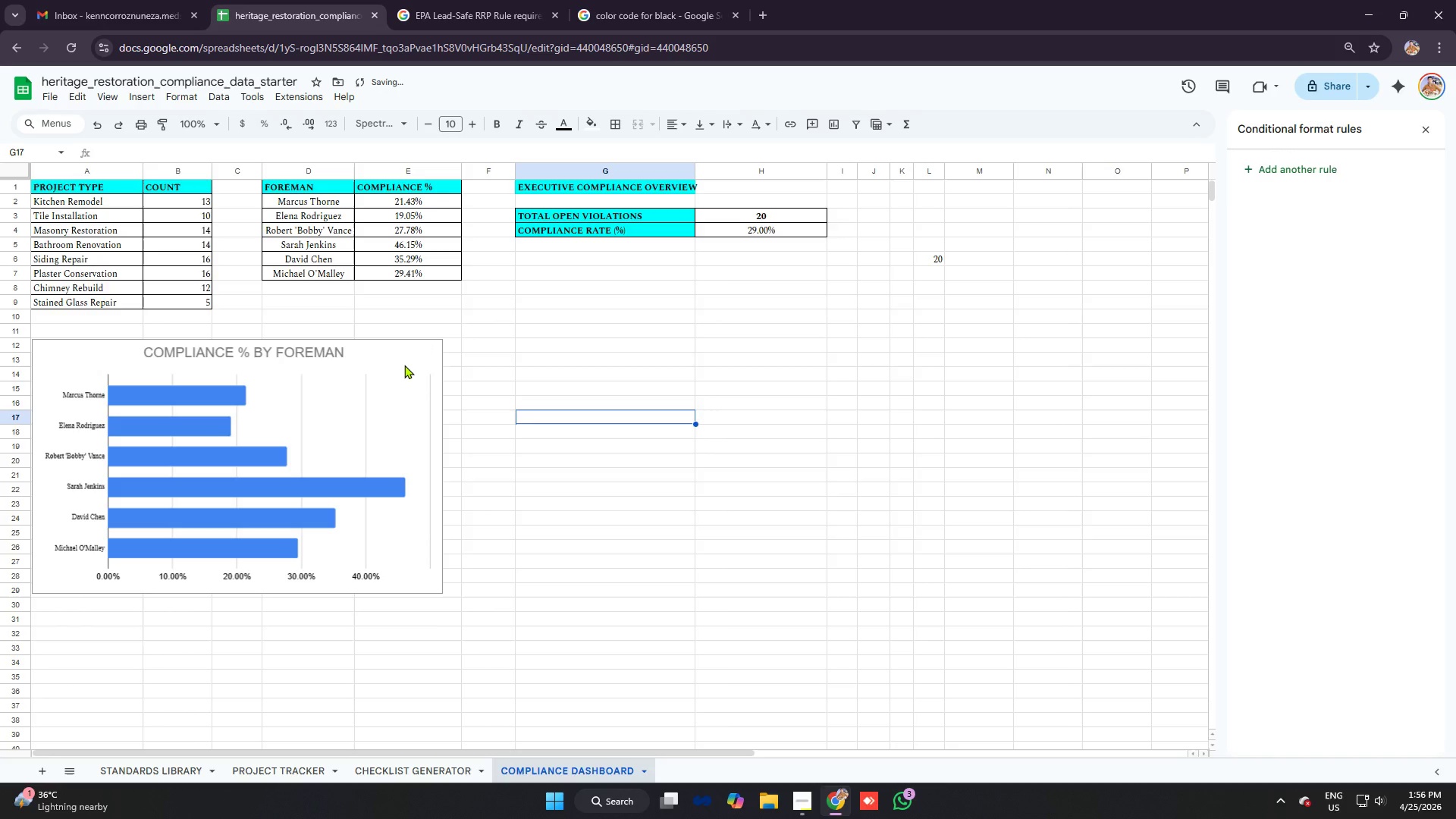 
scroll: coordinate [406, 303], scroll_direction: up, amount: 8.0
 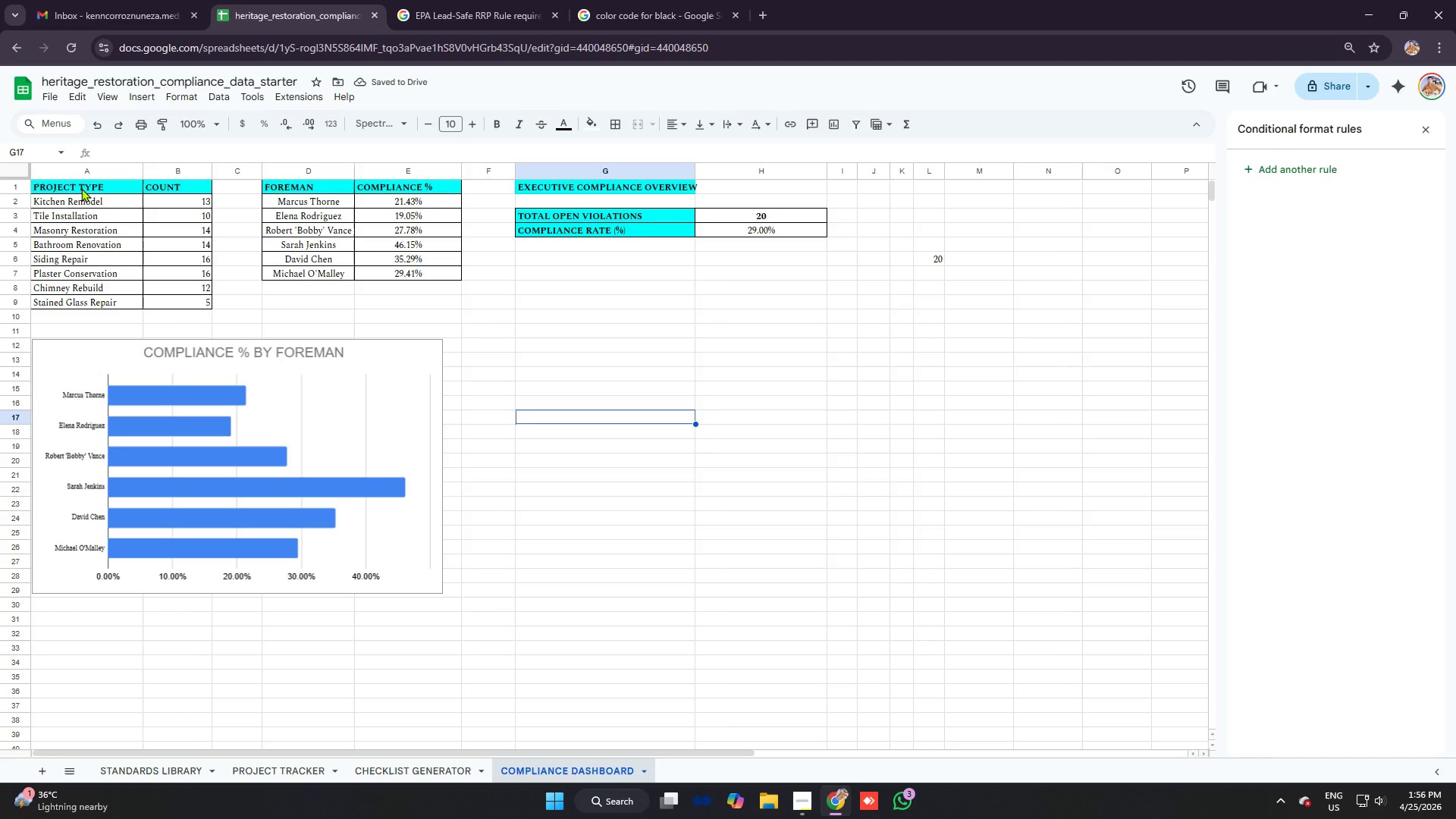 
left_click_drag(start_coordinate=[80, 187], to_coordinate=[193, 303])
 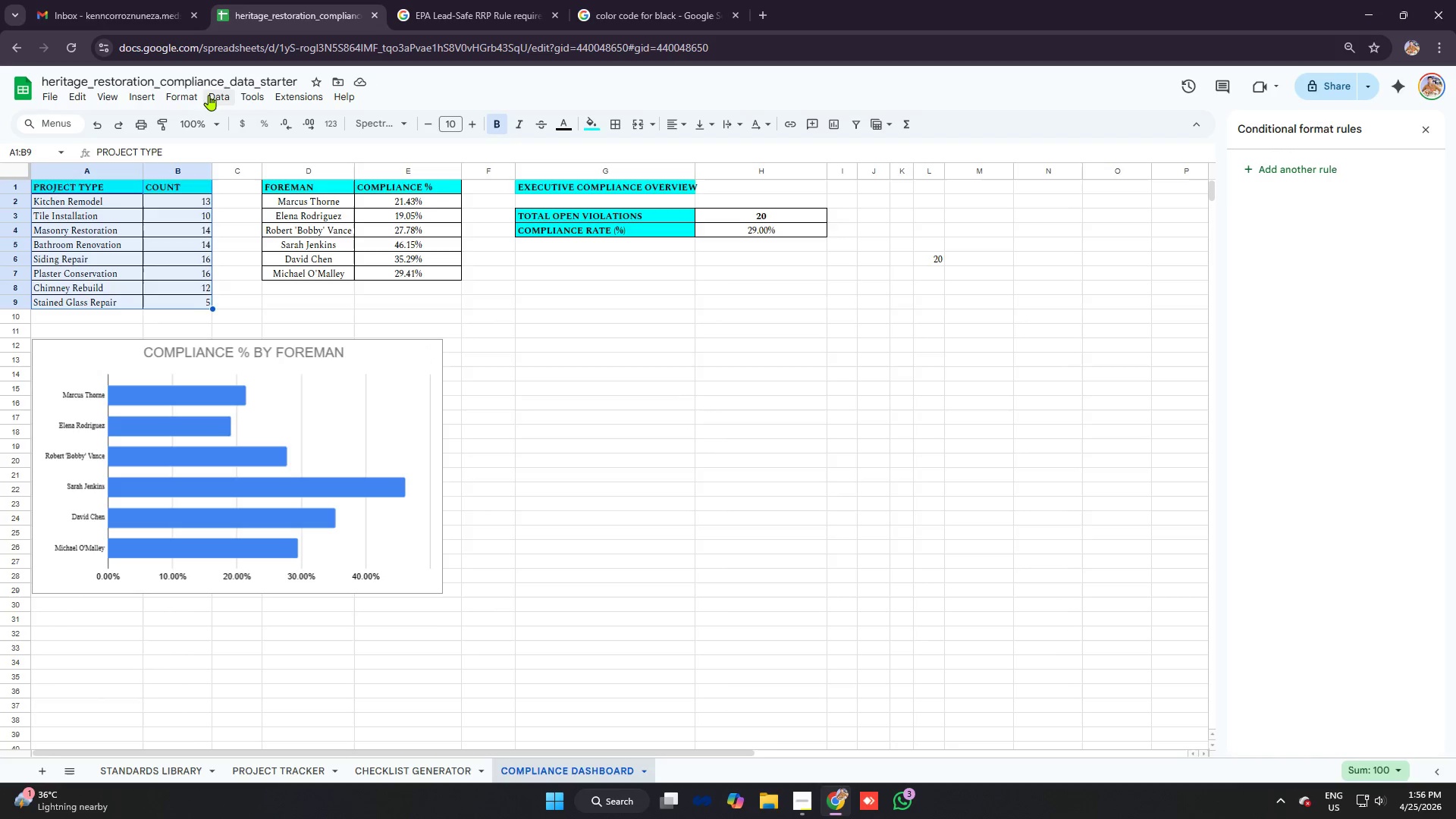 
left_click([148, 100])
 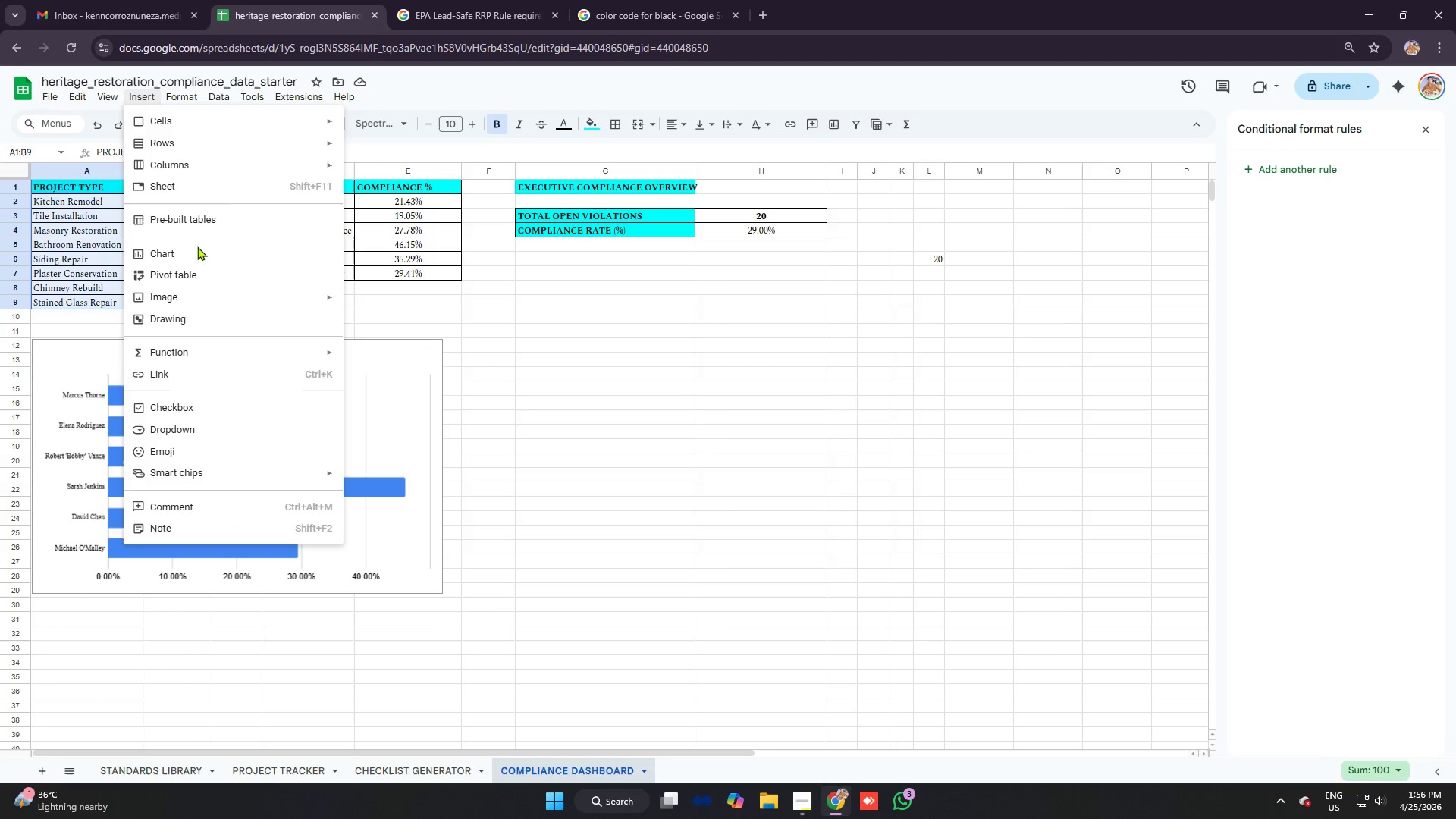 
left_click([200, 257])
 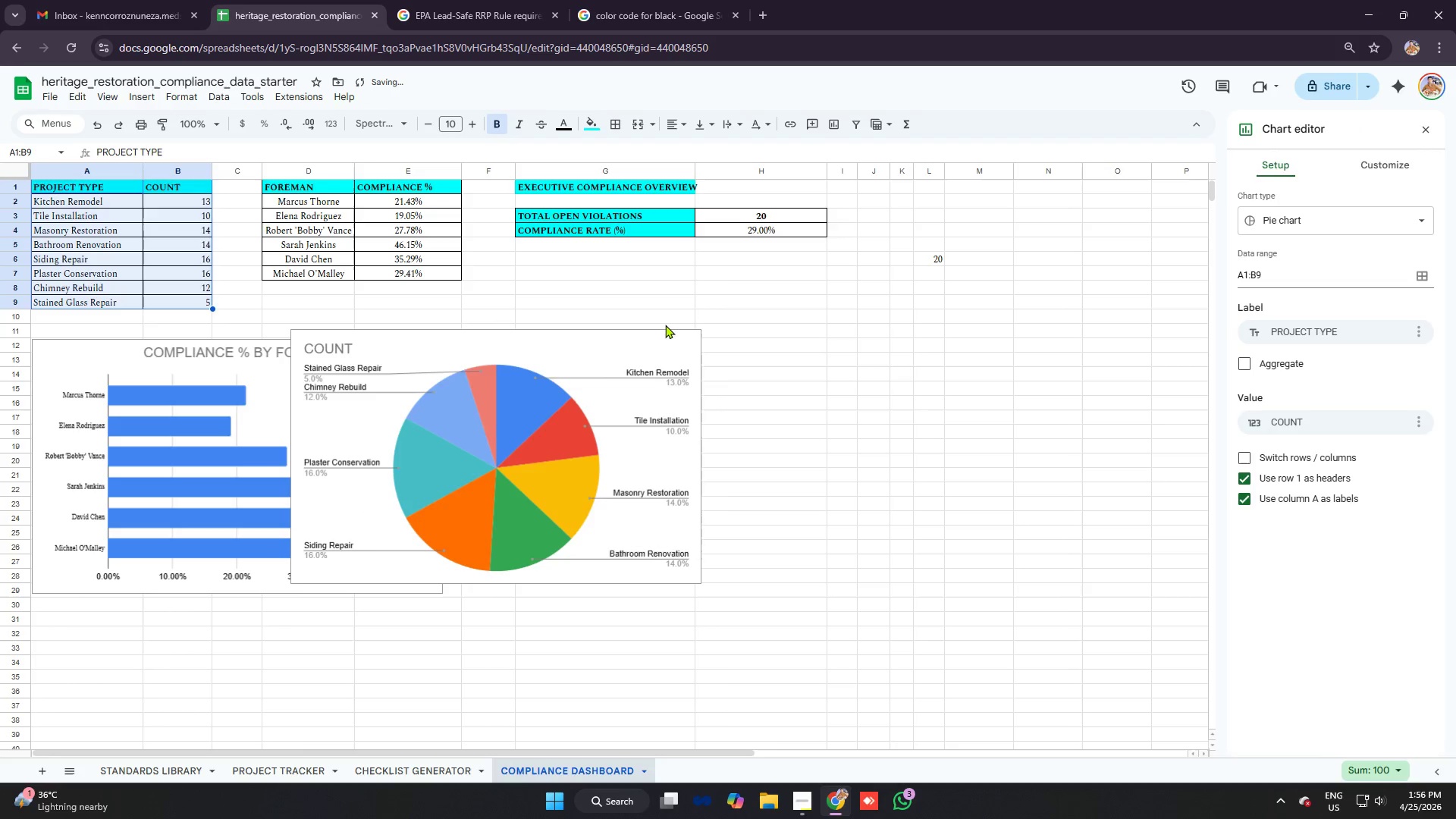 
left_click([636, 394])
 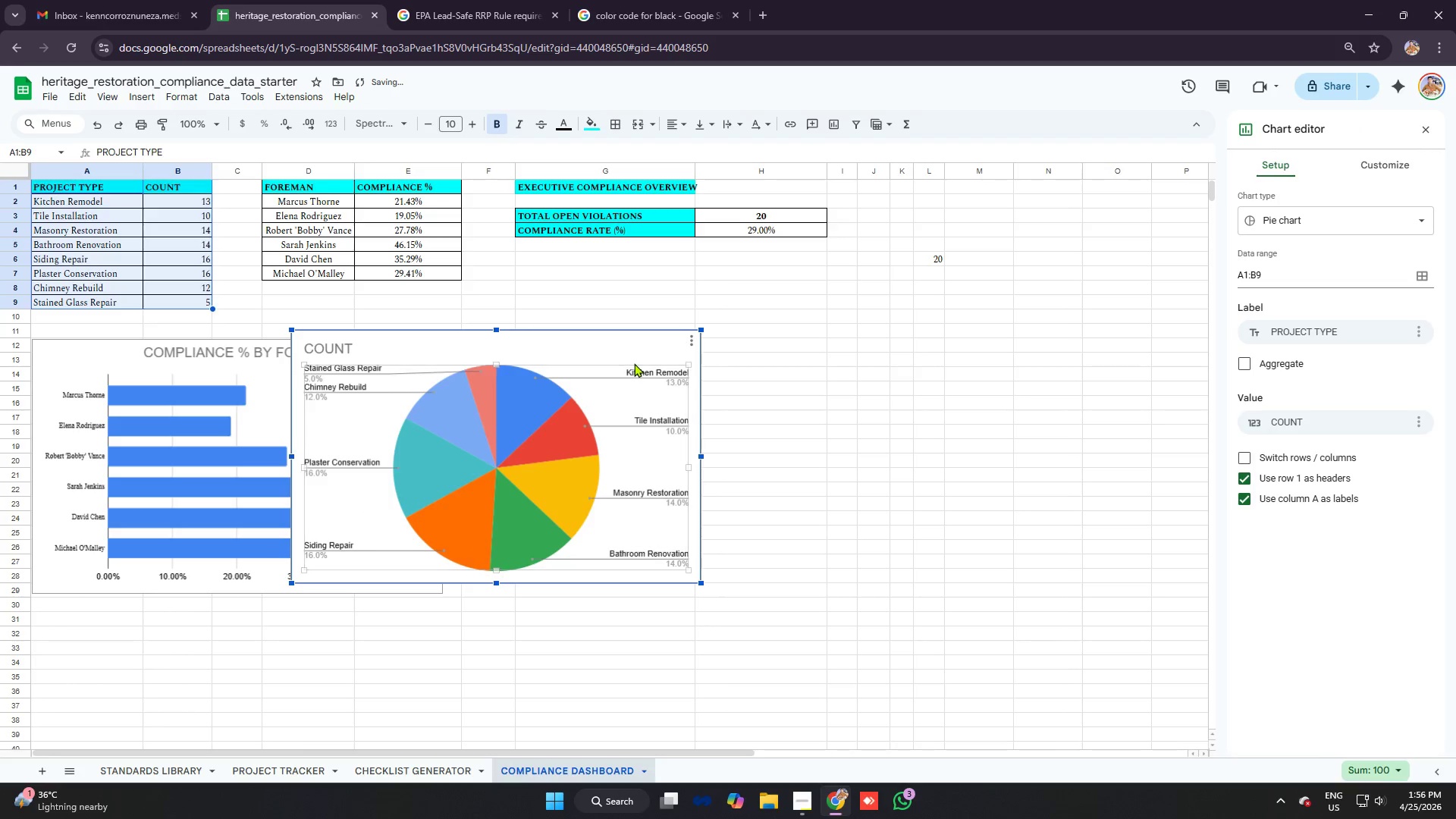 
left_click_drag(start_coordinate=[634, 363], to_coordinate=[803, 377])
 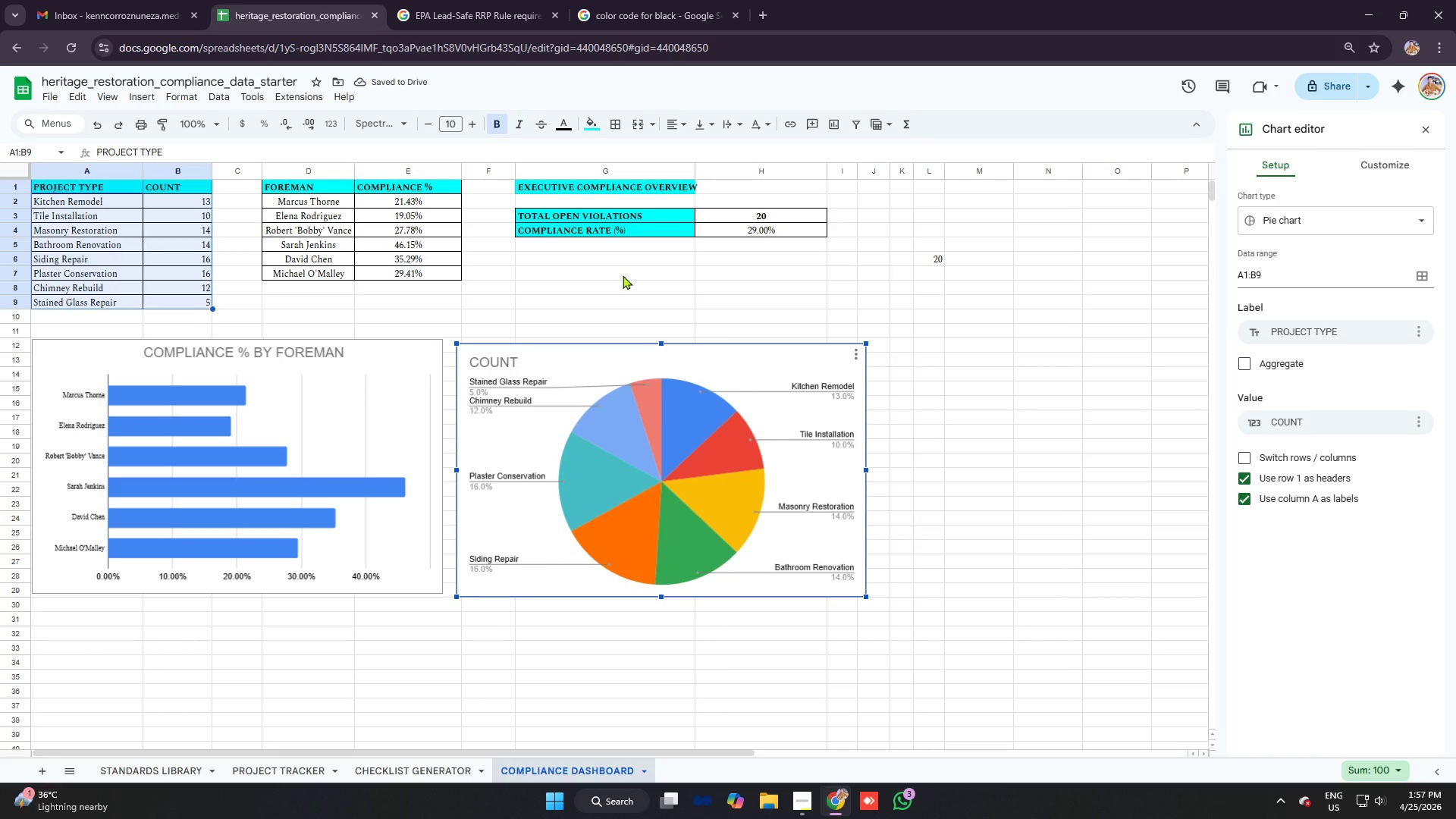 
double_click([657, 190])
 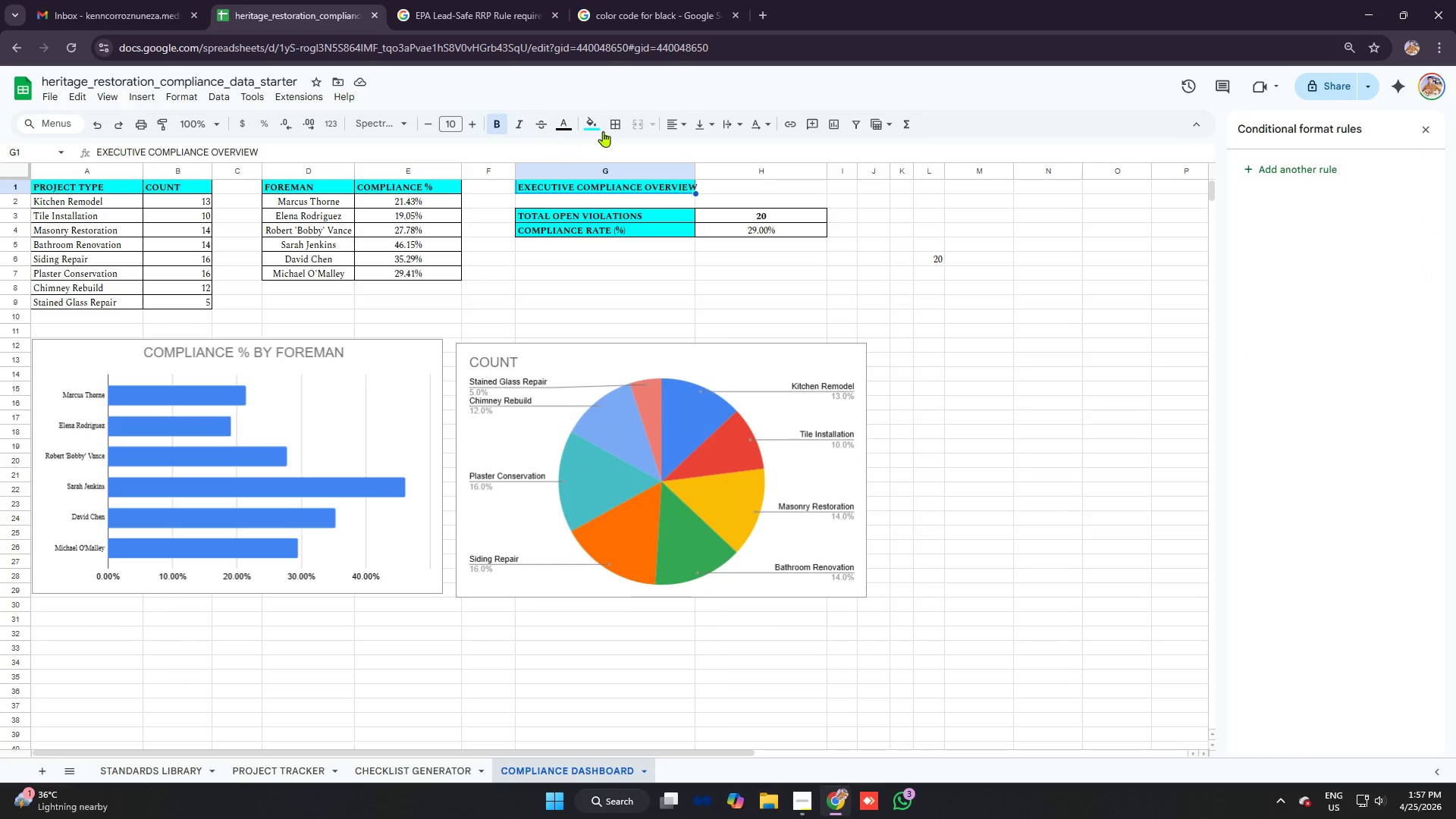 
left_click([618, 127])
 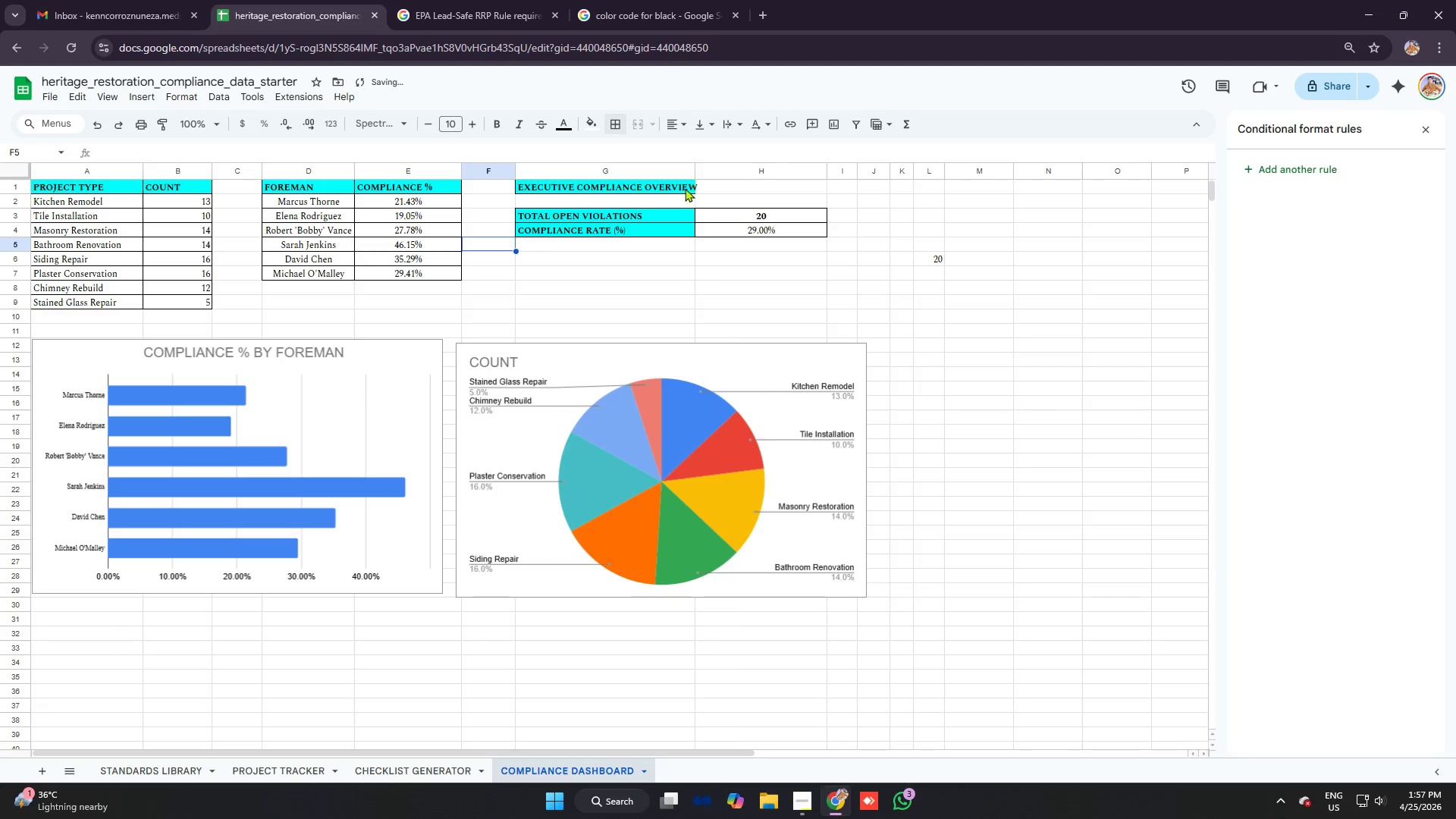 
left_click([716, 400])
 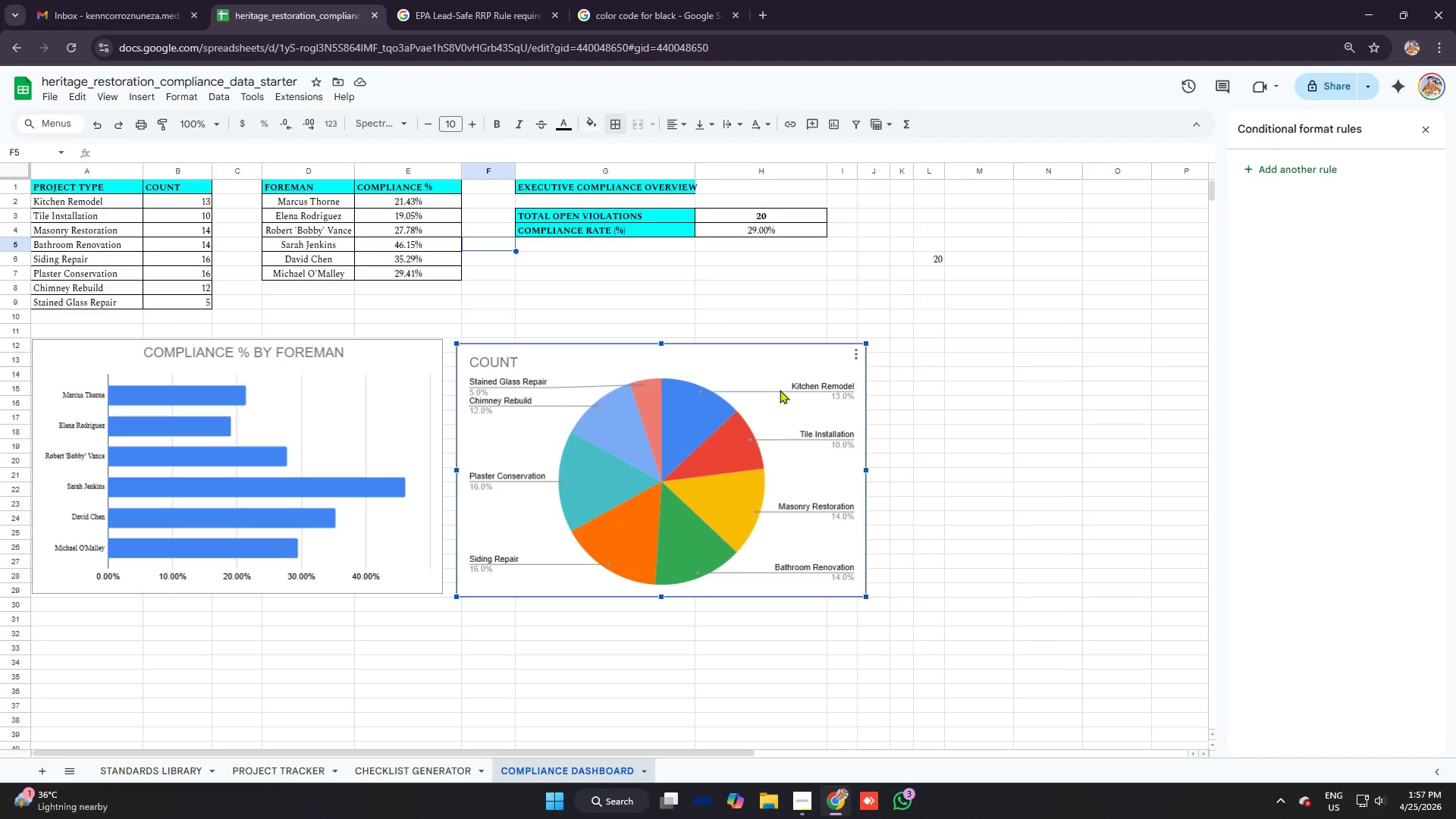 
wait(5.45)
 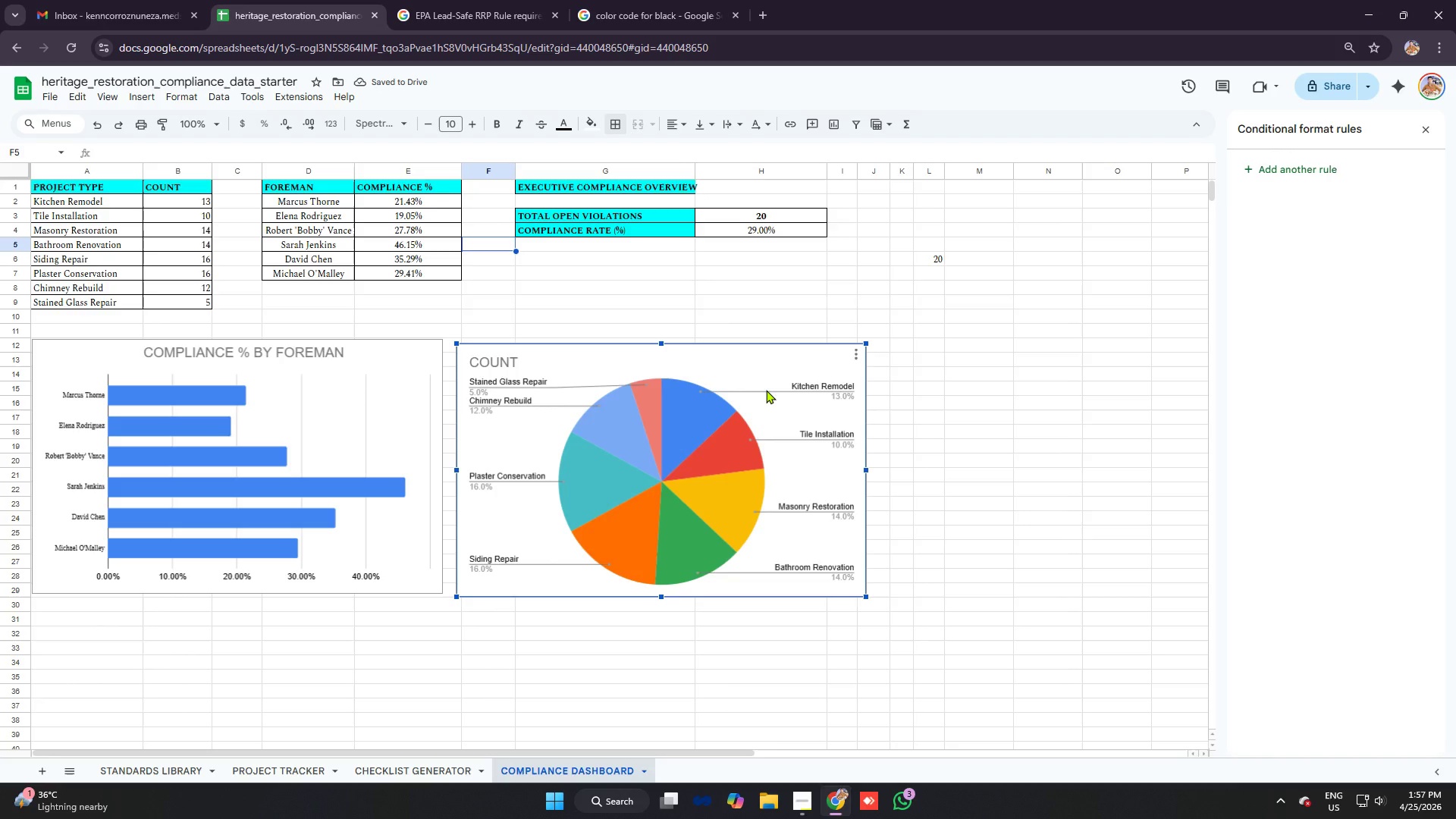 
double_click([811, 388])
 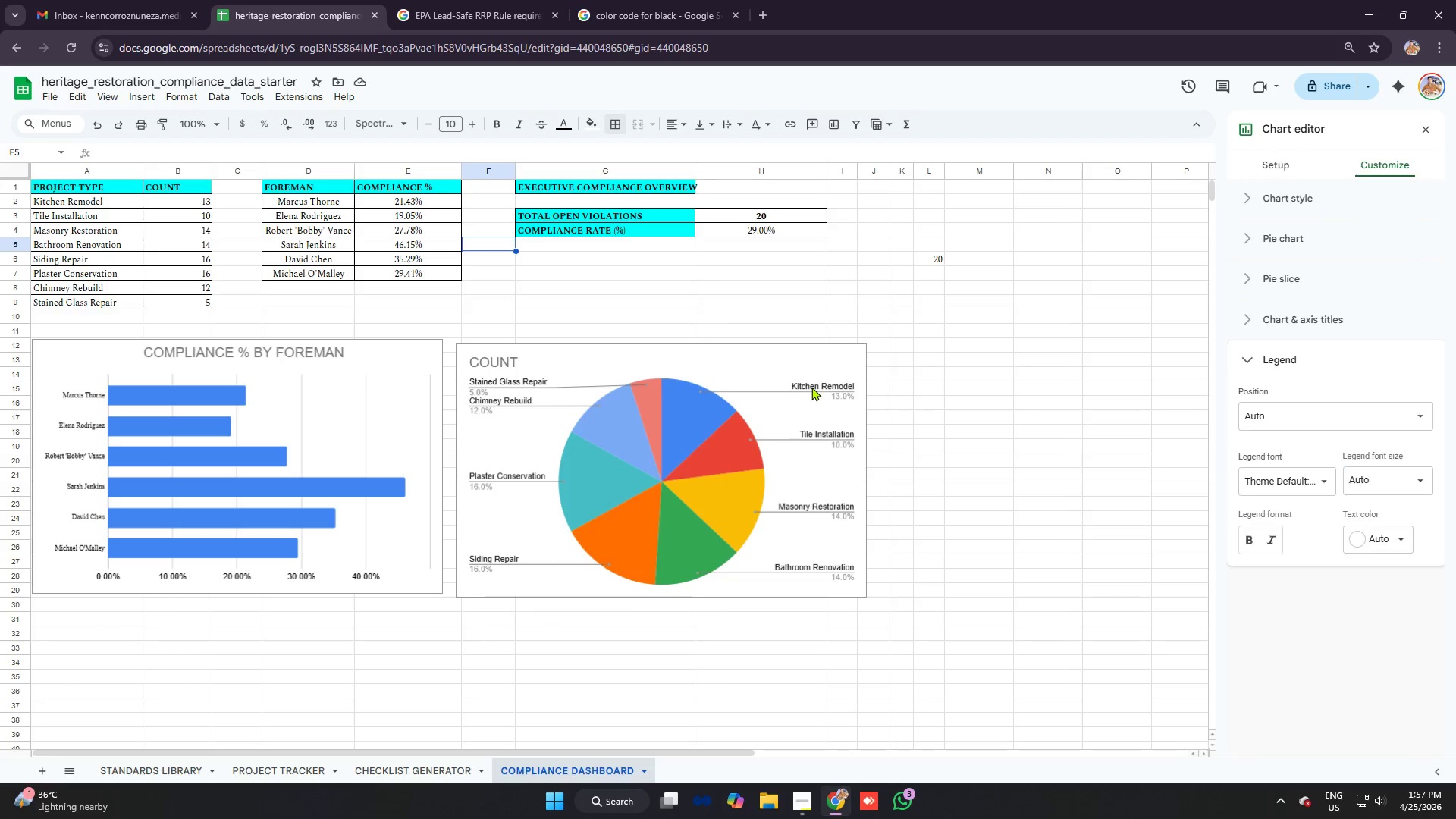 
left_click([811, 387])
 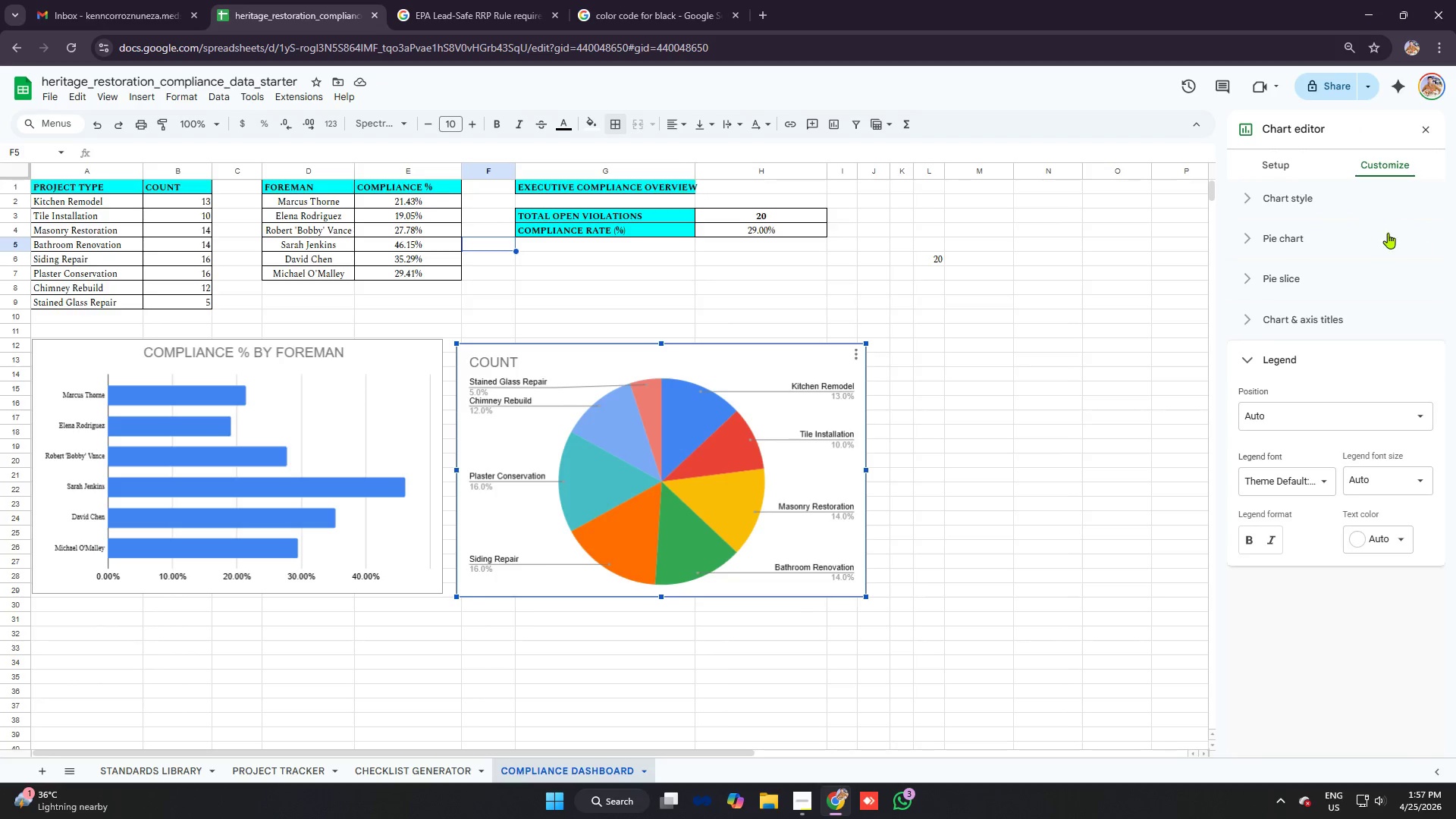 
left_click([1329, 409])
 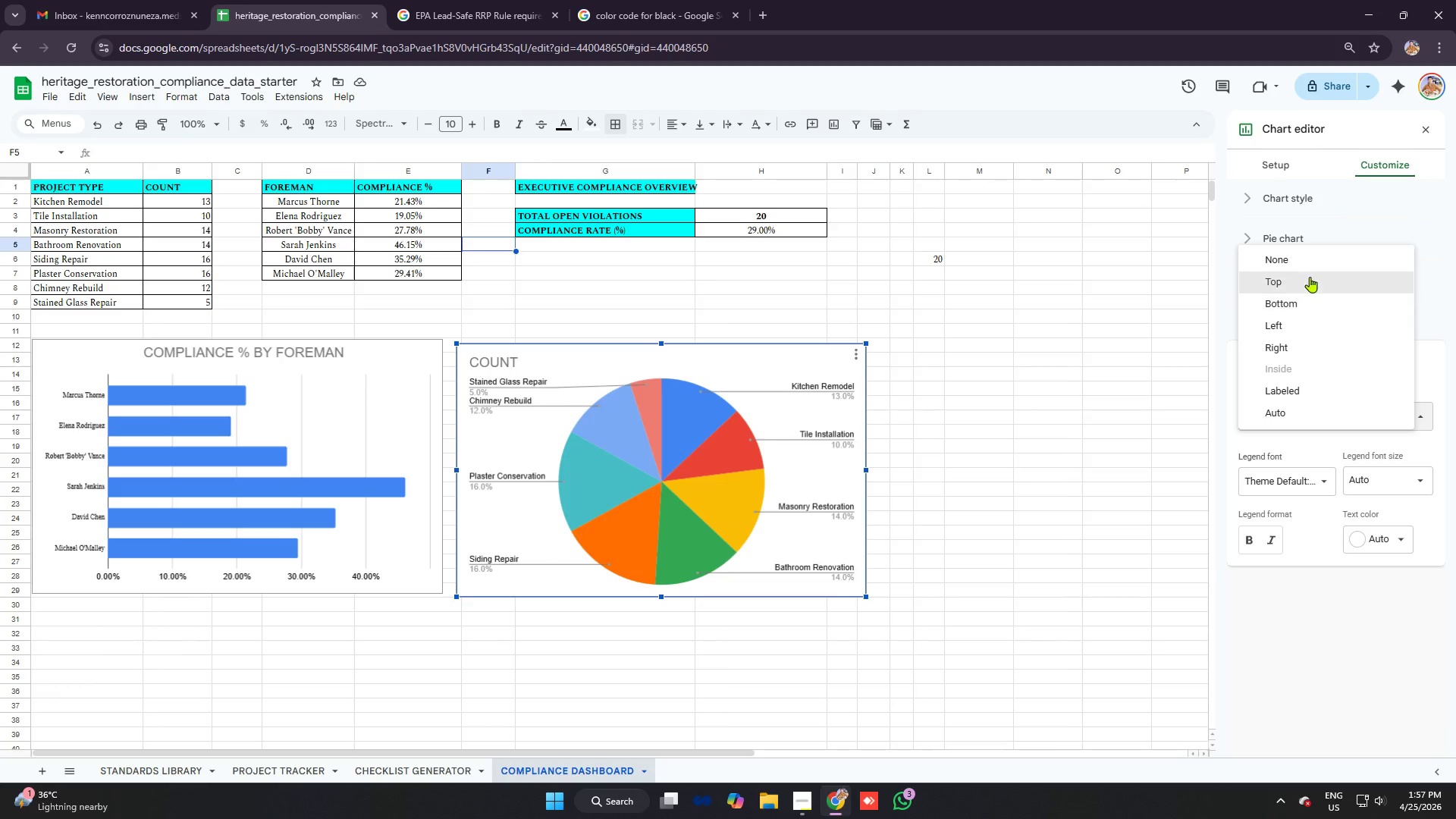 
left_click([1310, 276])
 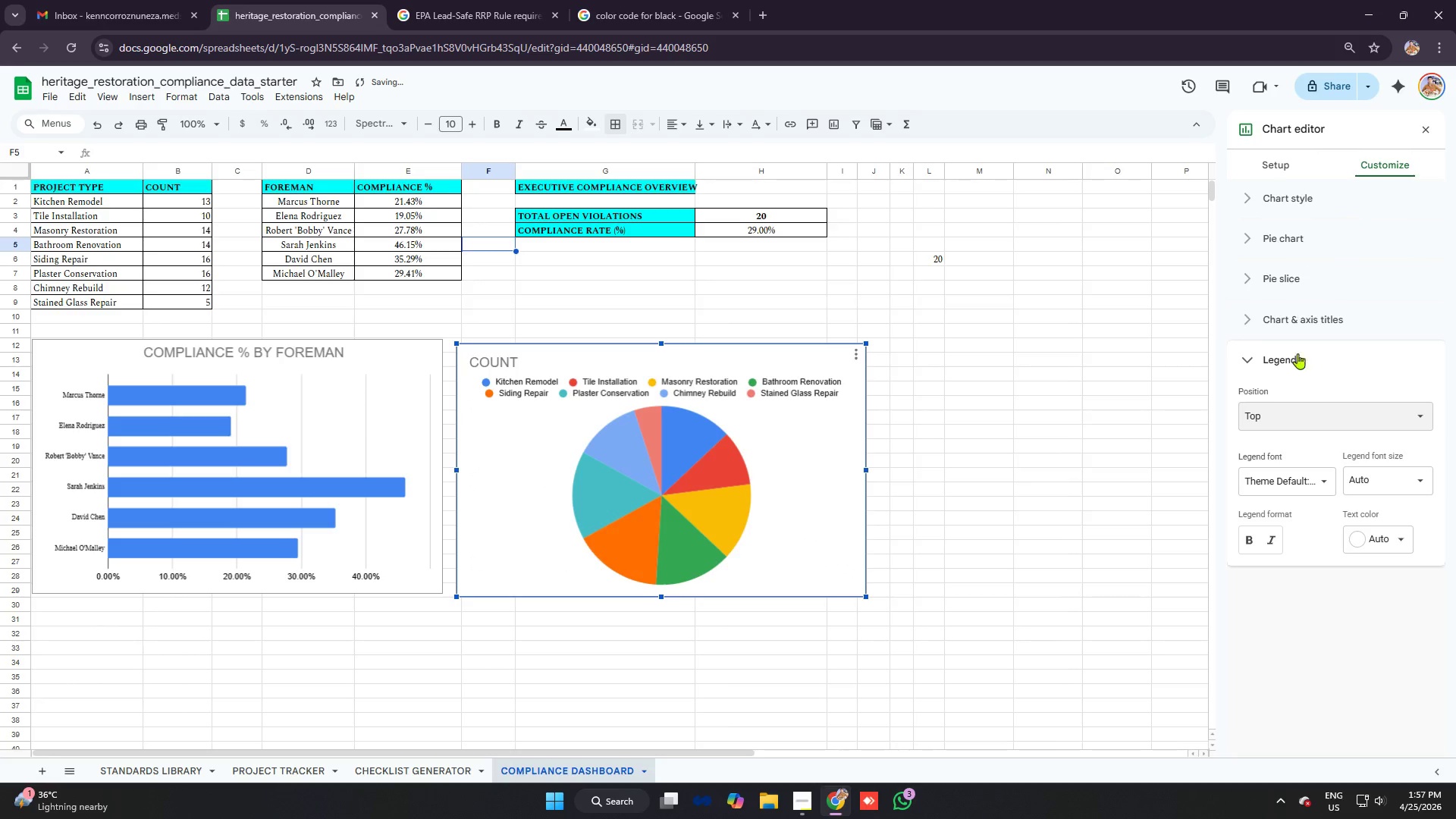 
left_click([1291, 414])
 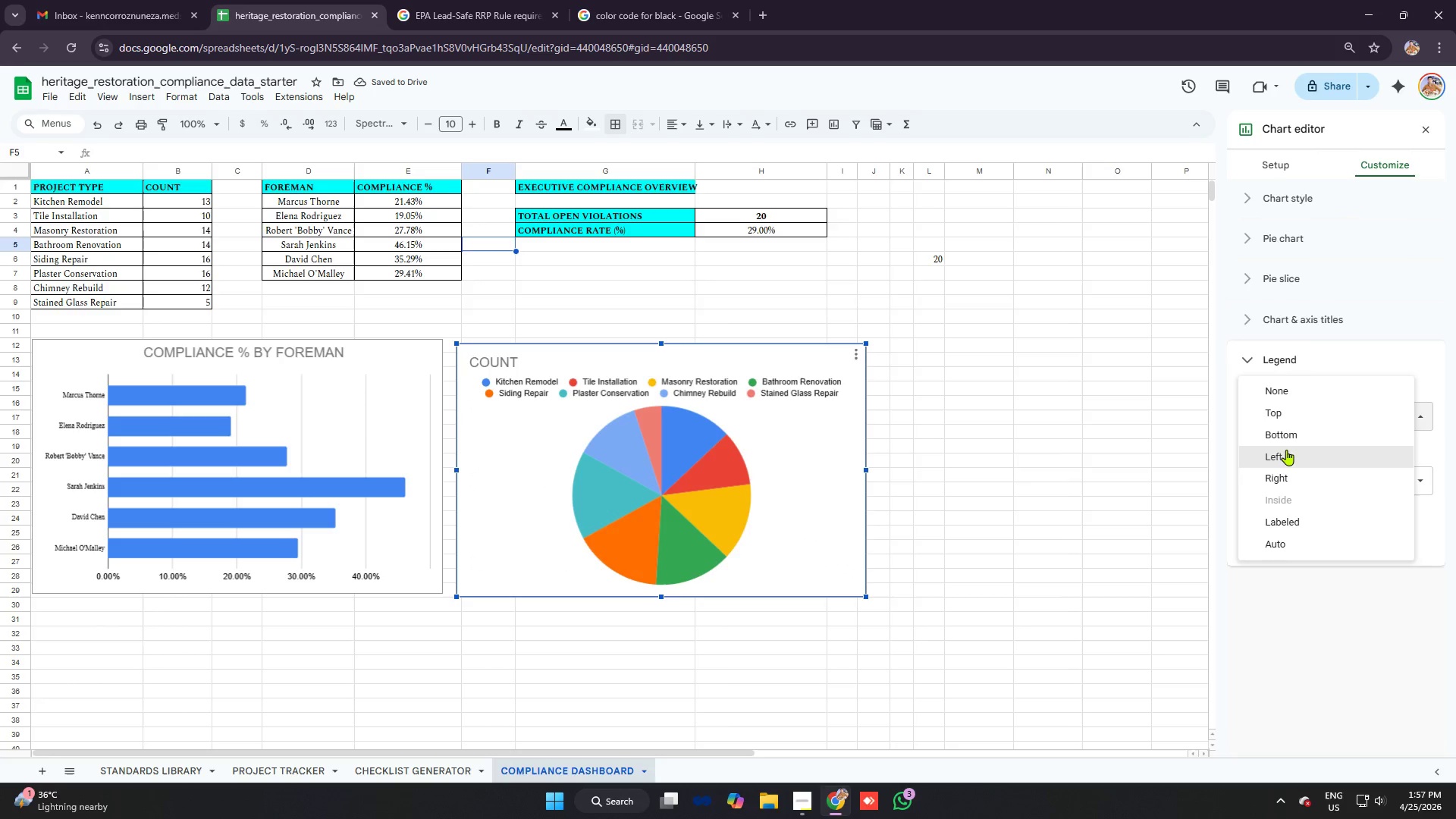 
left_click([1288, 471])
 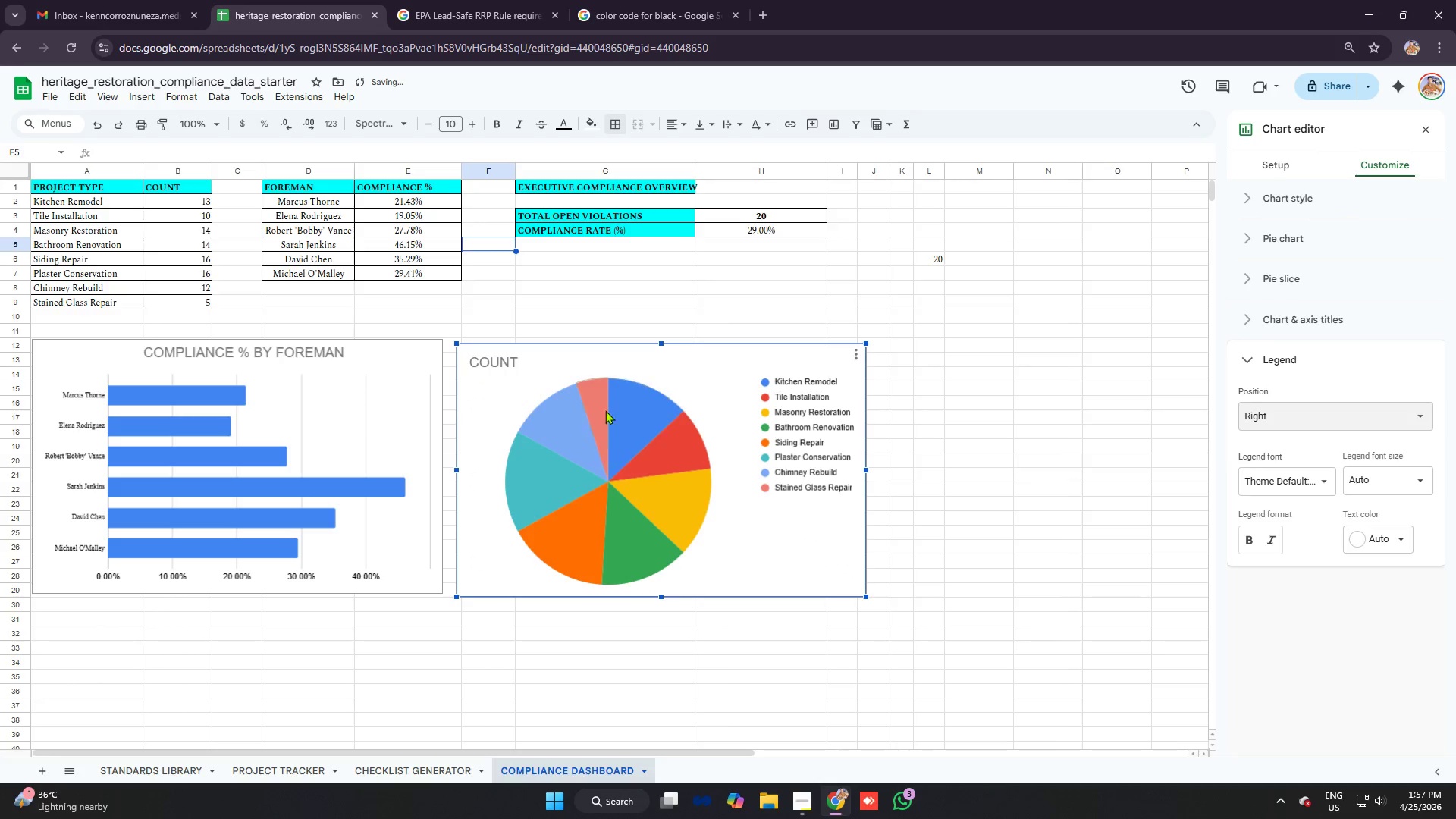 
left_click([640, 428])
 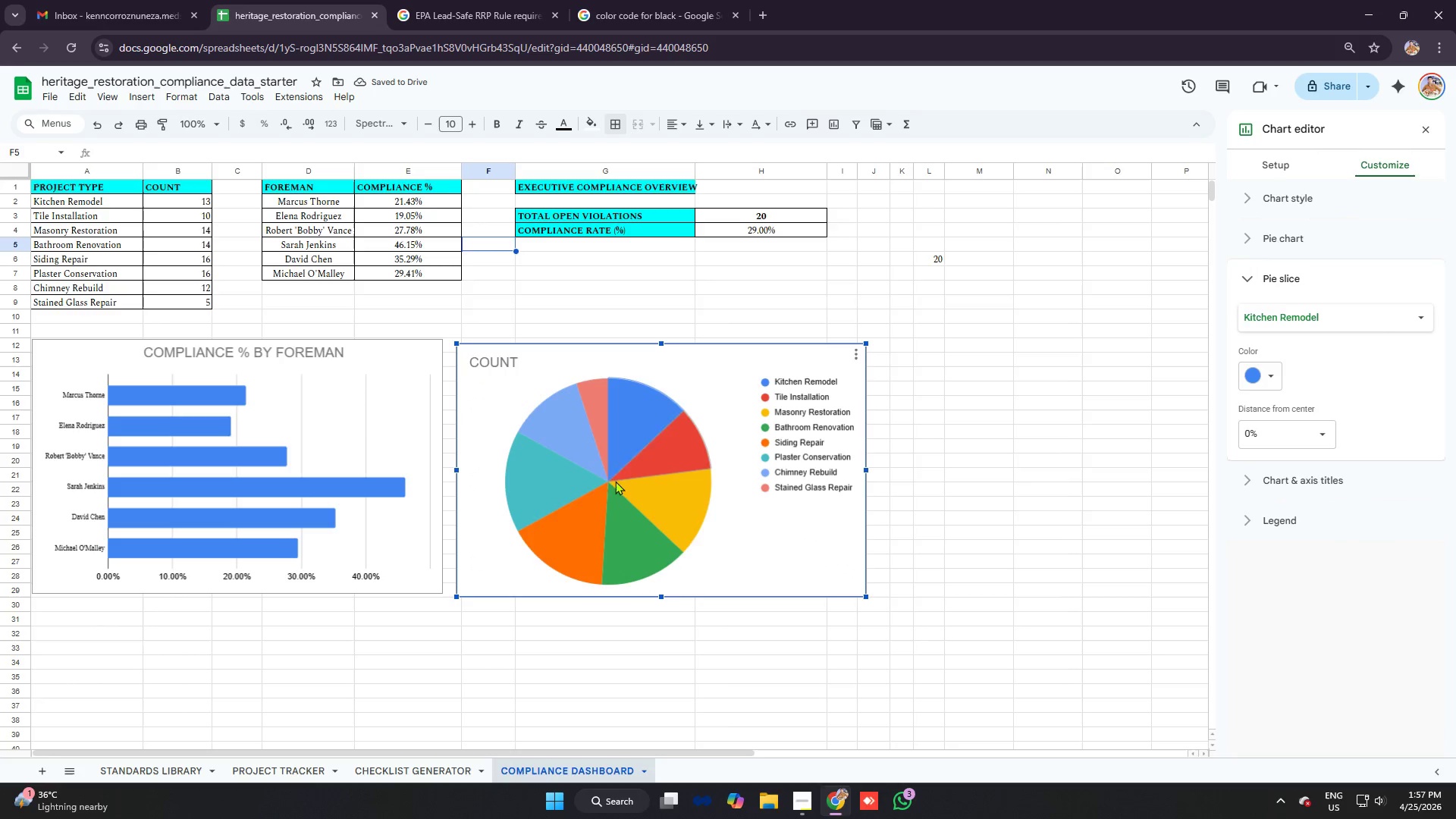 
left_click([494, 353])
 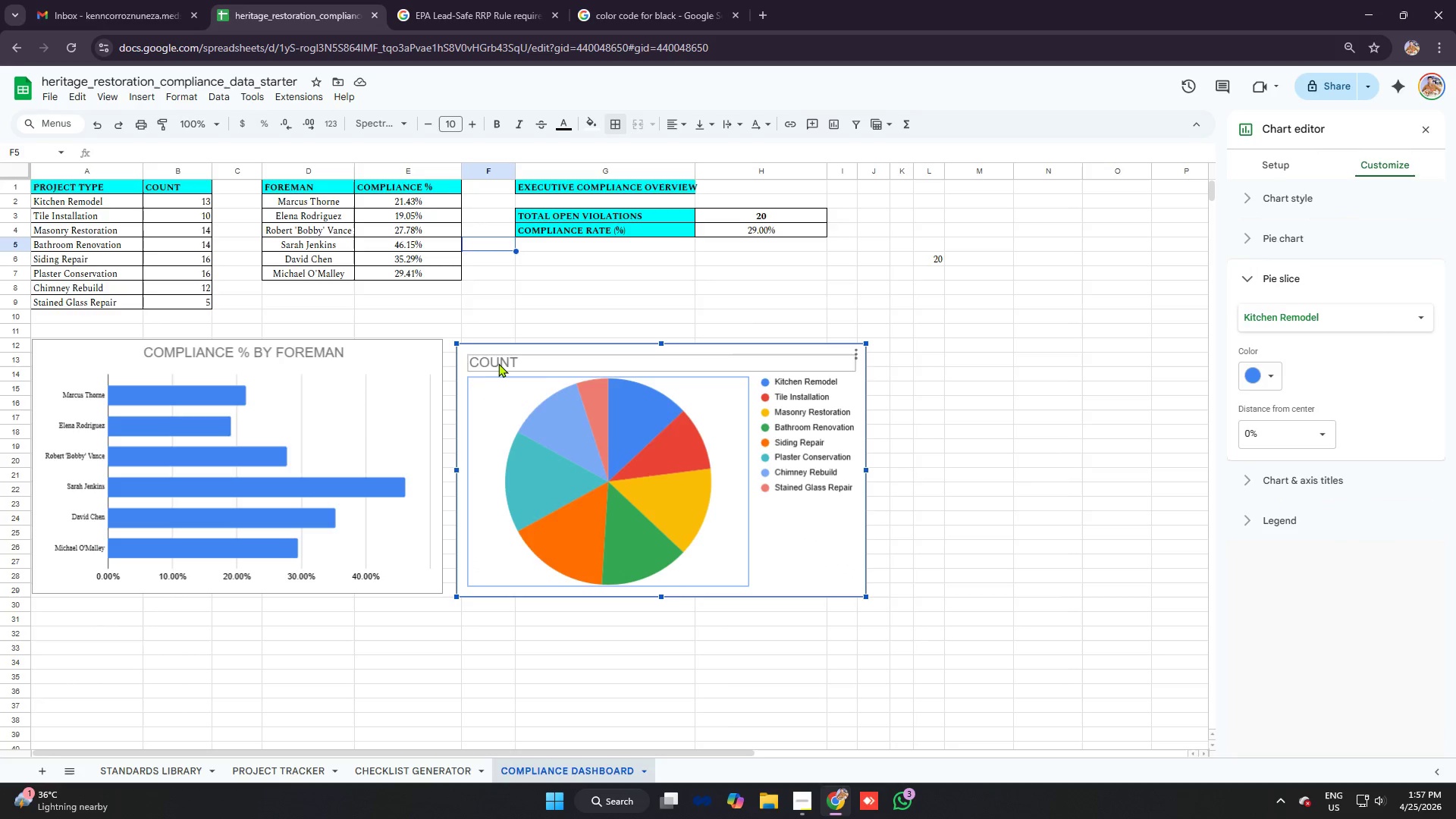 
left_click([499, 363])
 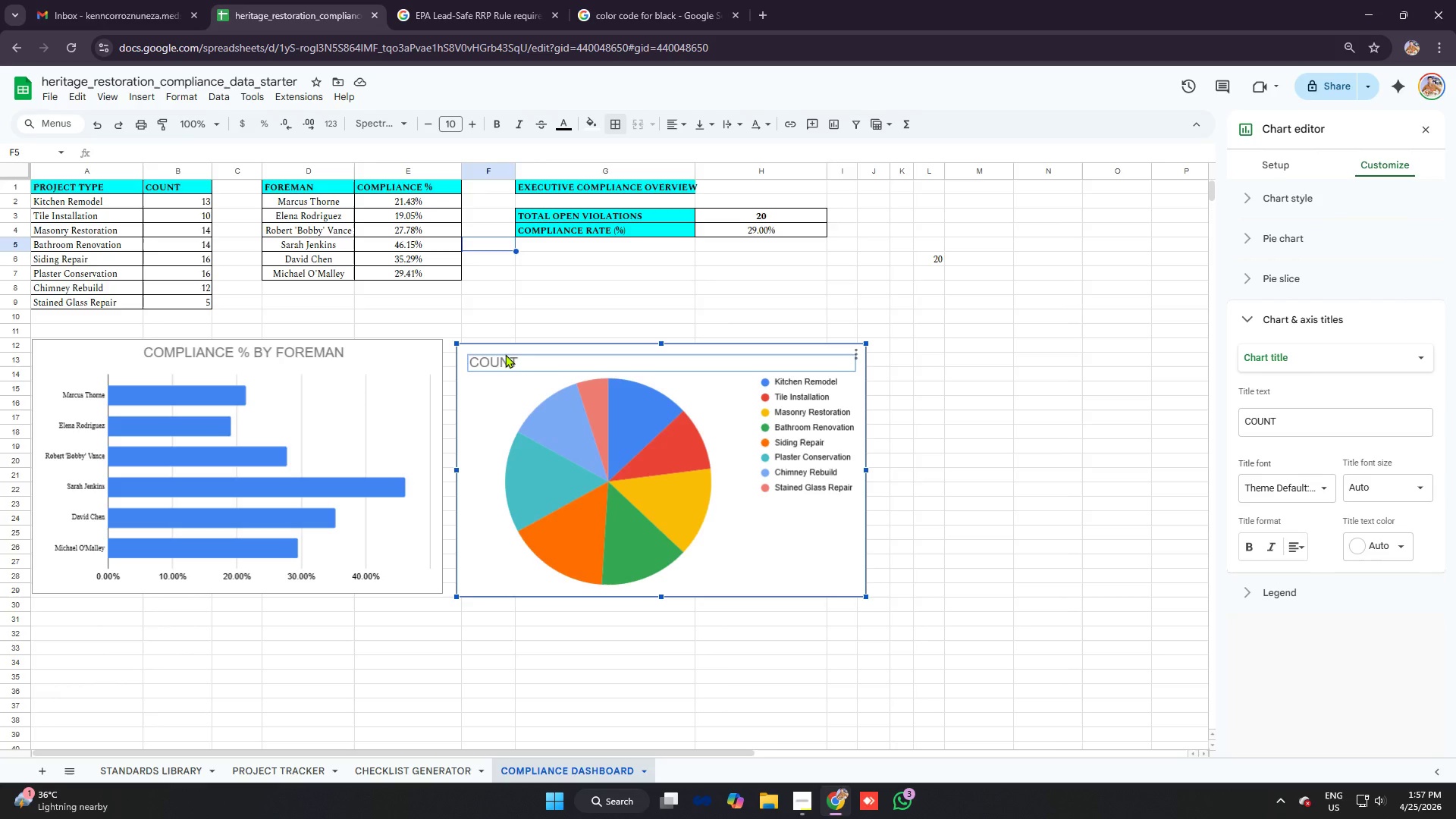 
key(Backspace)
 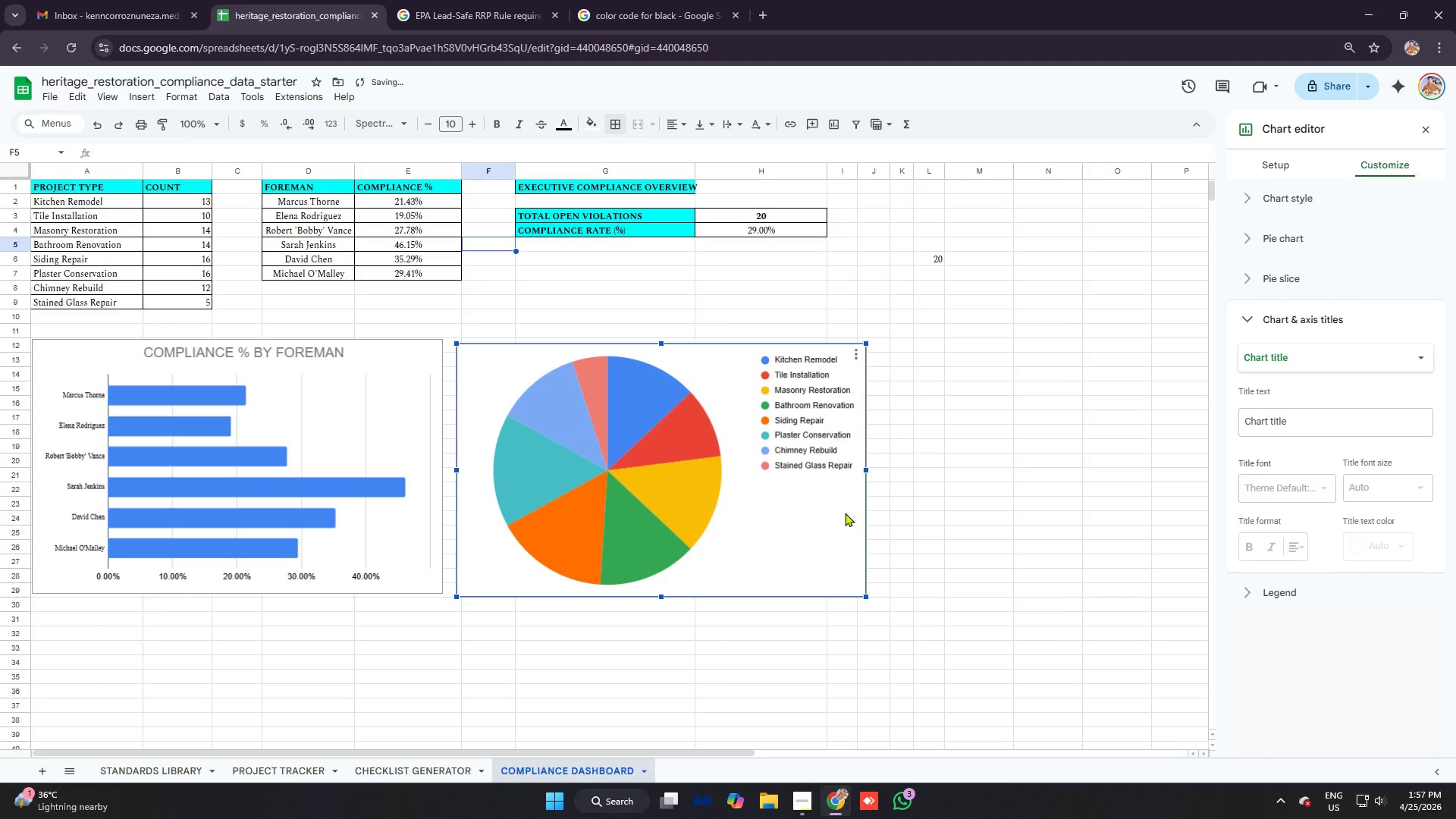 
left_click([822, 519])
 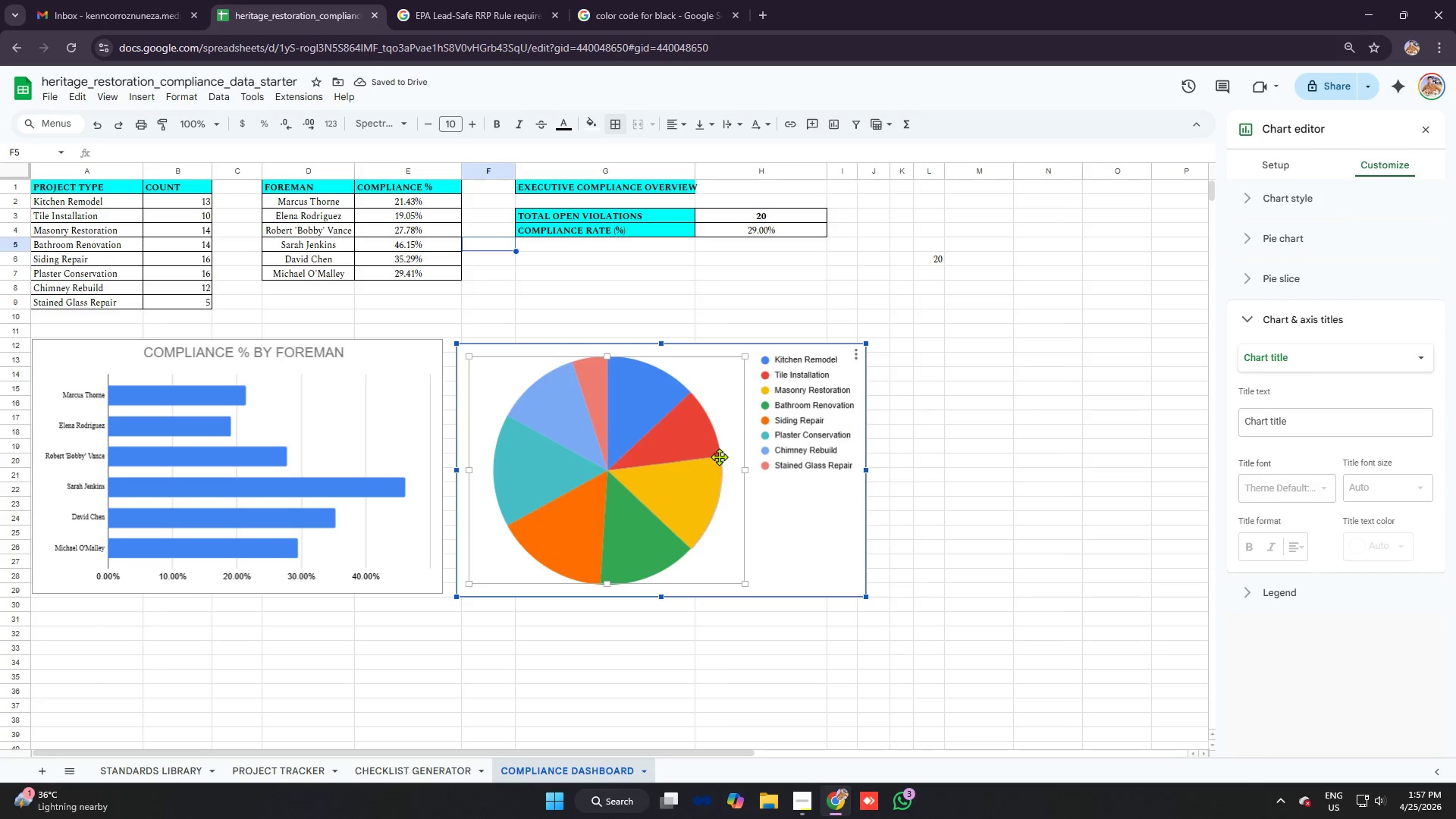 
key(Control+ControlLeft)
 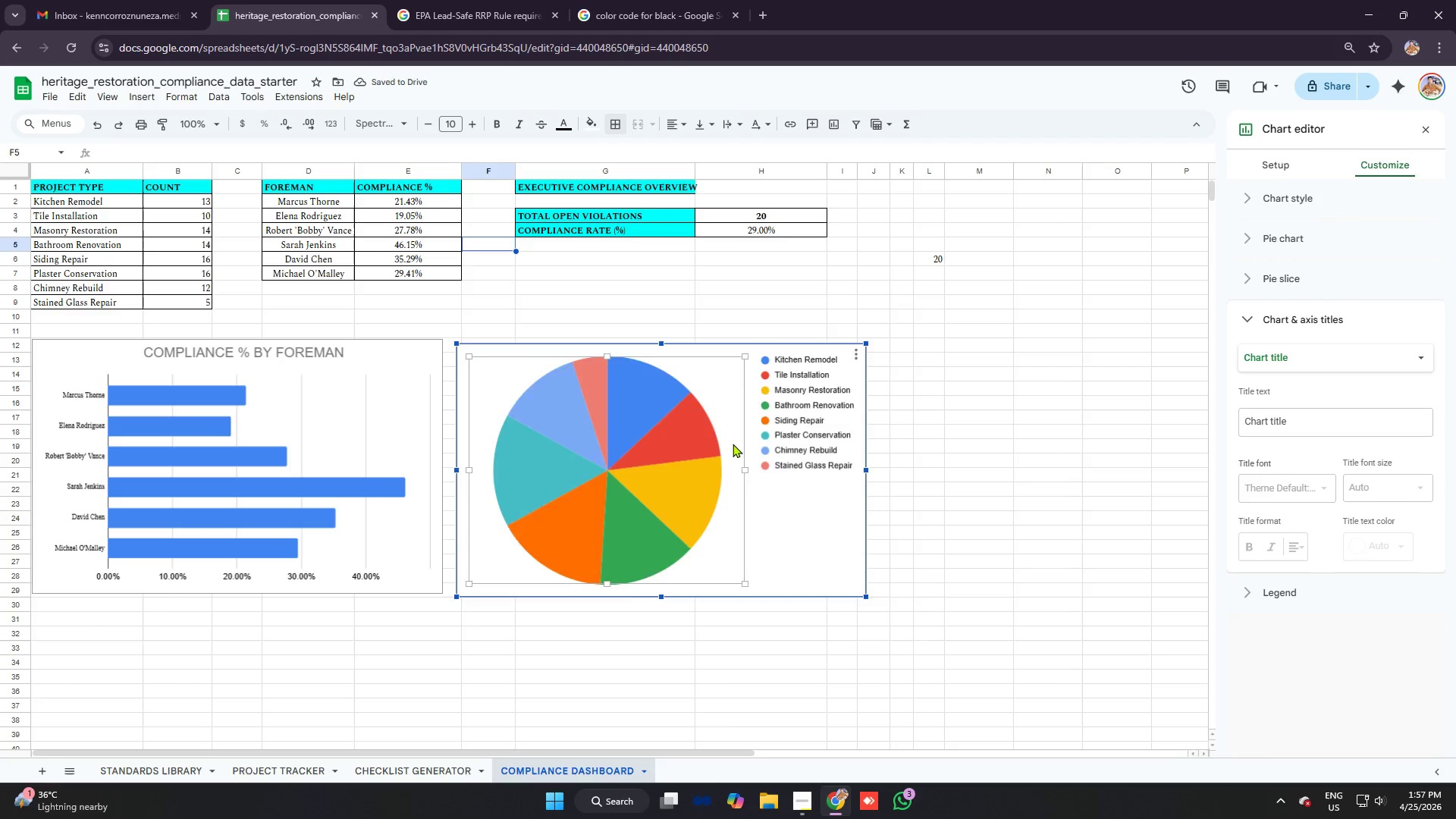 
key(Control+Z)
 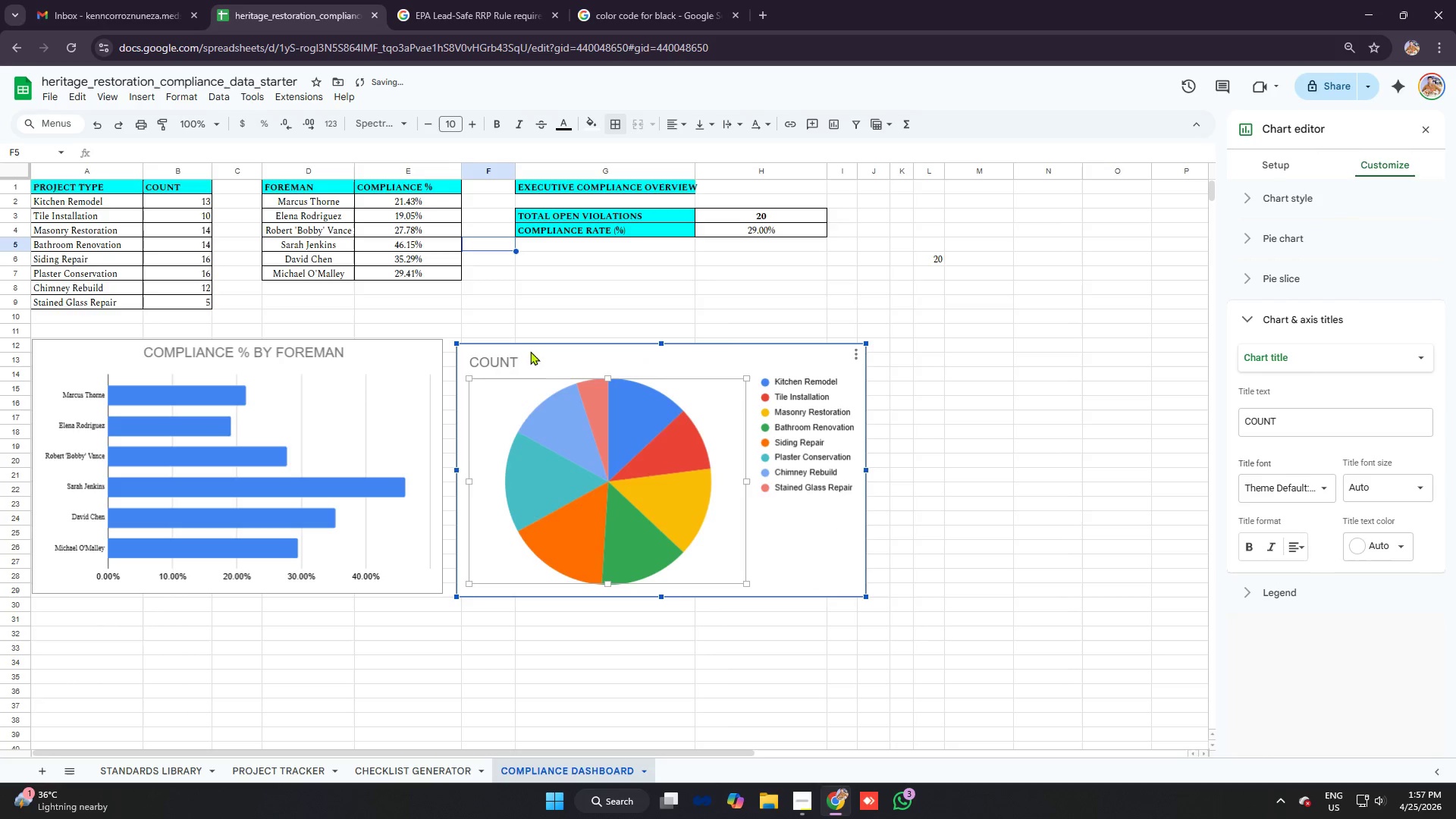 
double_click([520, 358])
 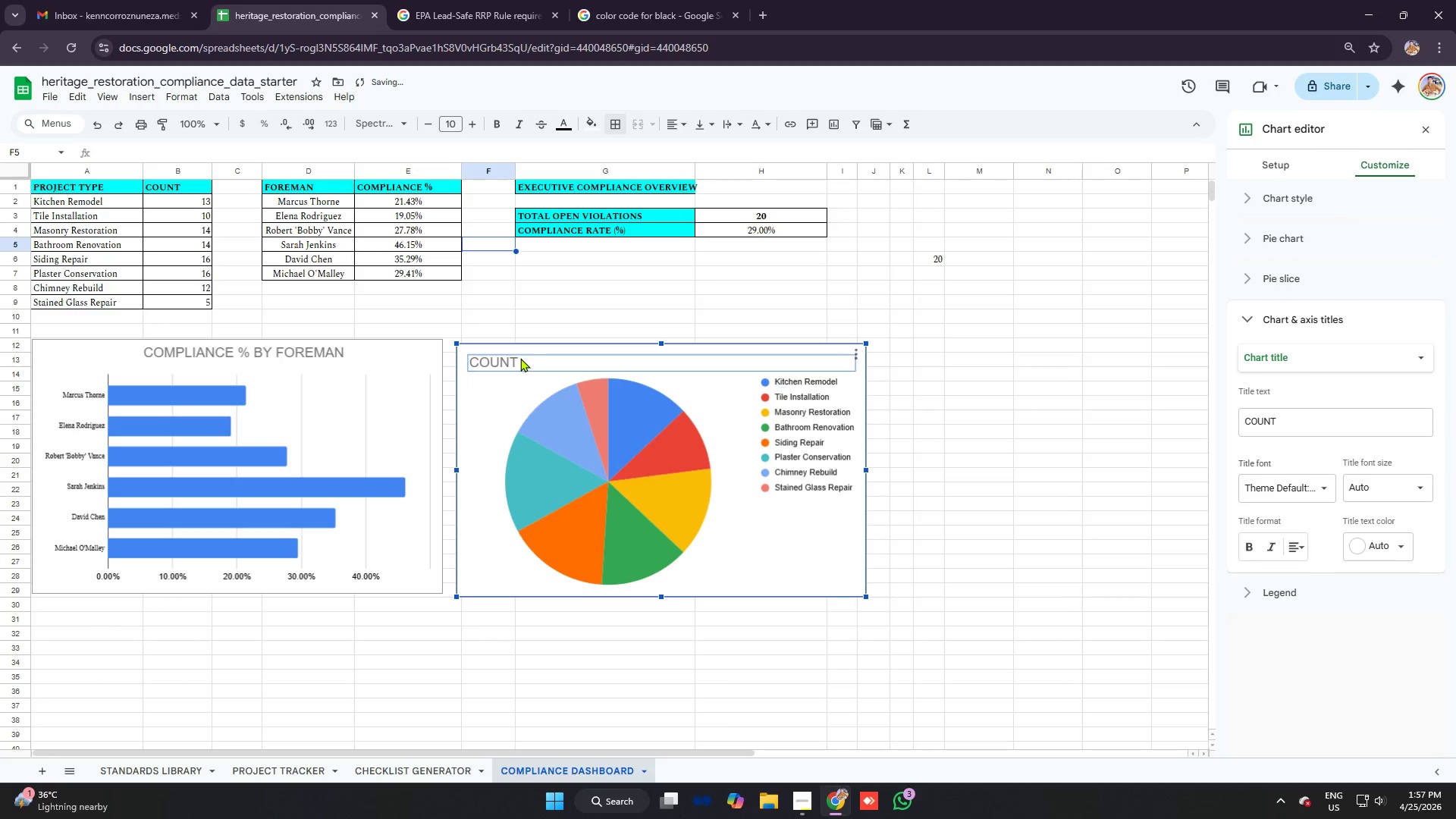 
triple_click([520, 358])
 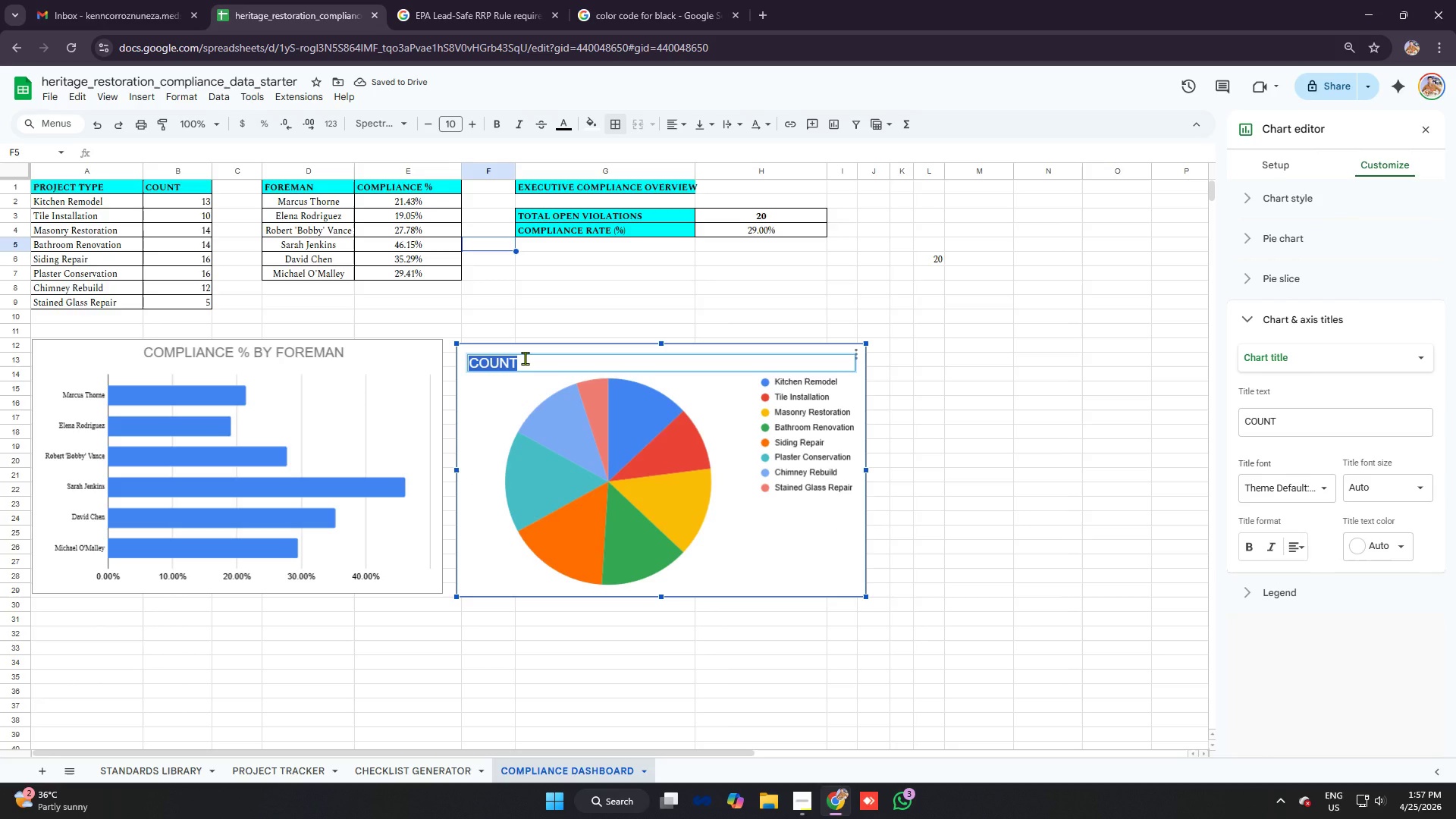 
type(PROJECT TYPE DISTRIBUTION)
 